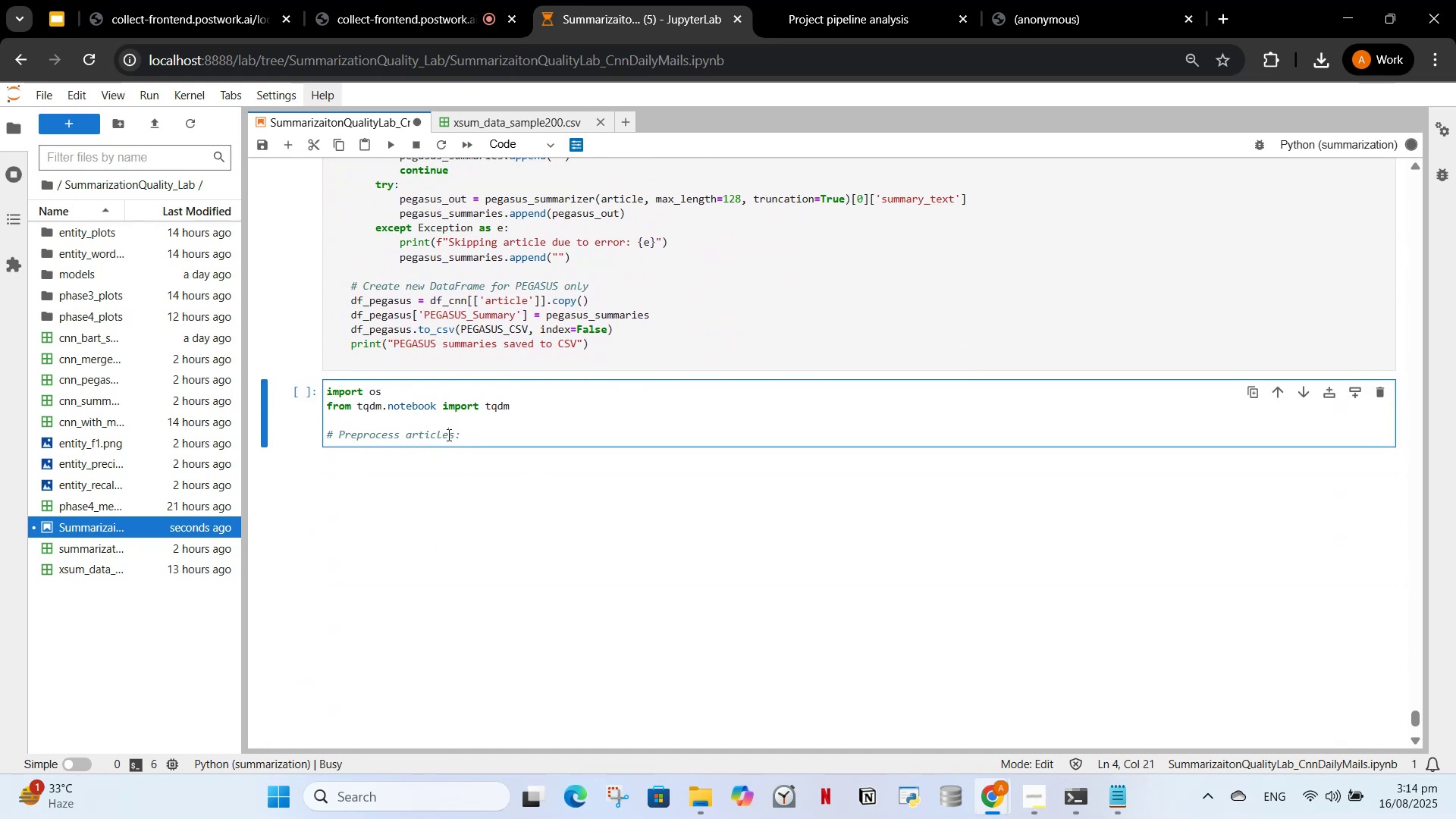 
key(ArrowRight)
 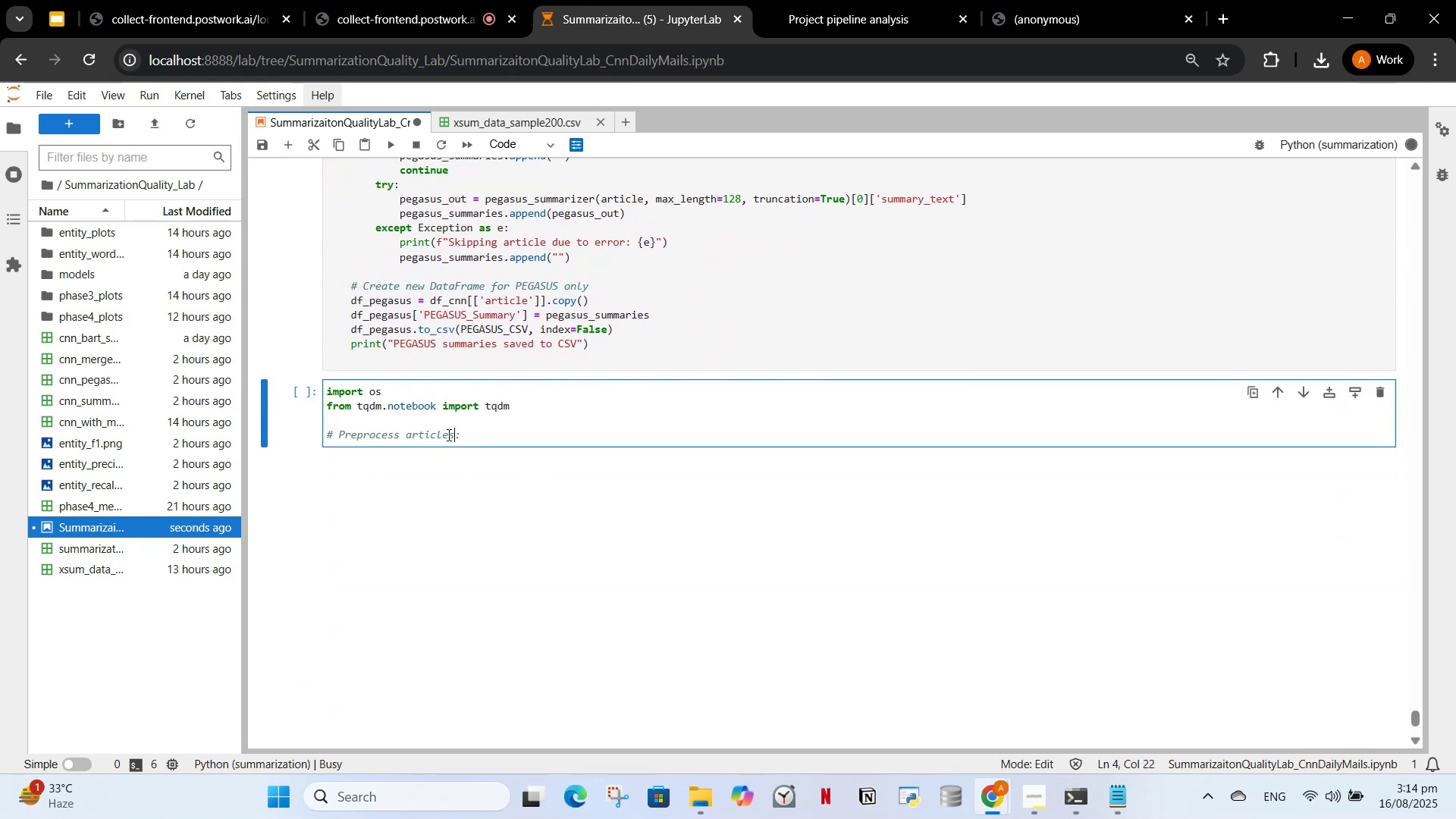 
key(ArrowRight)
 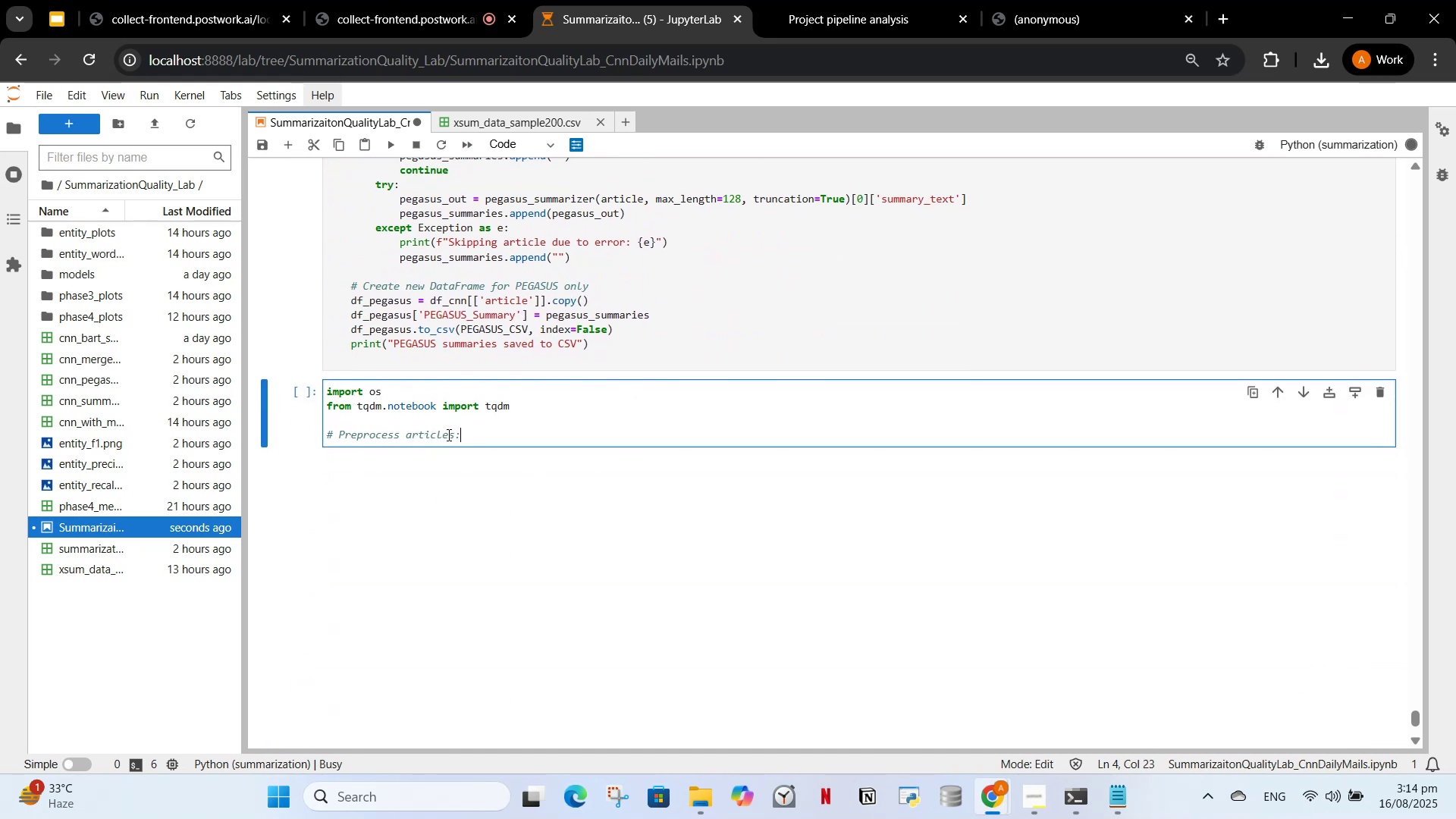 
type( remove new lines and ensure )
 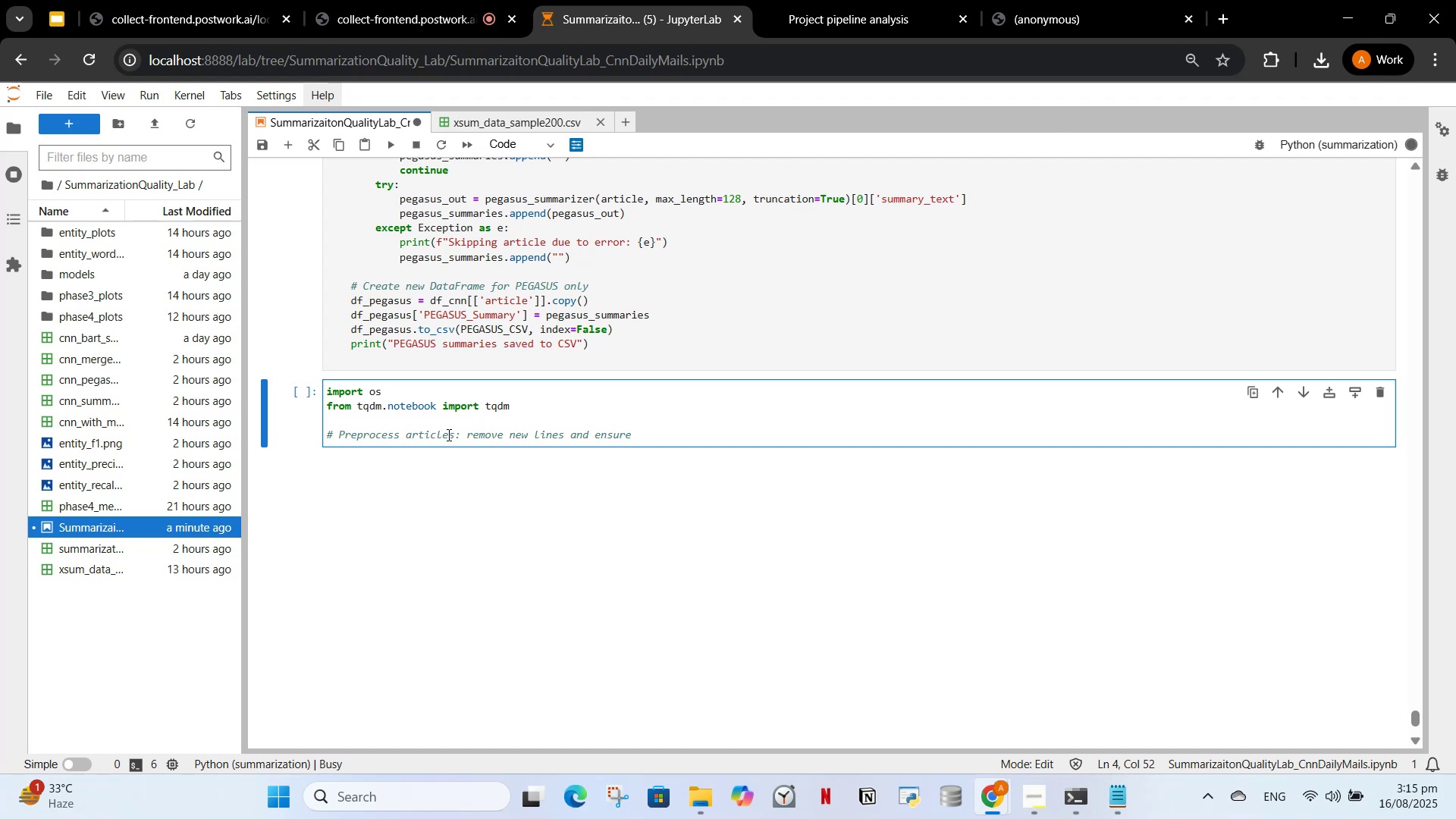 
wait(7.0)
 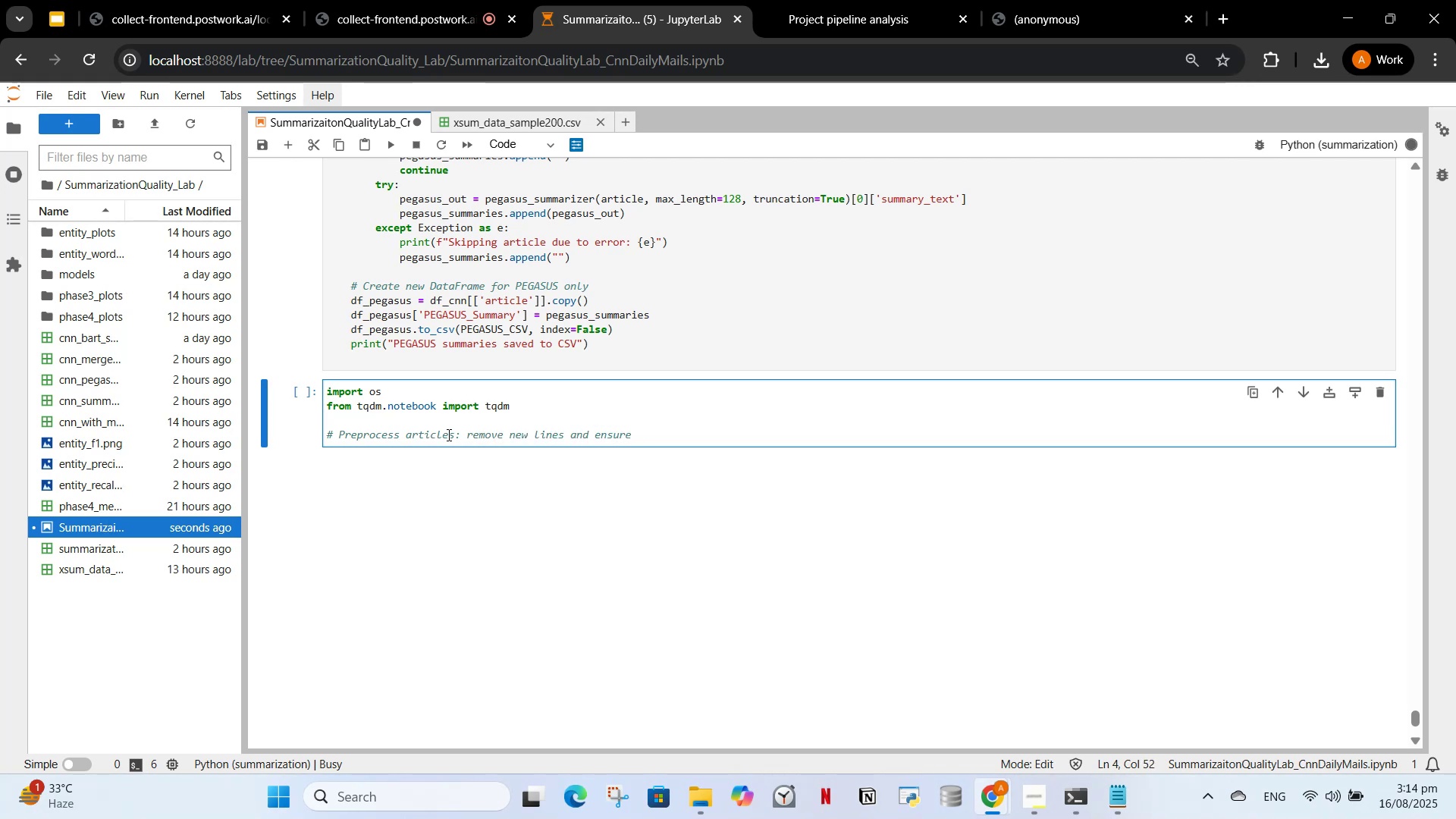 
type(strings)
 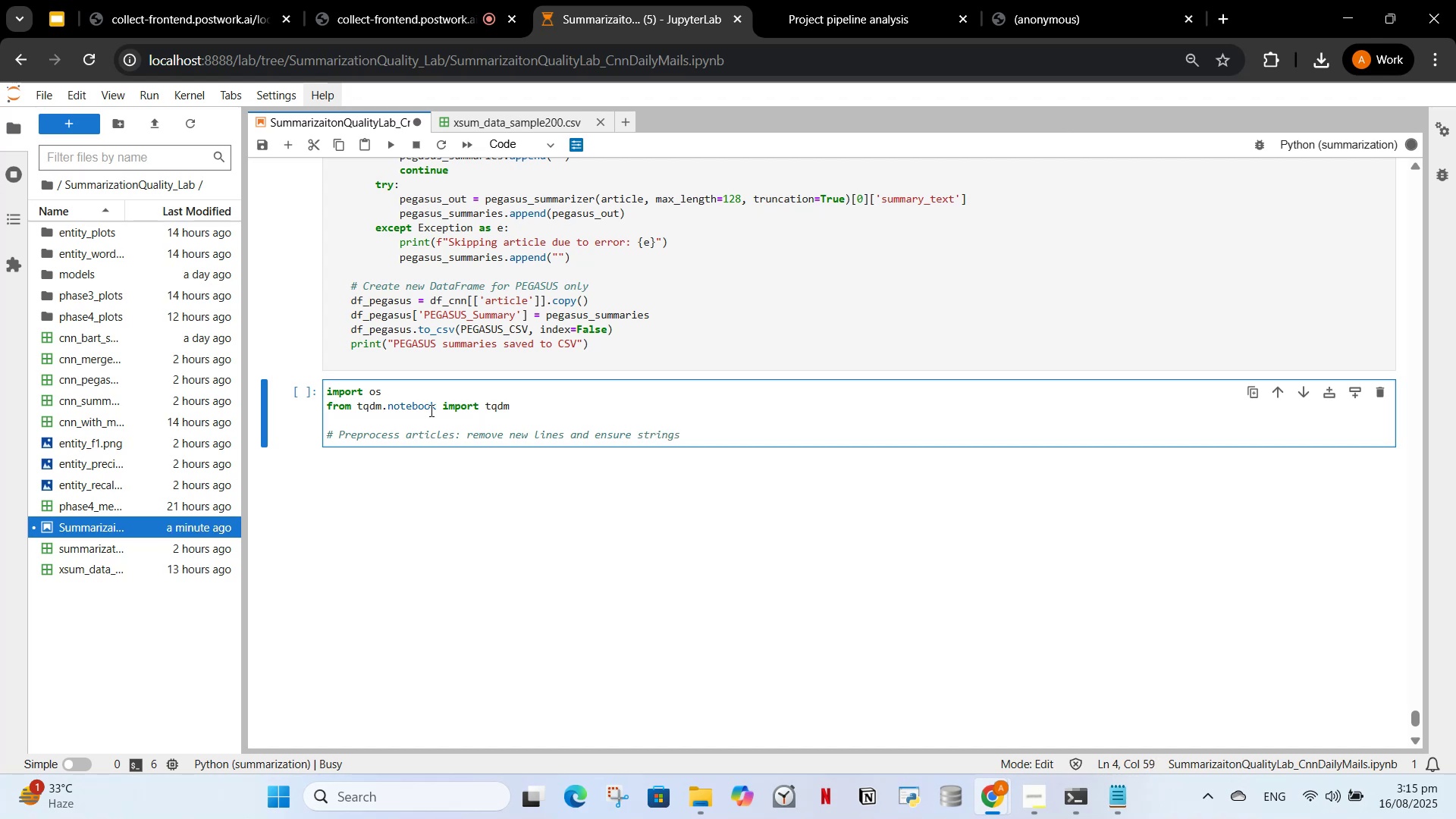 
scroll: coordinate [574, 548], scroll_direction: up, amount: 4.0
 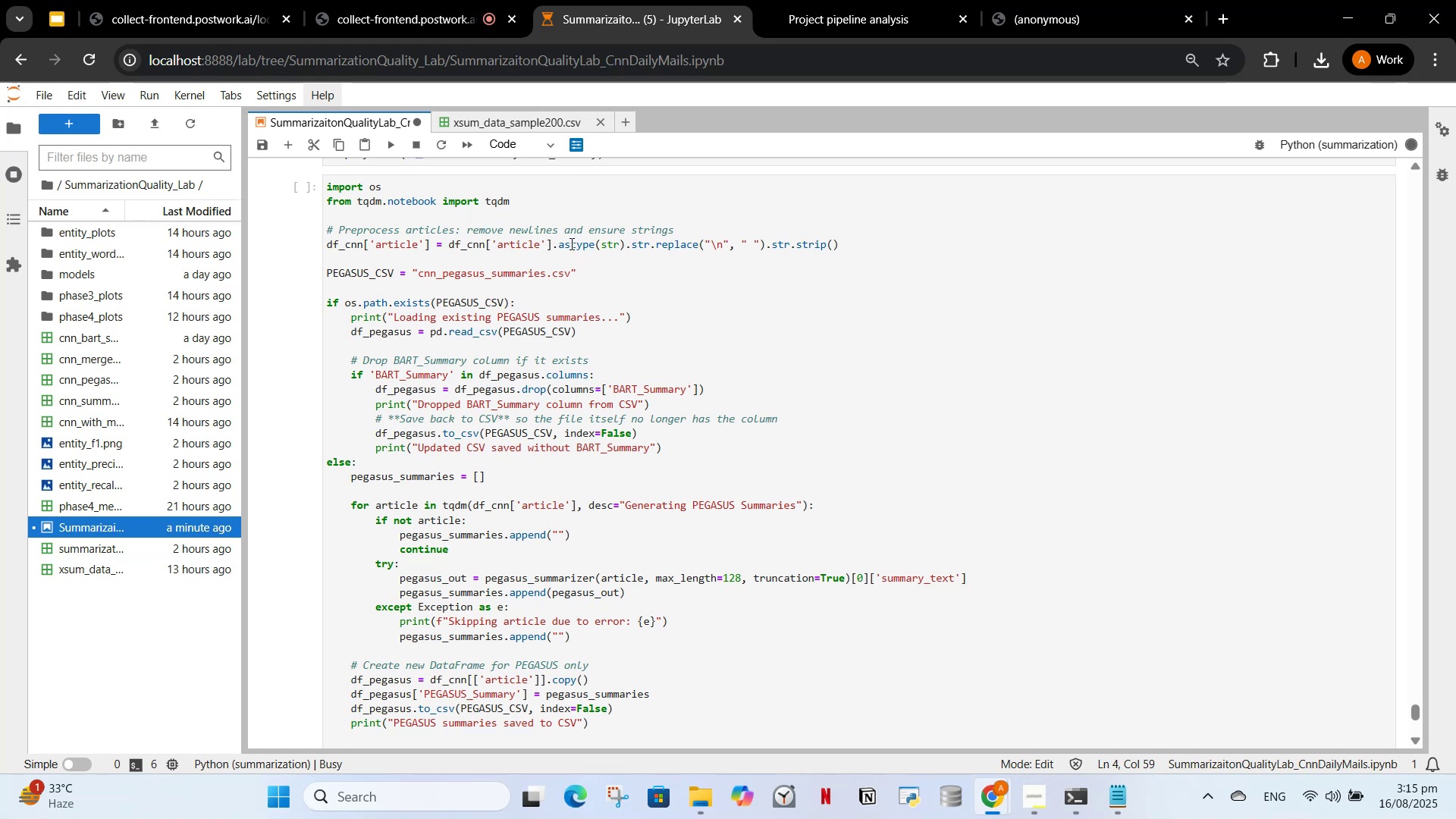 
wait(17.99)
 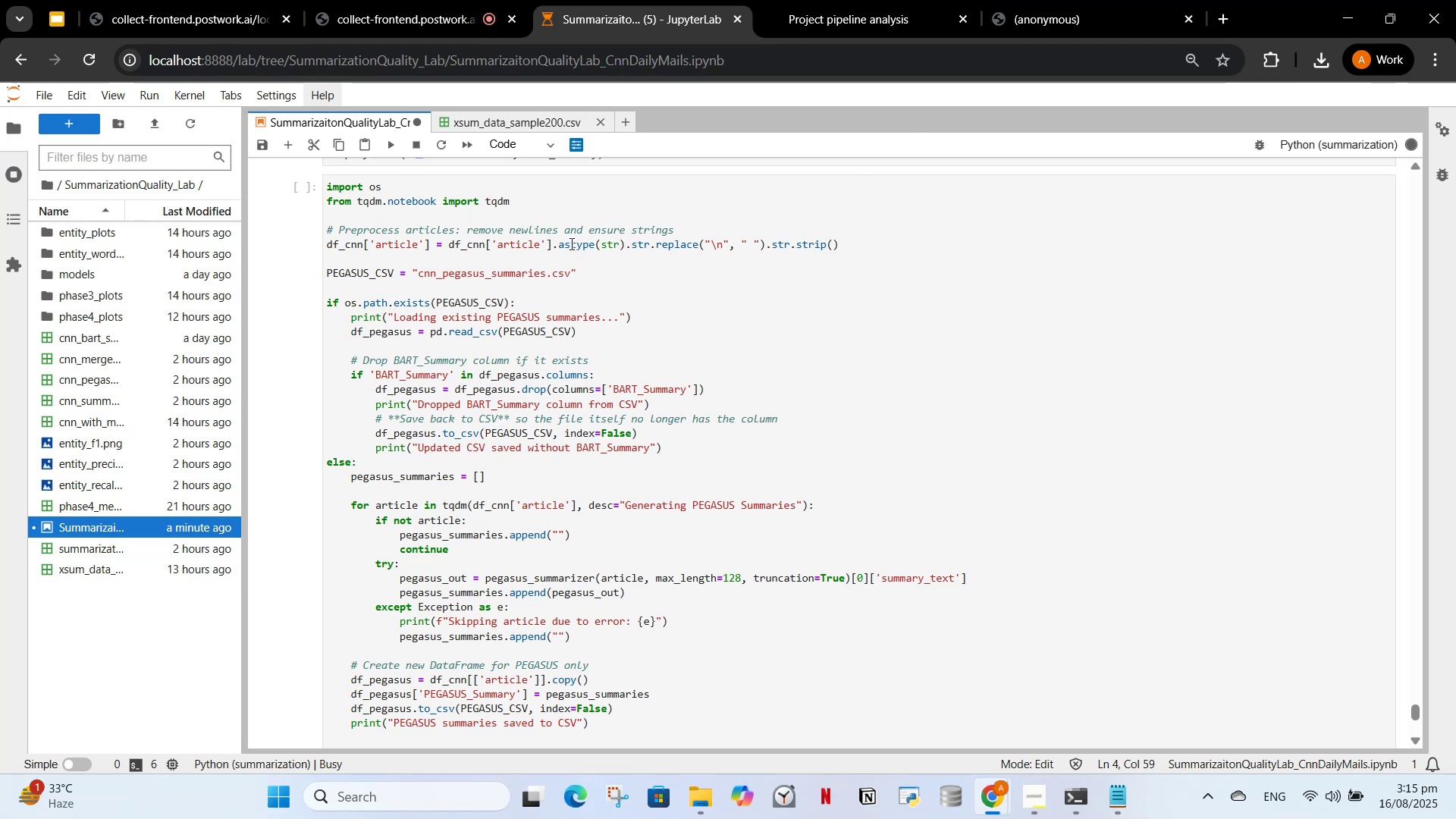 
left_click_drag(start_coordinate=[327, 248], to_coordinate=[899, 249])
 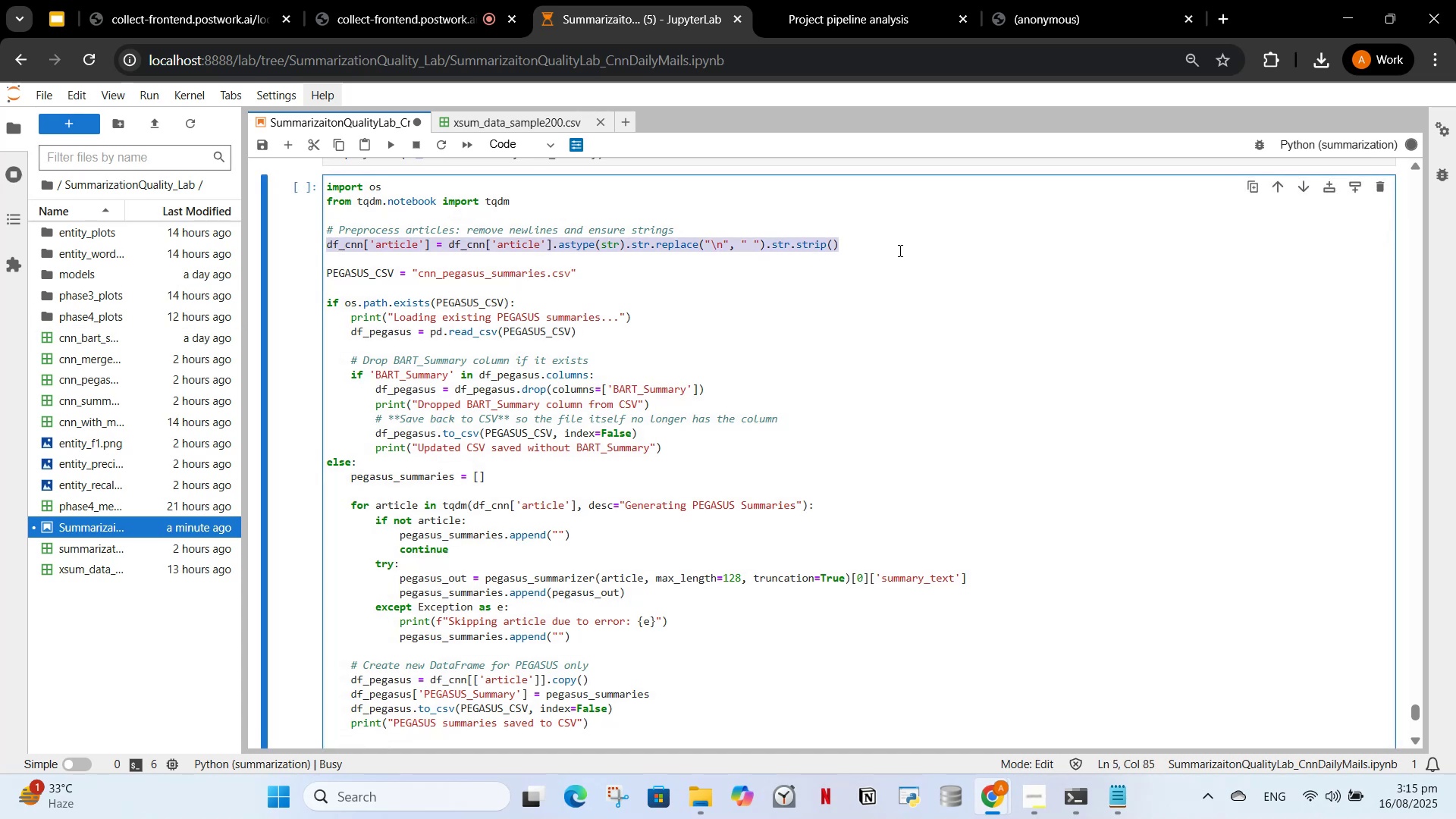 
key(Control+C)
 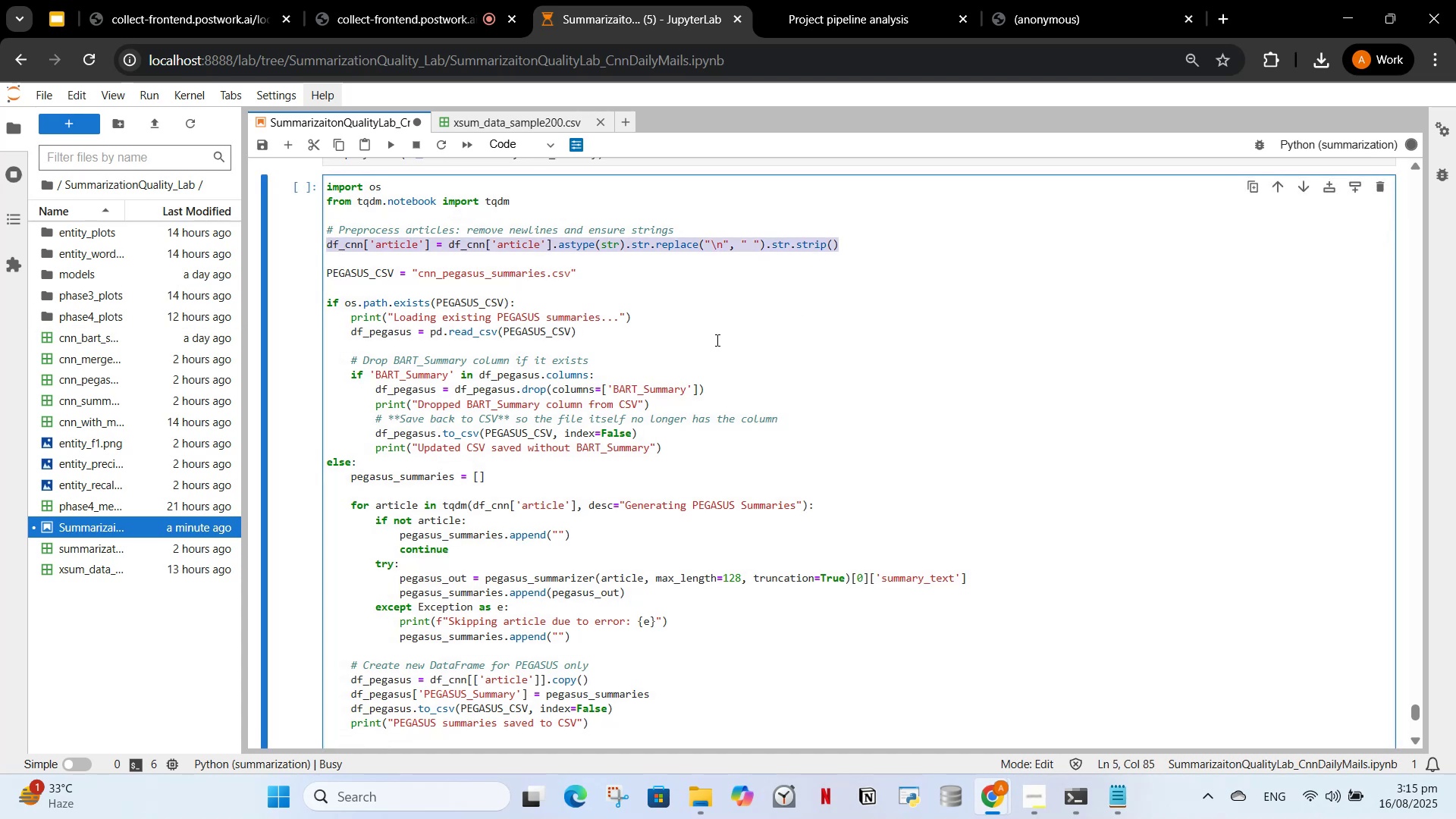 
scroll: coordinate [729, 348], scroll_direction: up, amount: 12.0
 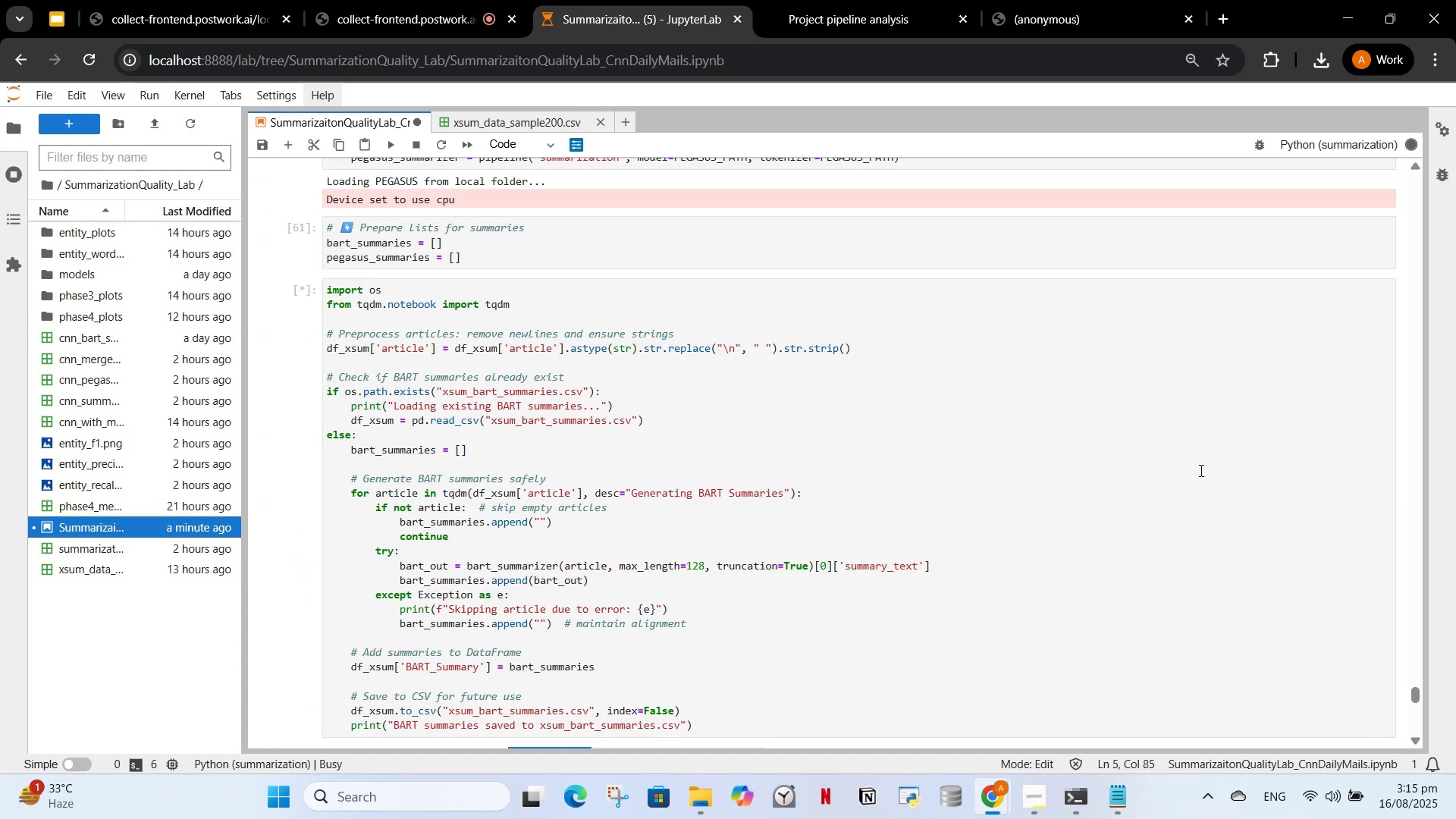 
left_click_drag(start_coordinate=[1416, 693], to_coordinate=[1423, 745])
 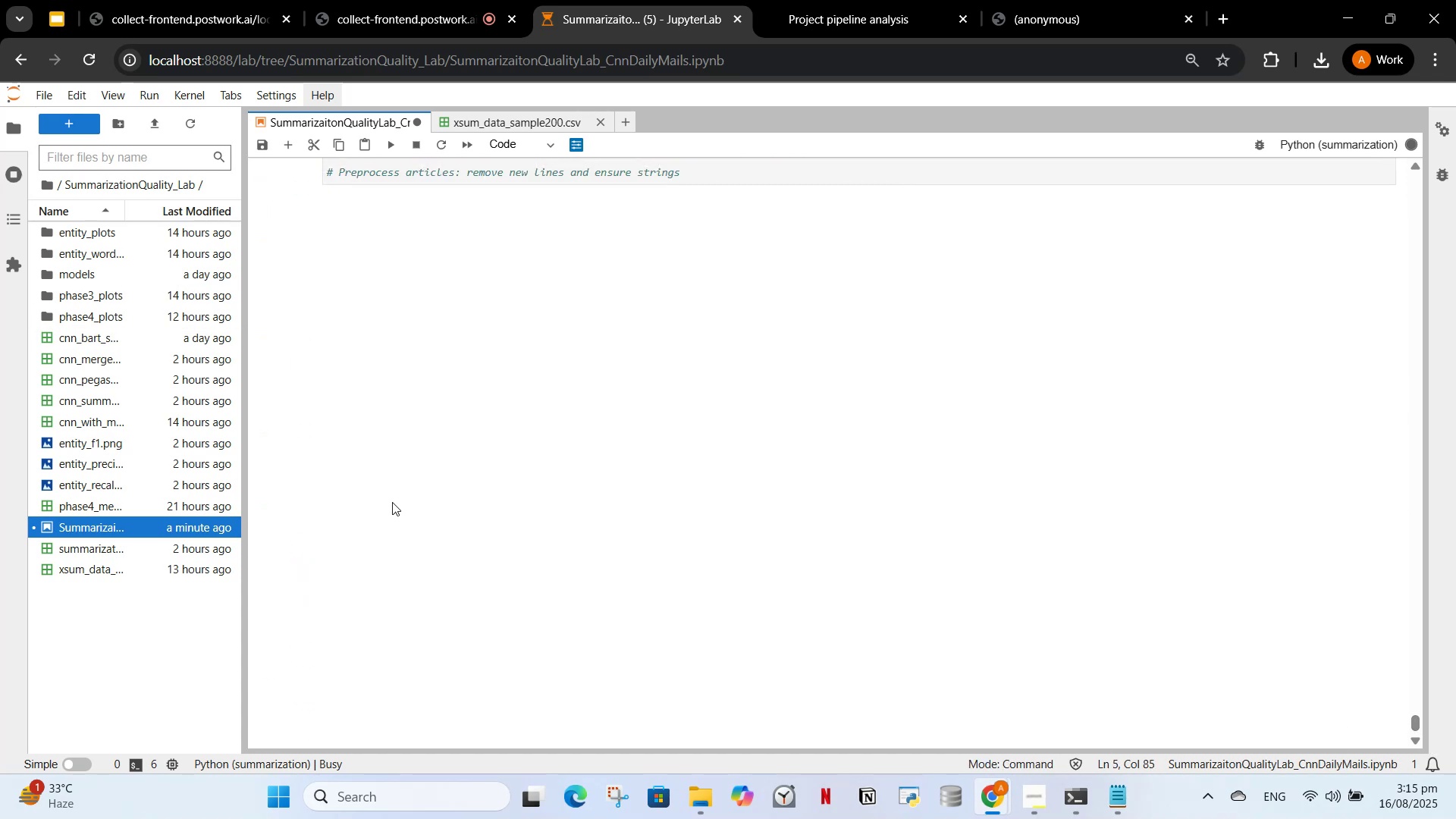 
scroll: coordinate [404, 494], scroll_direction: up, amount: 2.0
 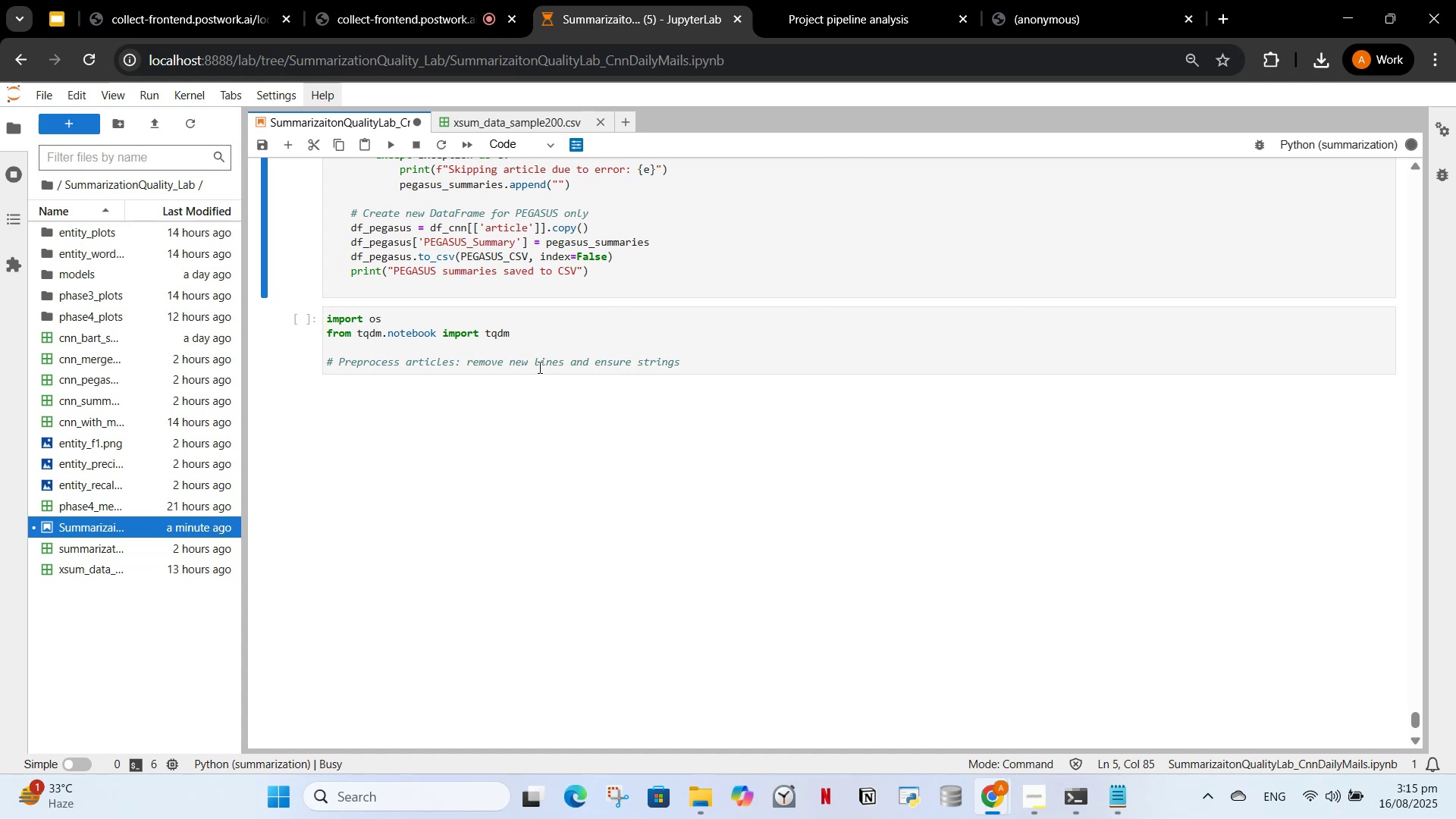 
left_click([534, 366])
 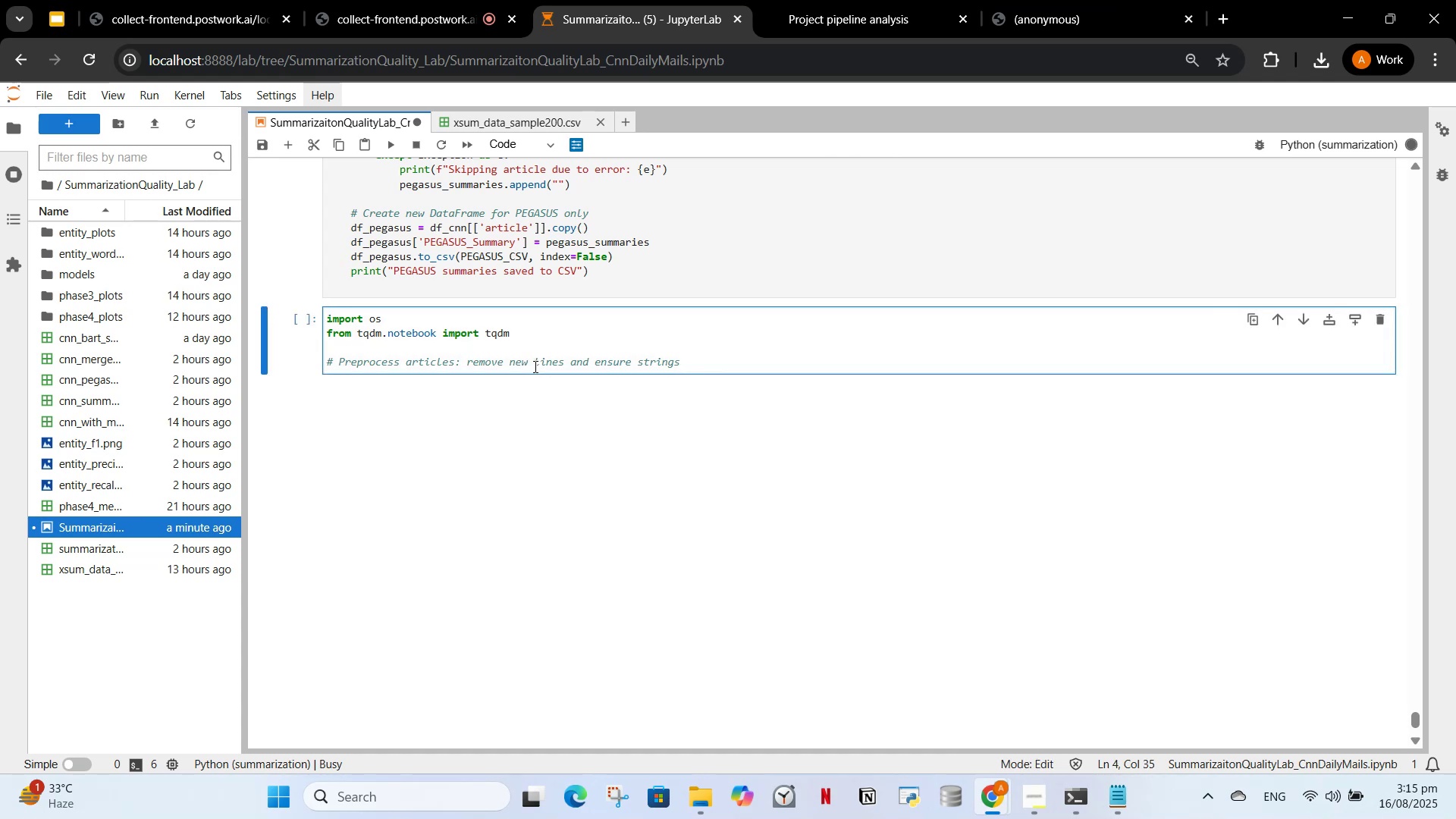 
key(Backspace)
 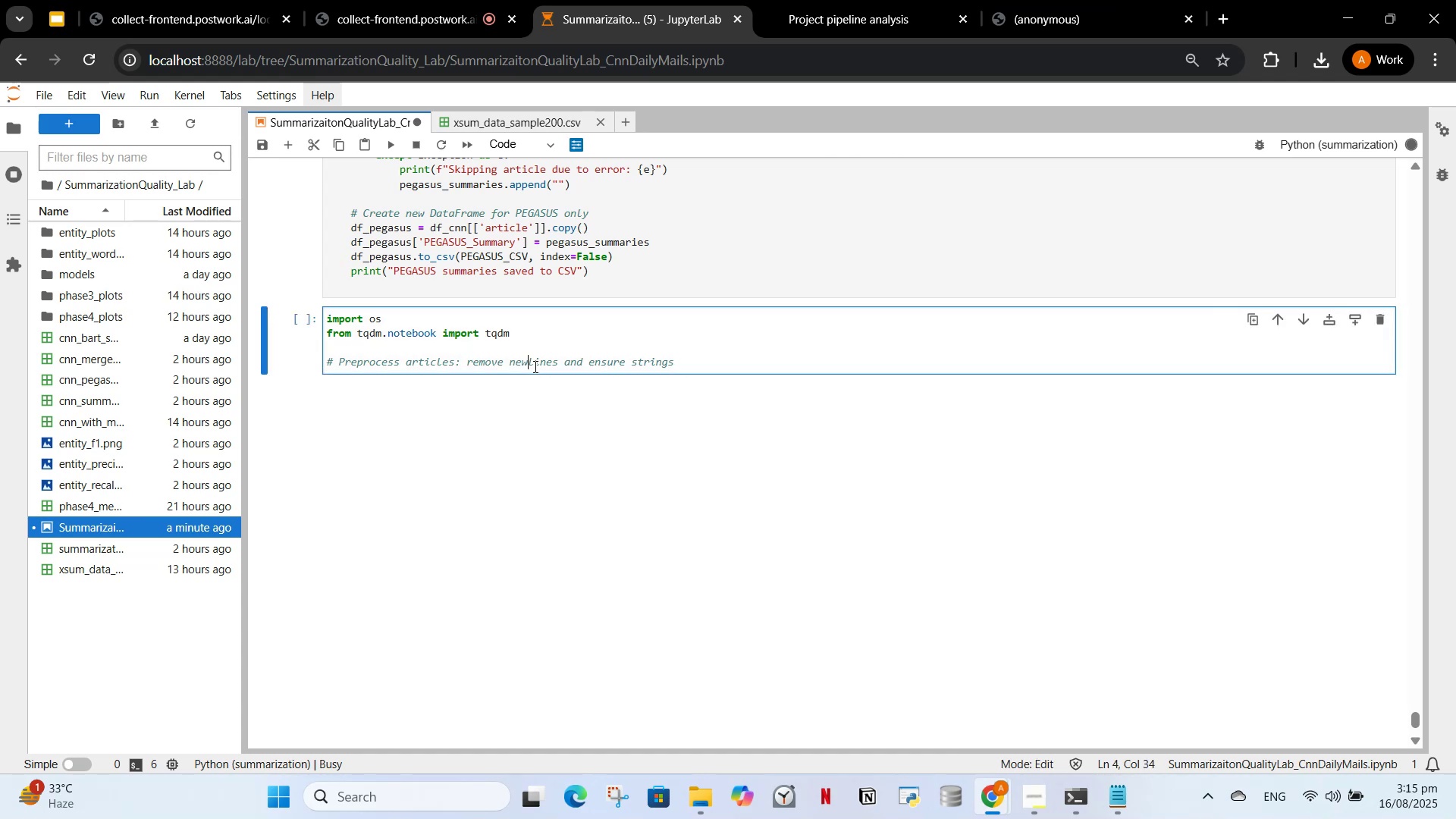 
key(ArrowRight)
 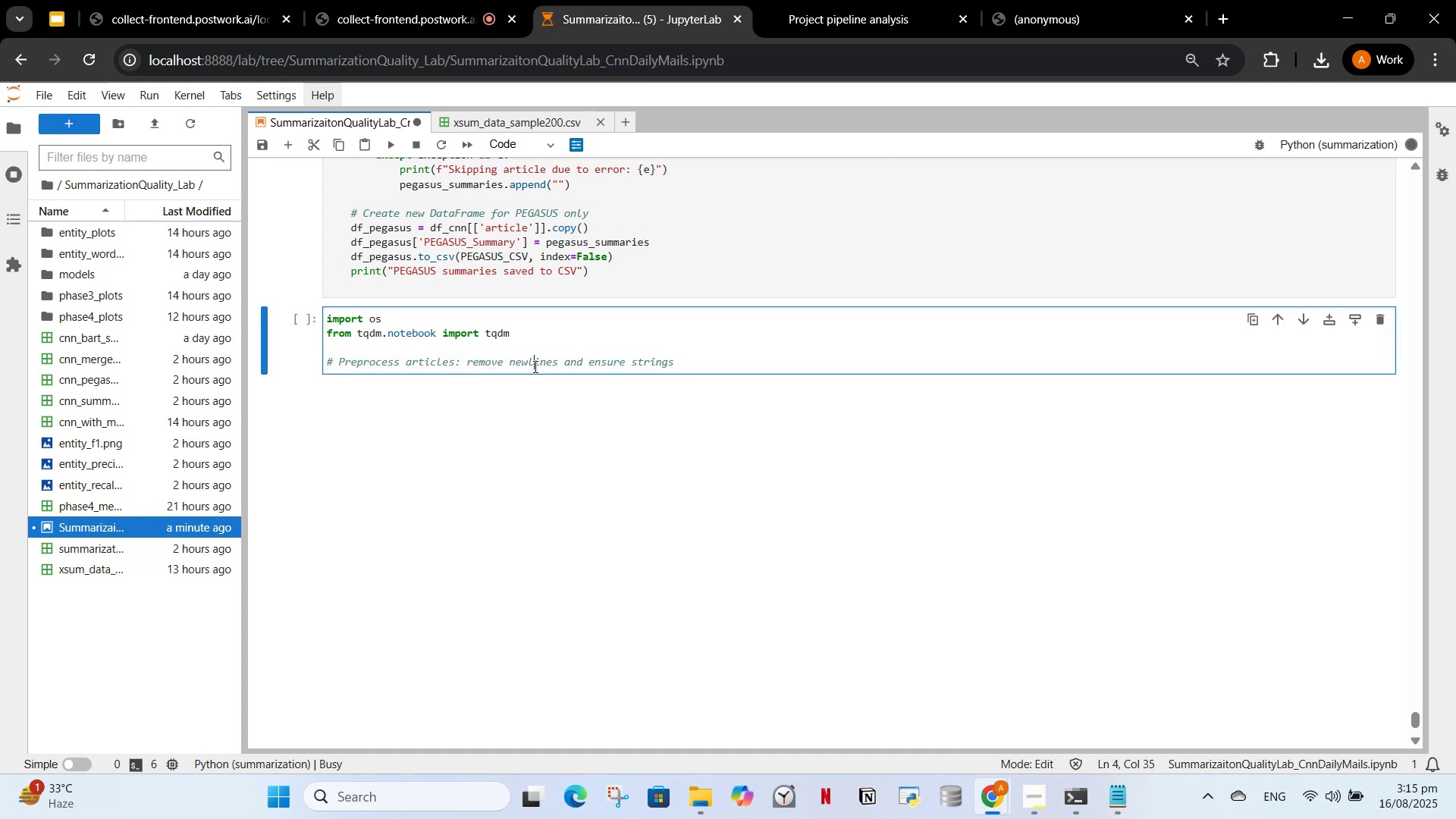 
hold_key(key=ArrowRight, duration=0.91)
 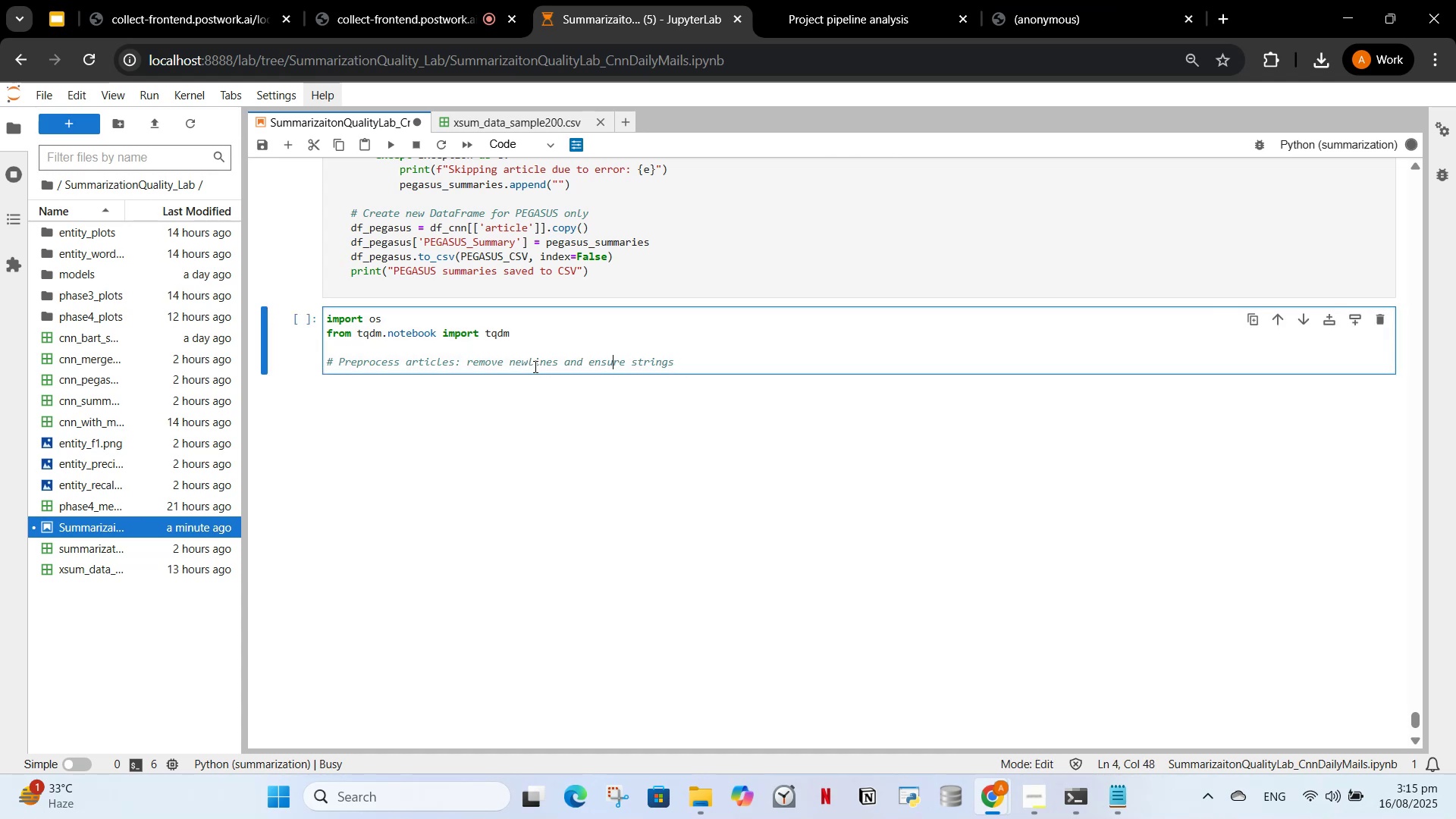 
key(ArrowRight)
 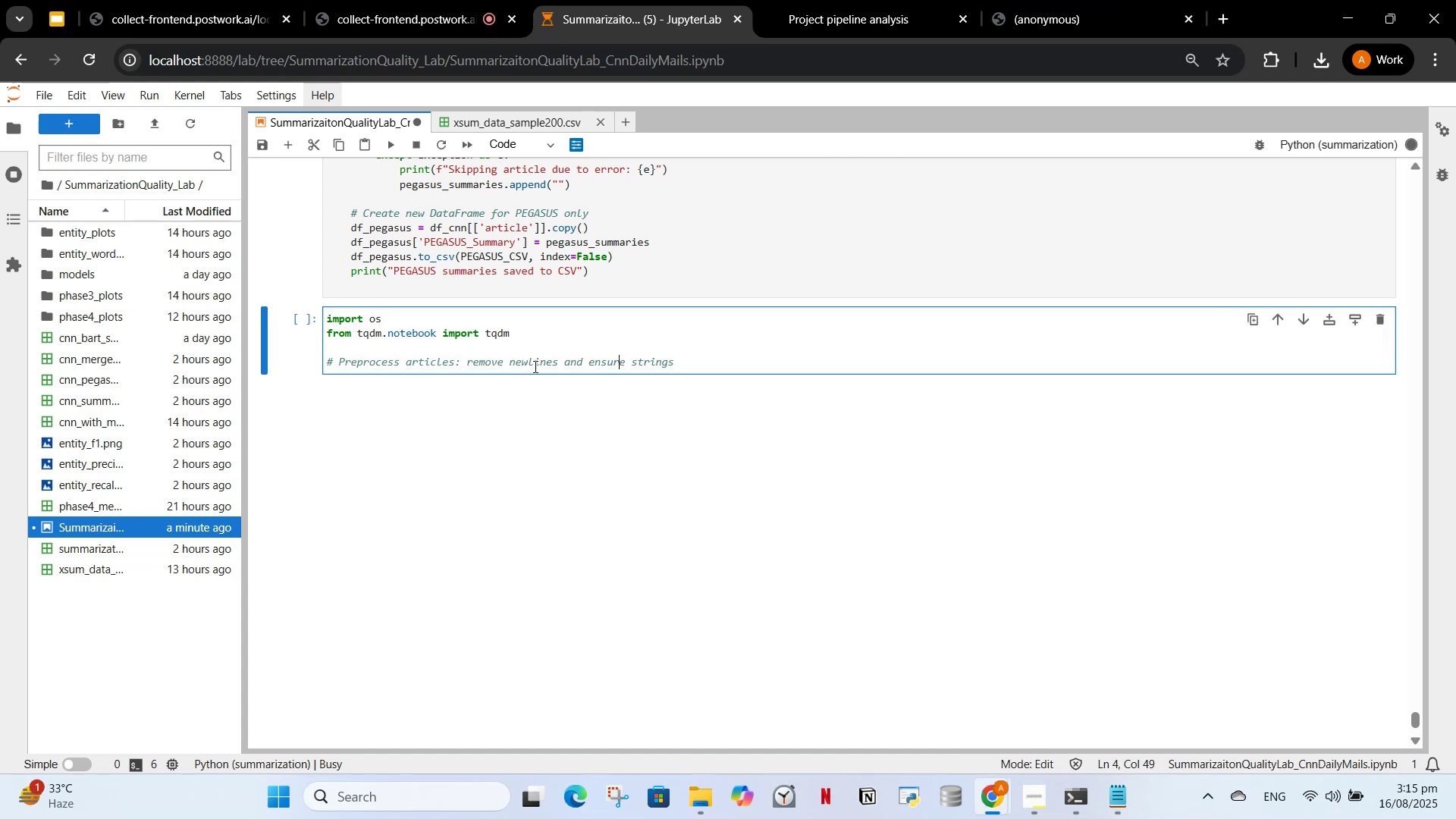 
key(ArrowRight)
 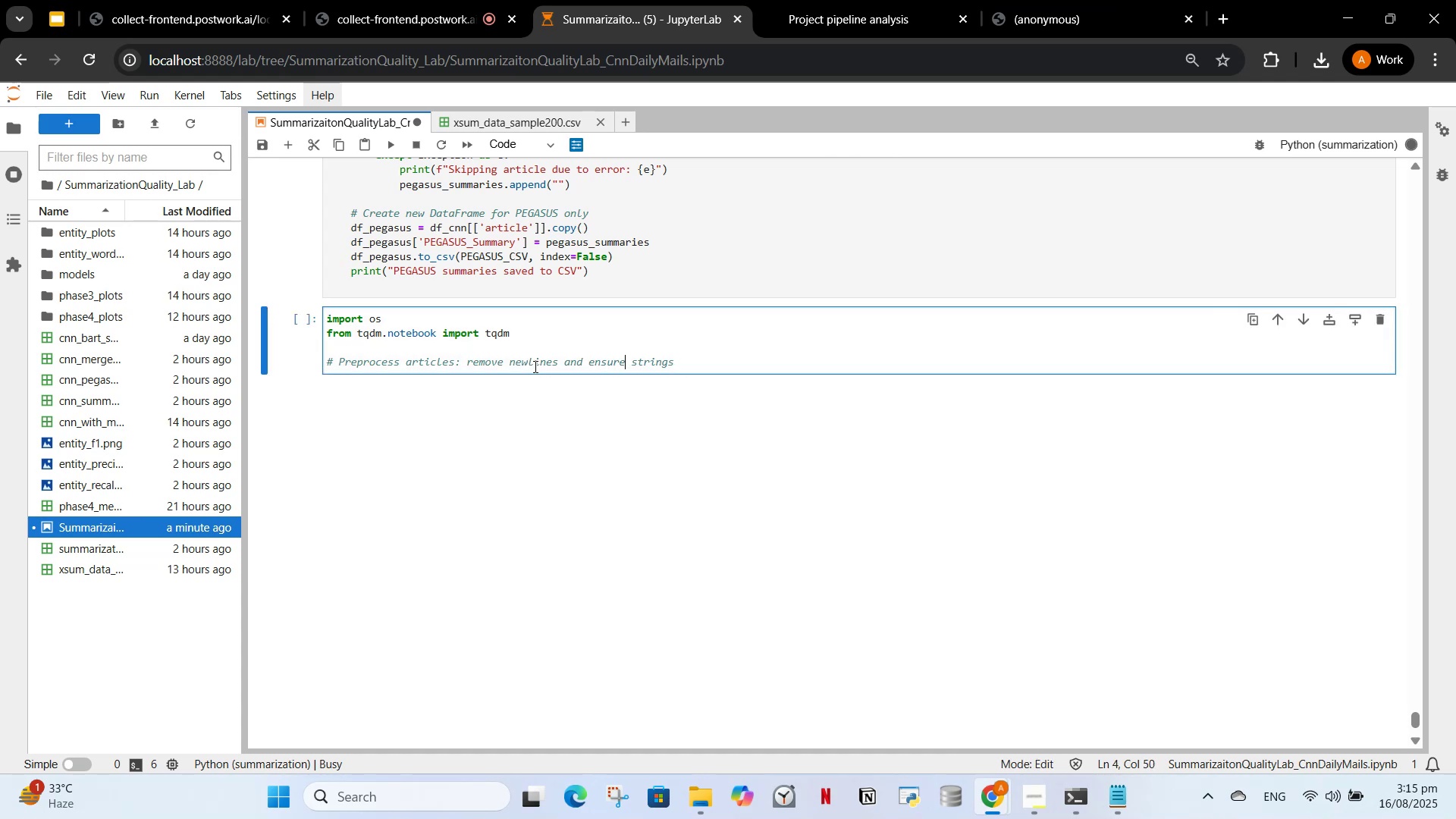 
key(ArrowRight)
 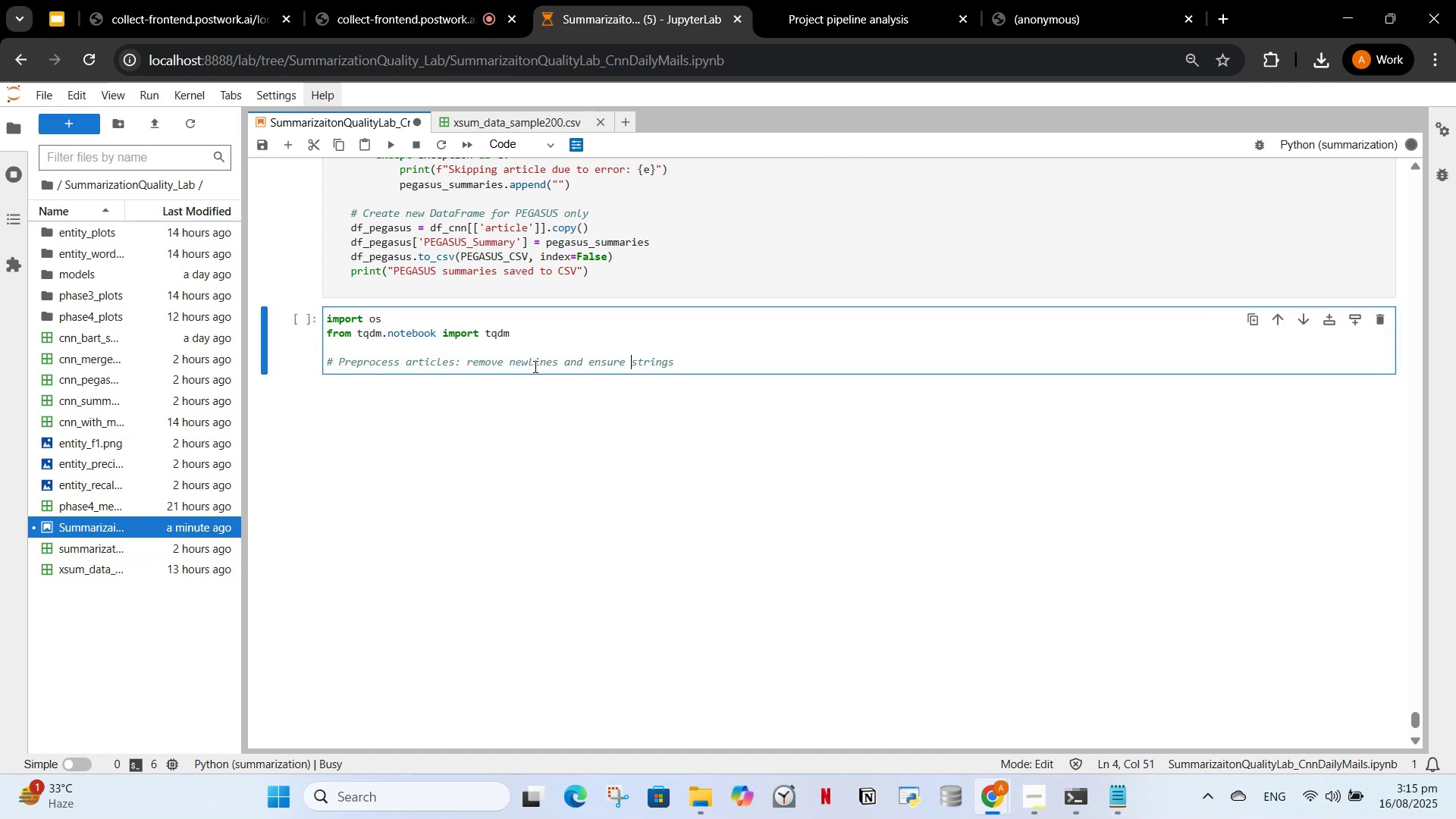 
key(ArrowRight)
 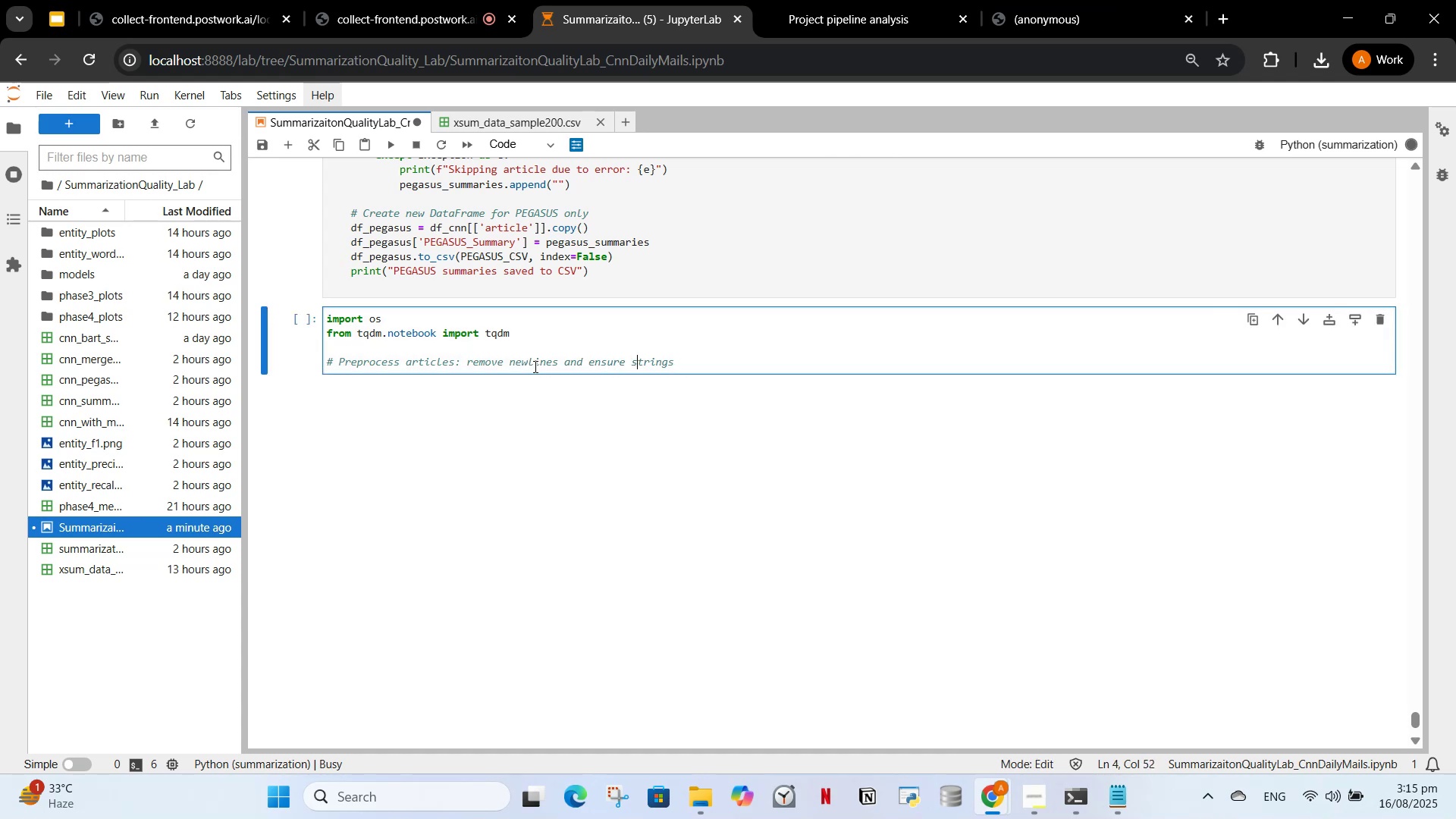 
key(ArrowRight)
 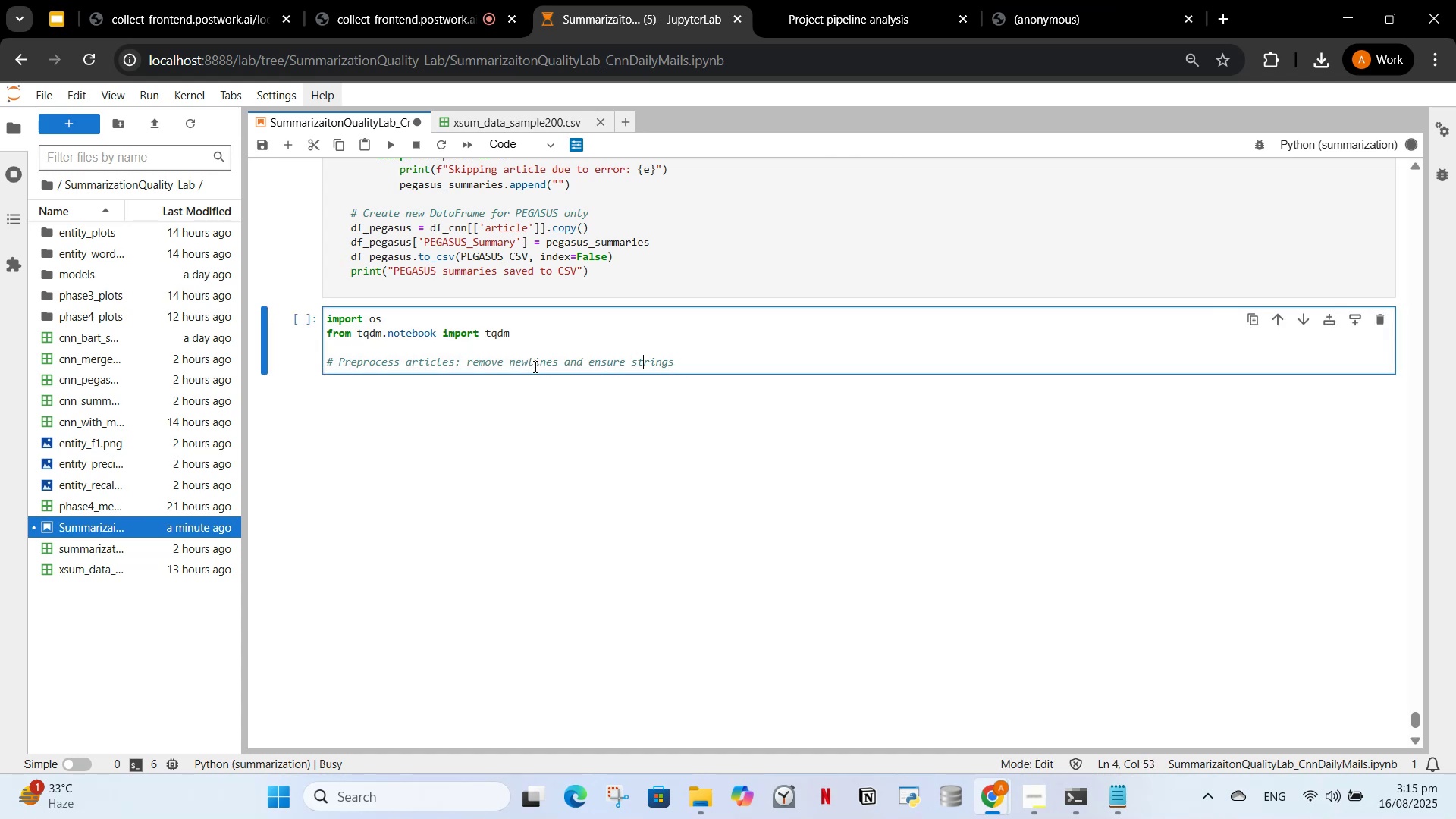 
key(ArrowRight)
 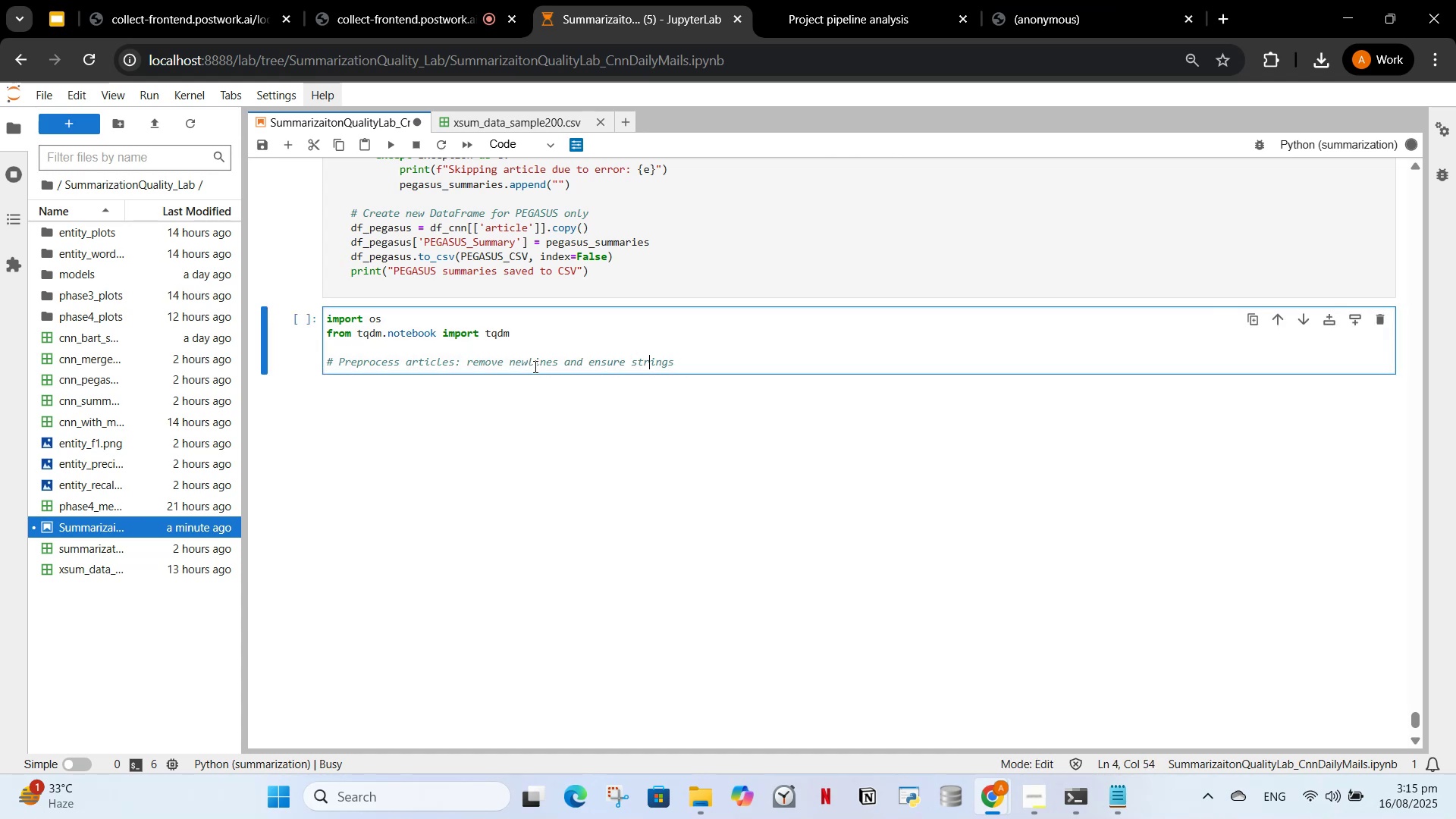 
key(ArrowRight)
 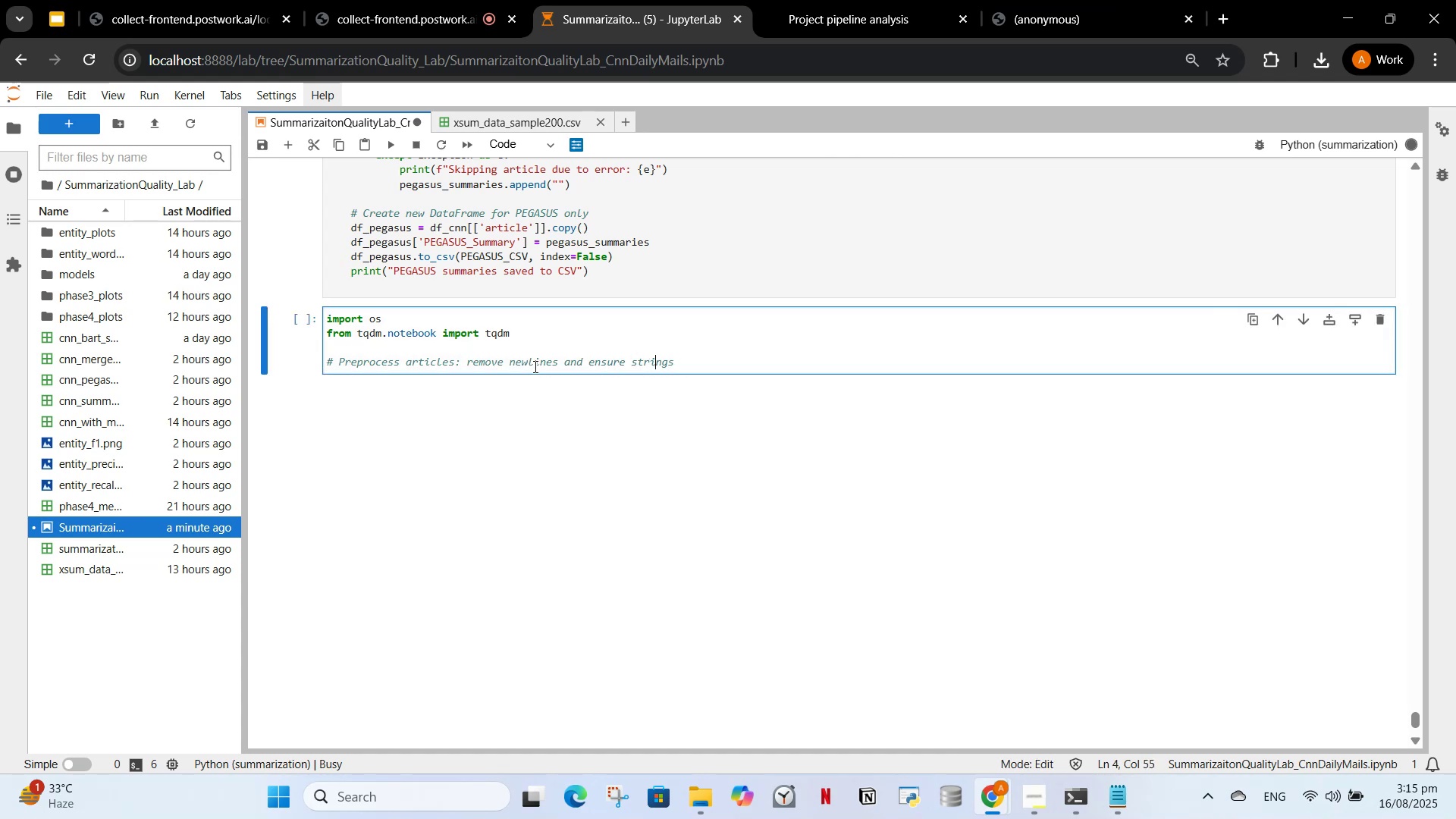 
key(ArrowRight)
 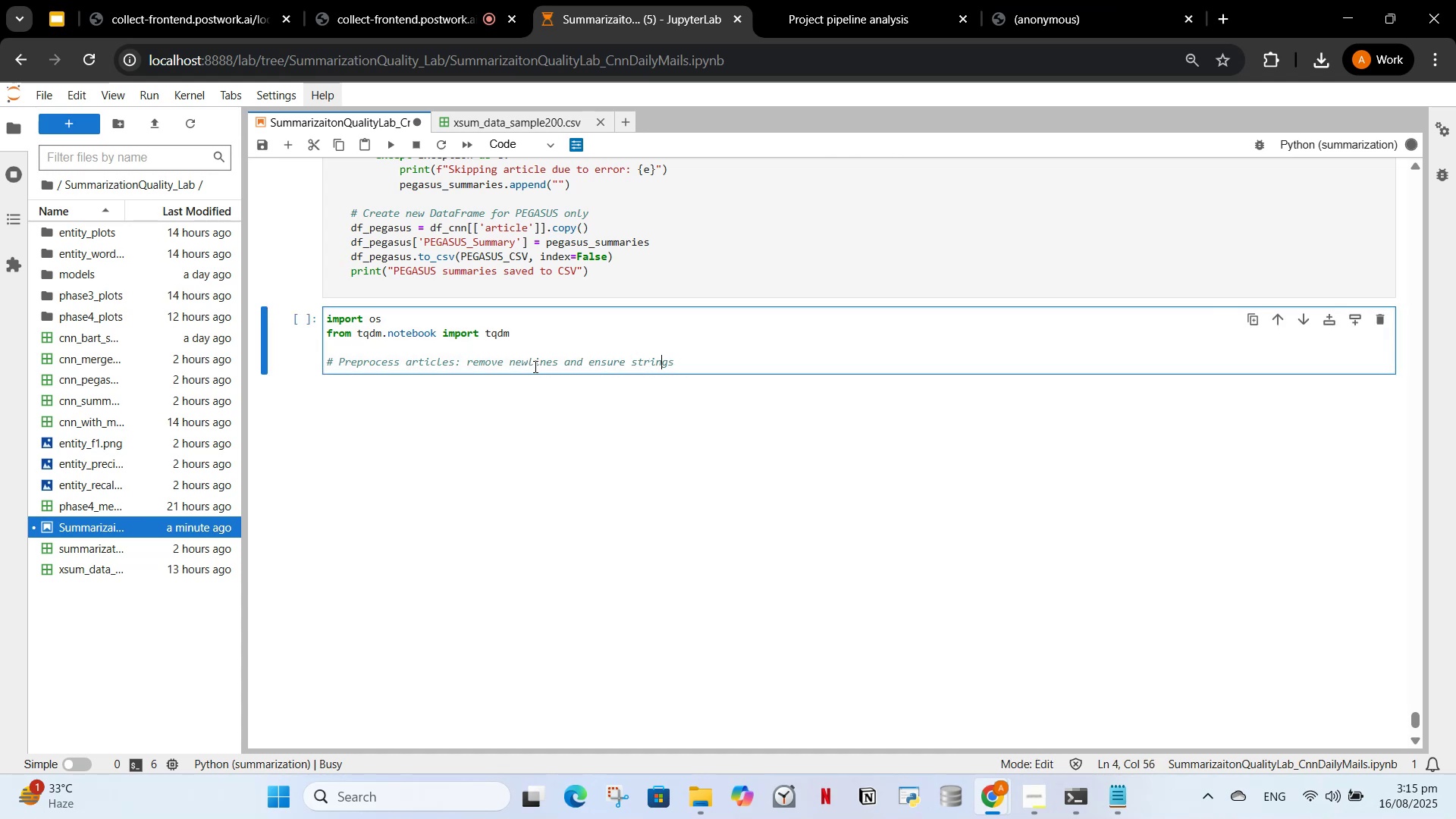 
key(ArrowRight)
 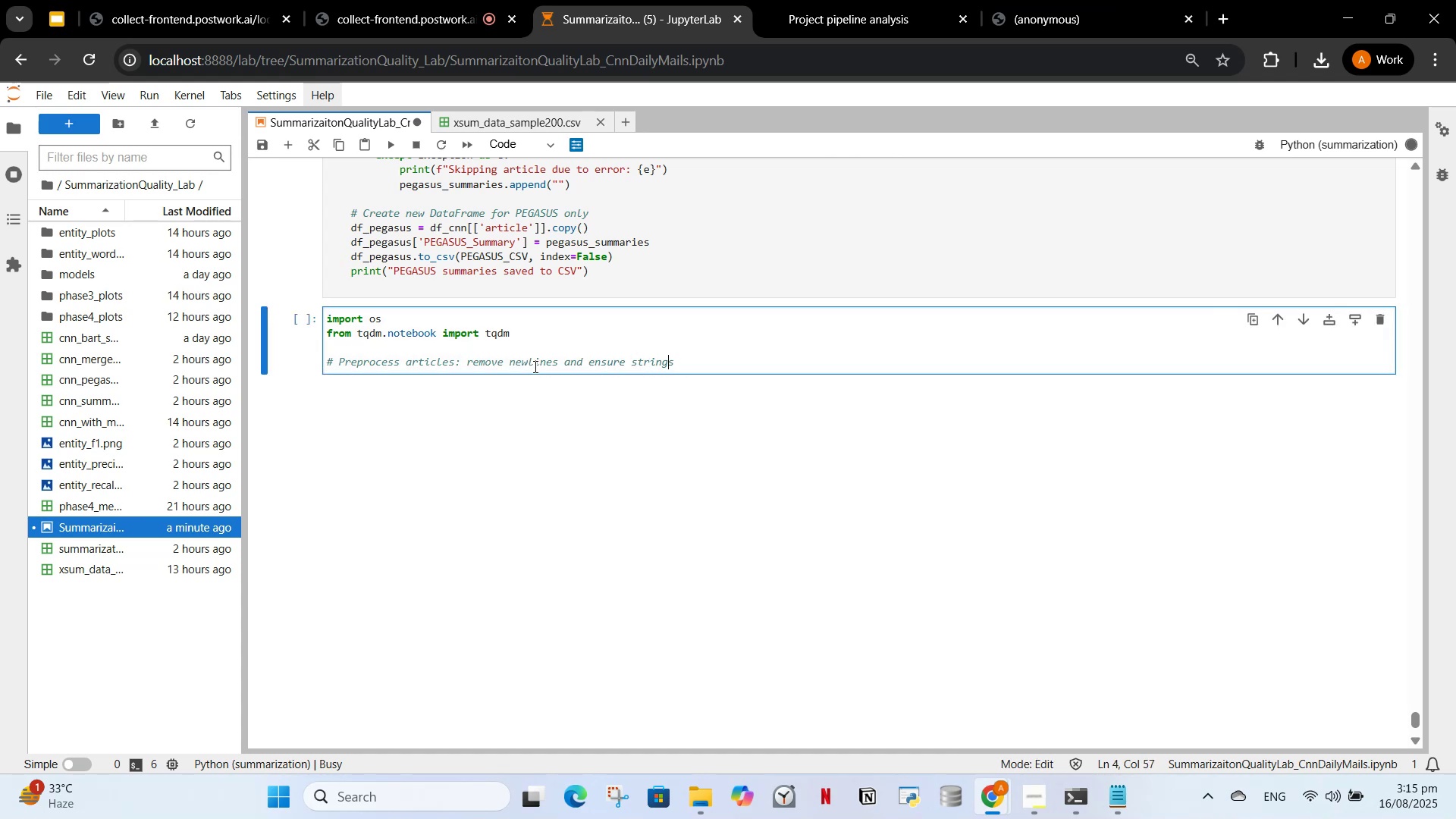 
key(ArrowRight)
 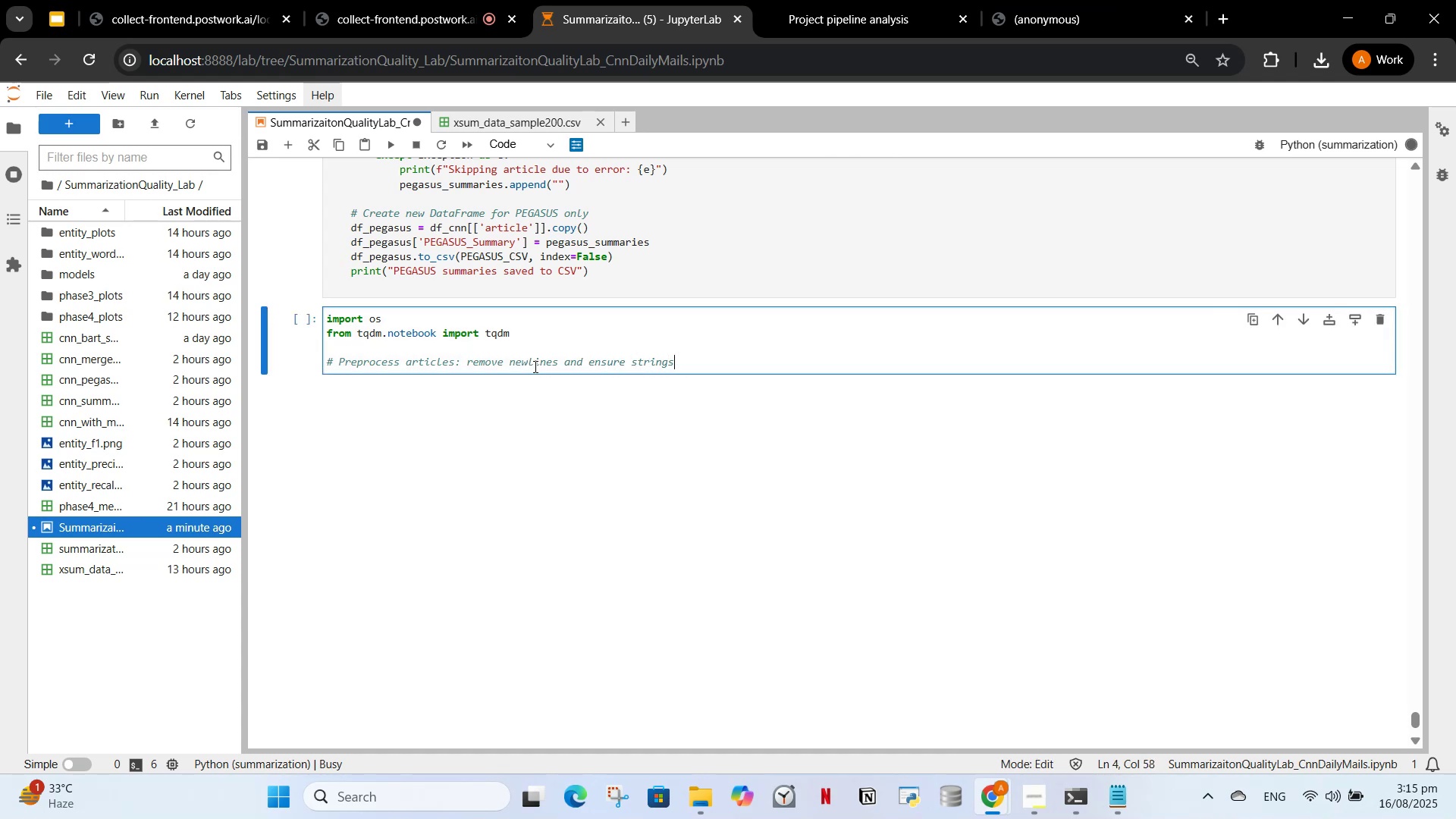 
key(Enter)
 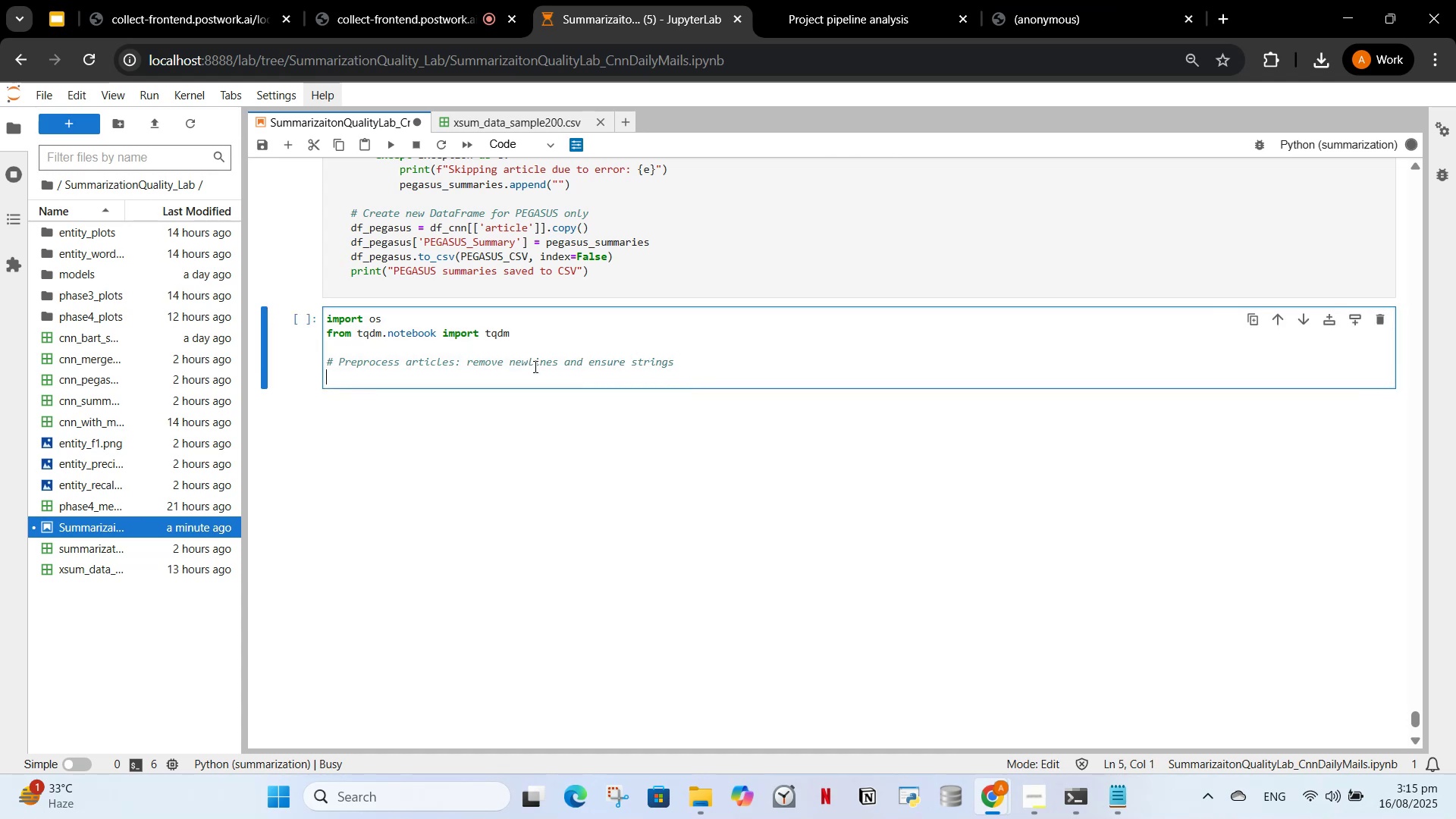 
key(Control+V)
 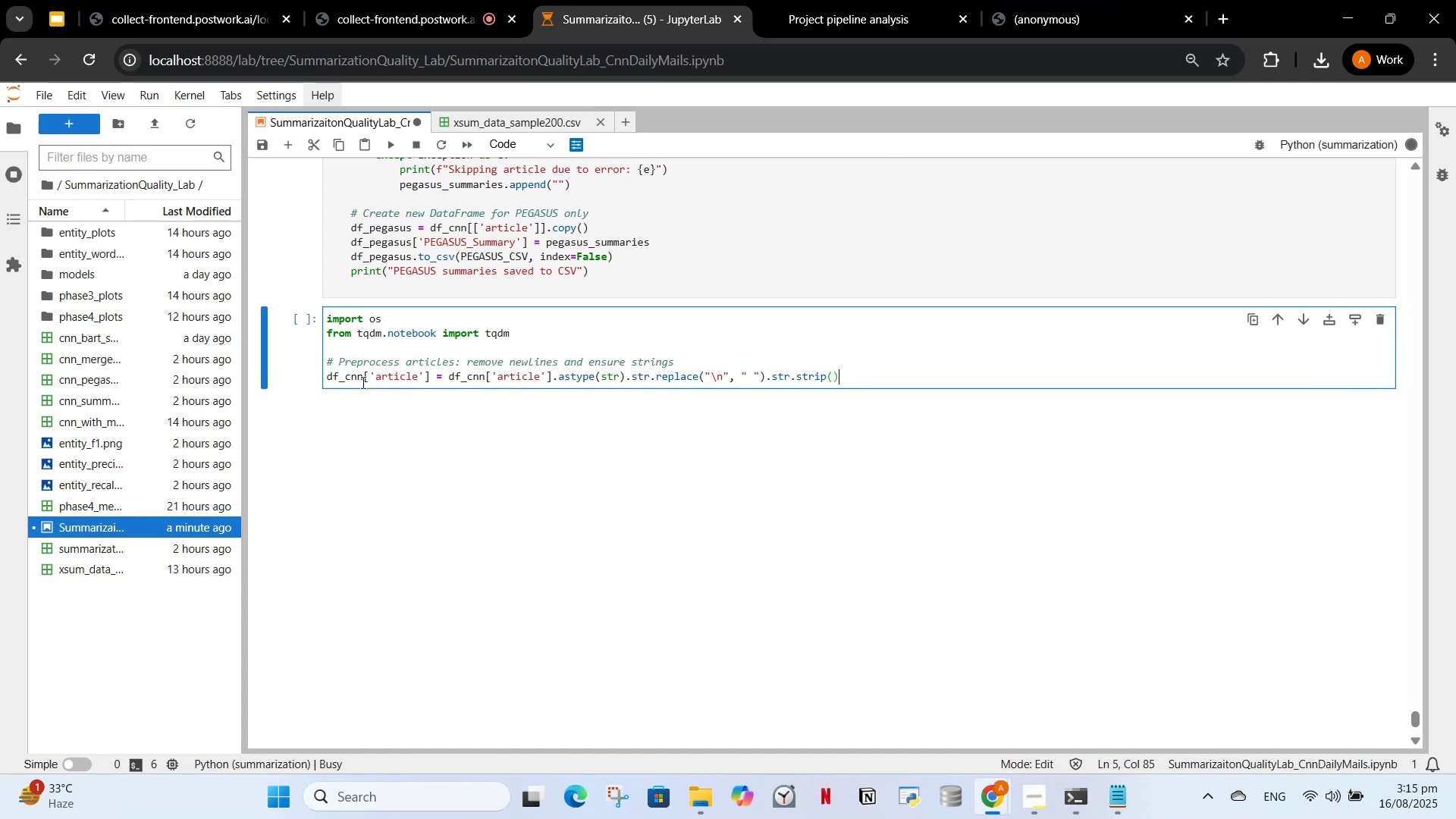 
key(Control+ControlLeft)
 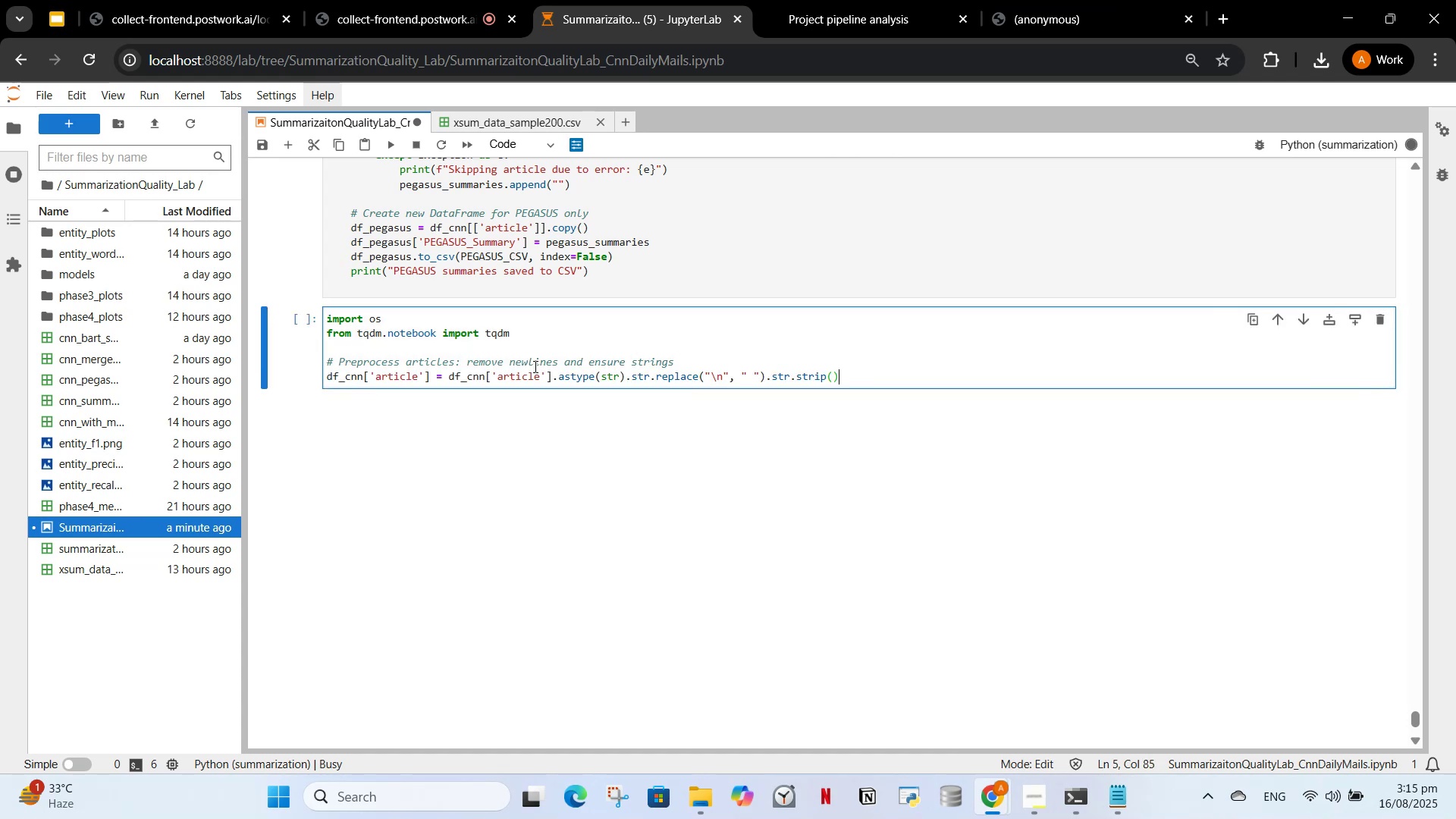 
key(Backspace)
key(Backspace)
key(Backspace)
type(xsum)
 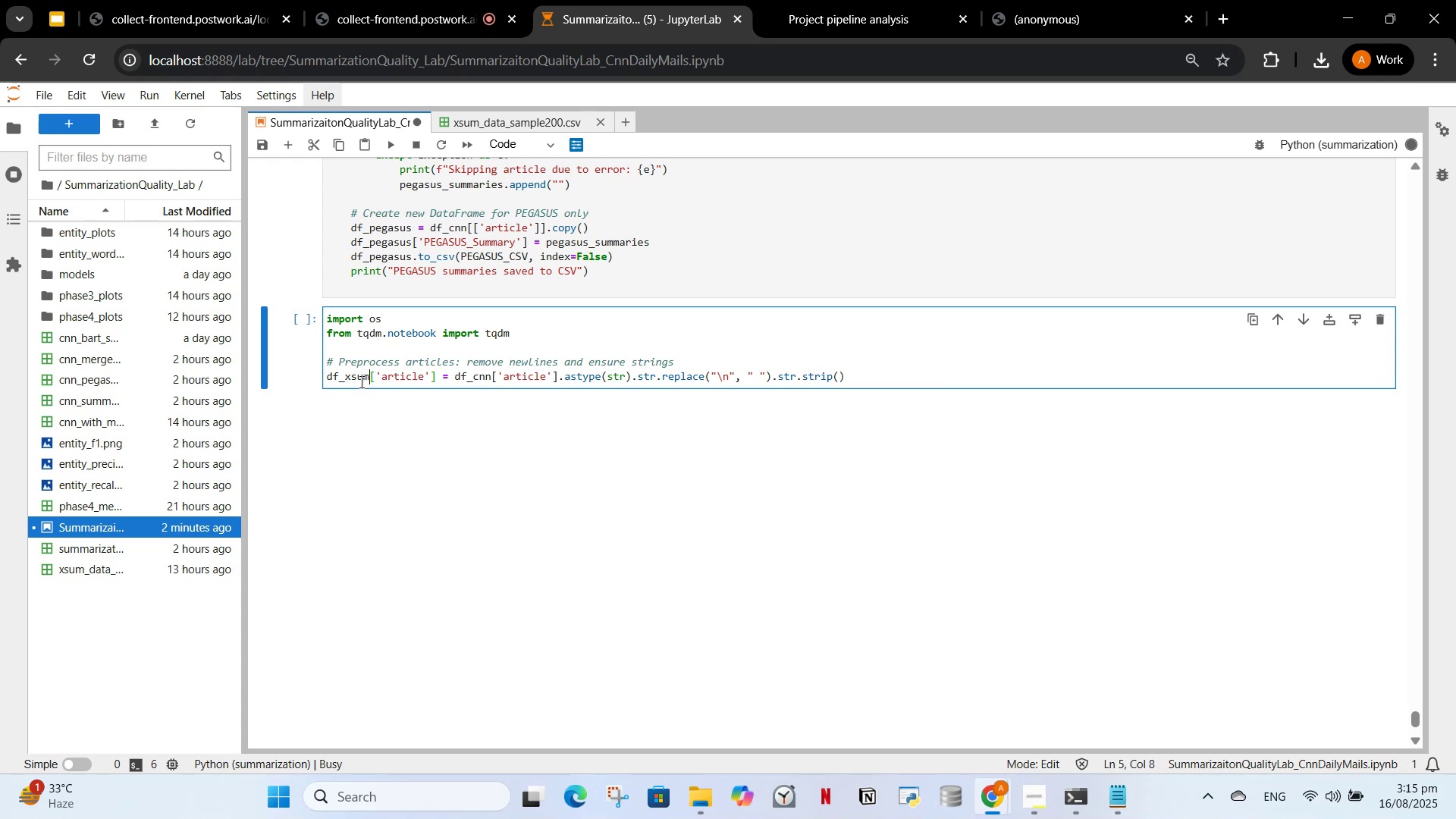 
hold_key(key=ArrowRight, duration=1.02)
 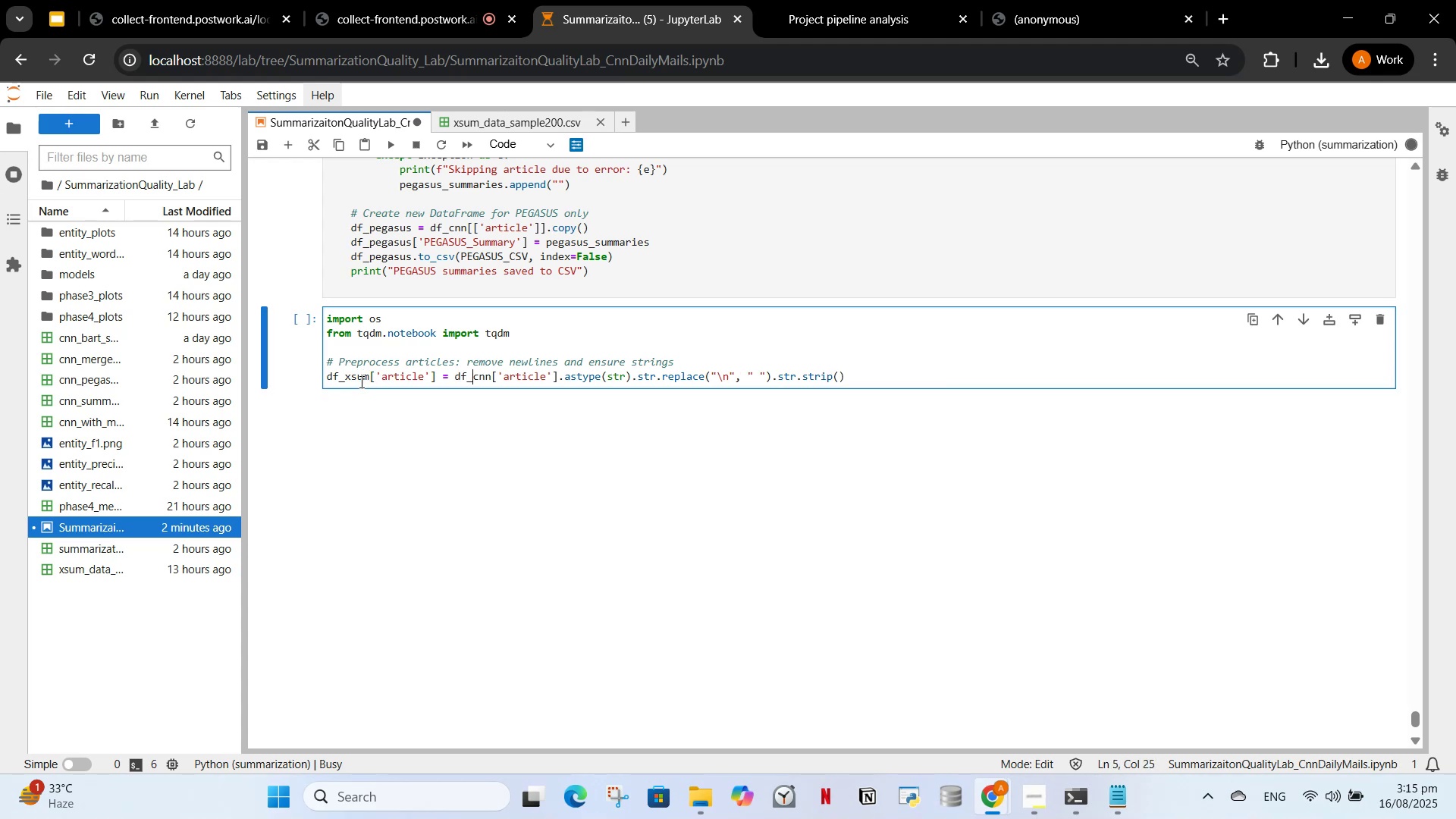 
key(ArrowRight)
 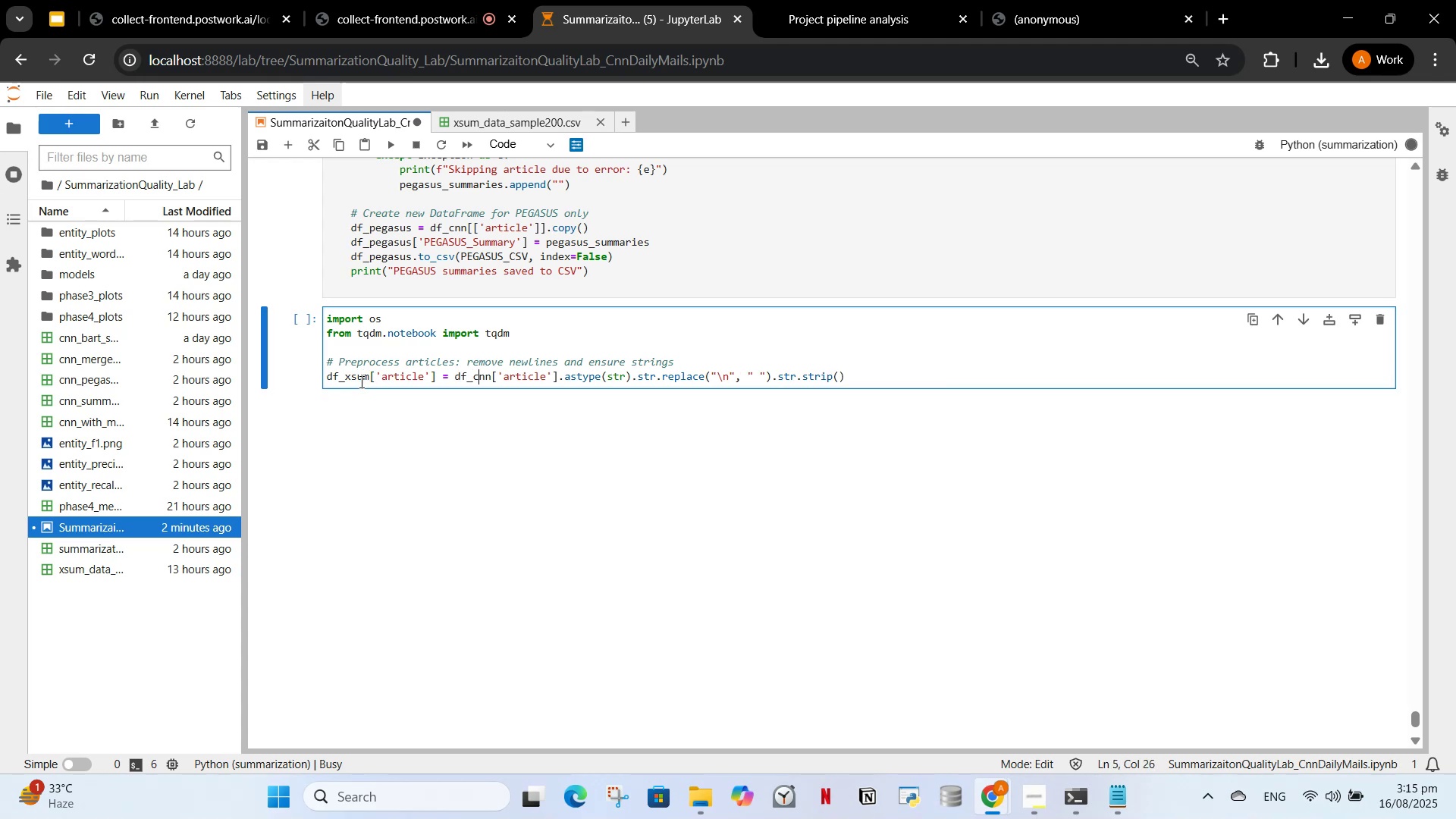 
key(ArrowRight)
 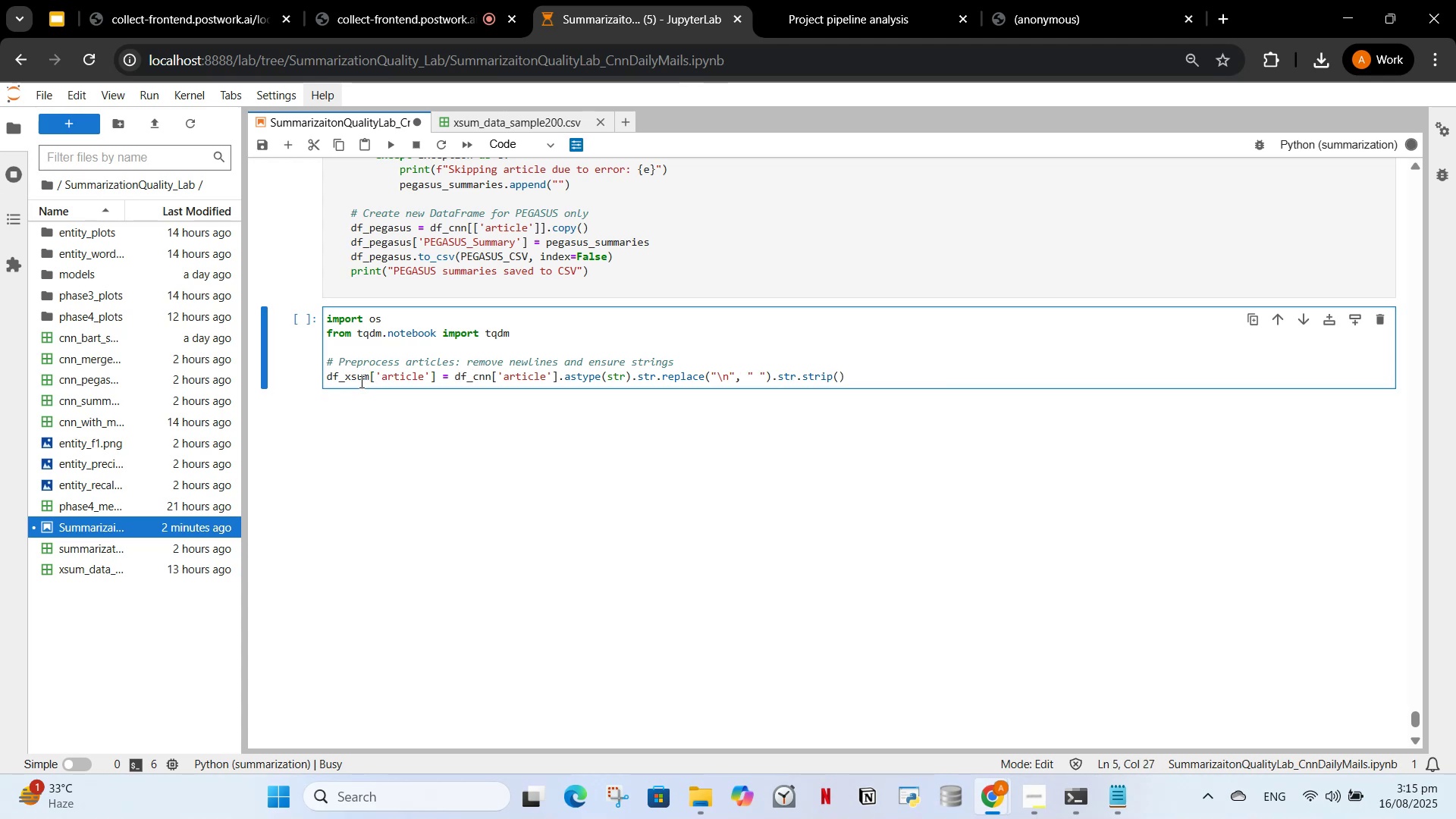 
key(ArrowRight)
 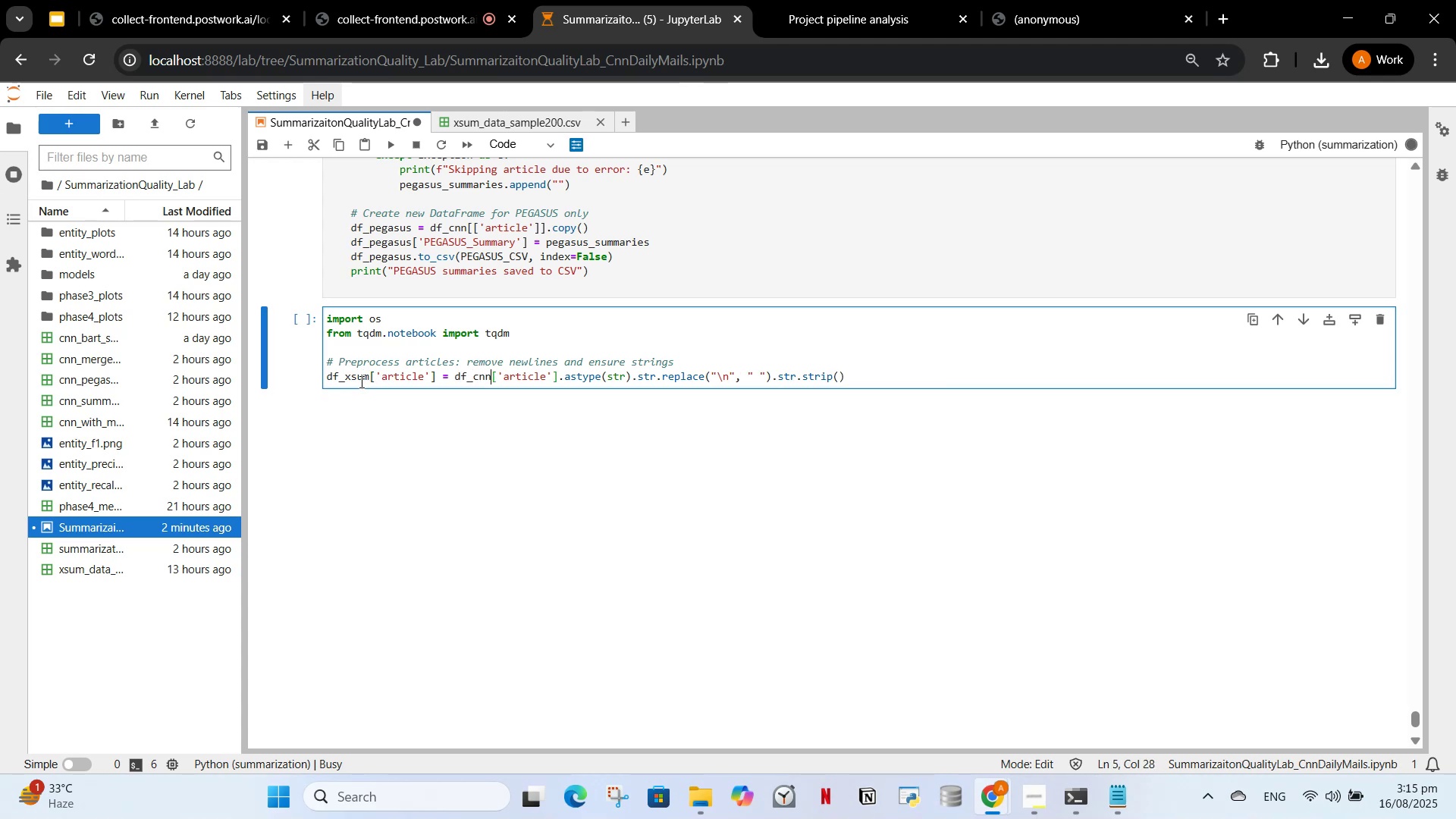 
key(Backspace)
key(Backspace)
key(Backspace)
type(xsum)
 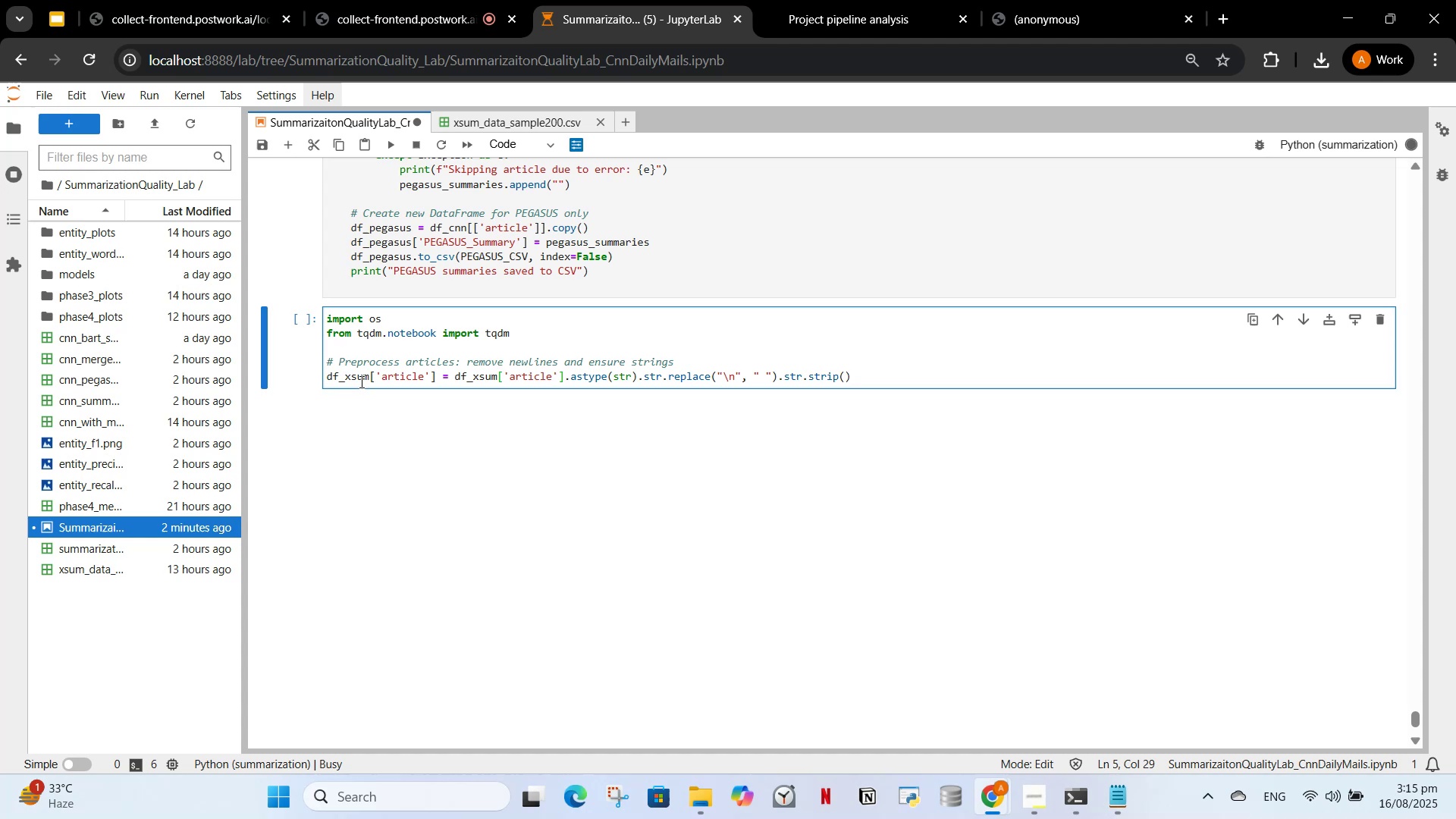 
hold_key(key=ArrowRight, duration=1.5)
 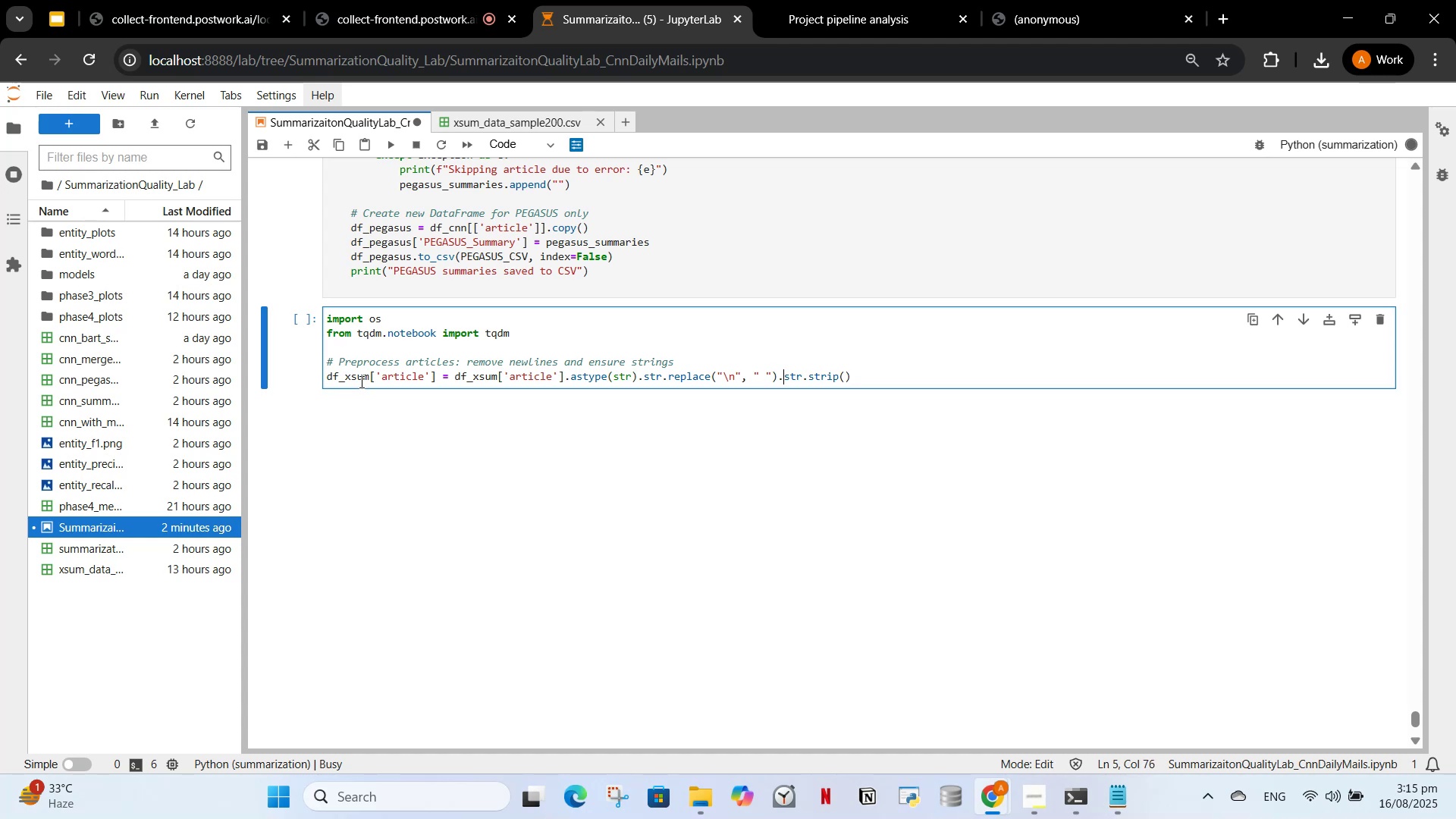 
hold_key(key=ArrowRight, duration=0.51)
 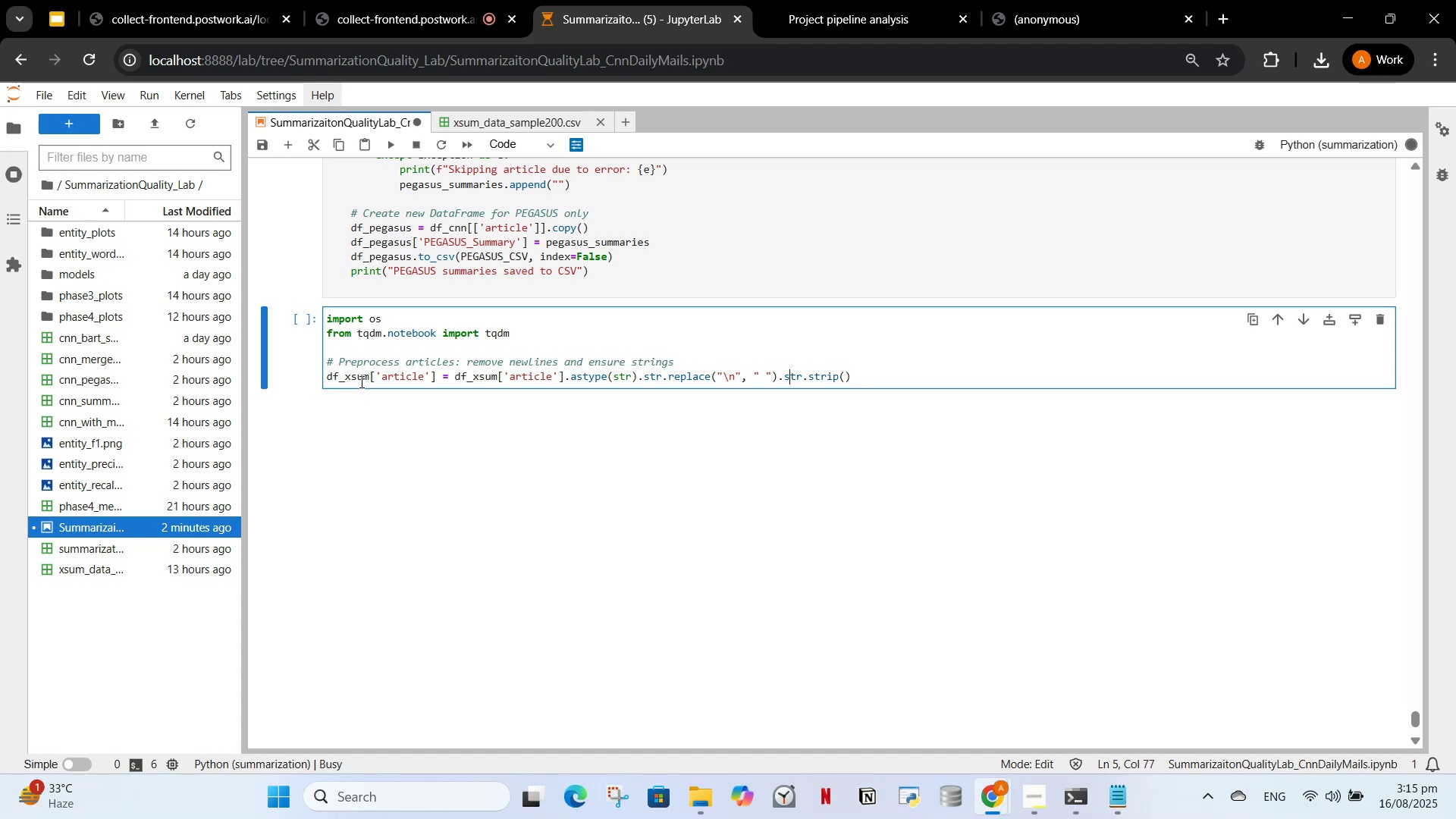 
key(ArrowRight)
 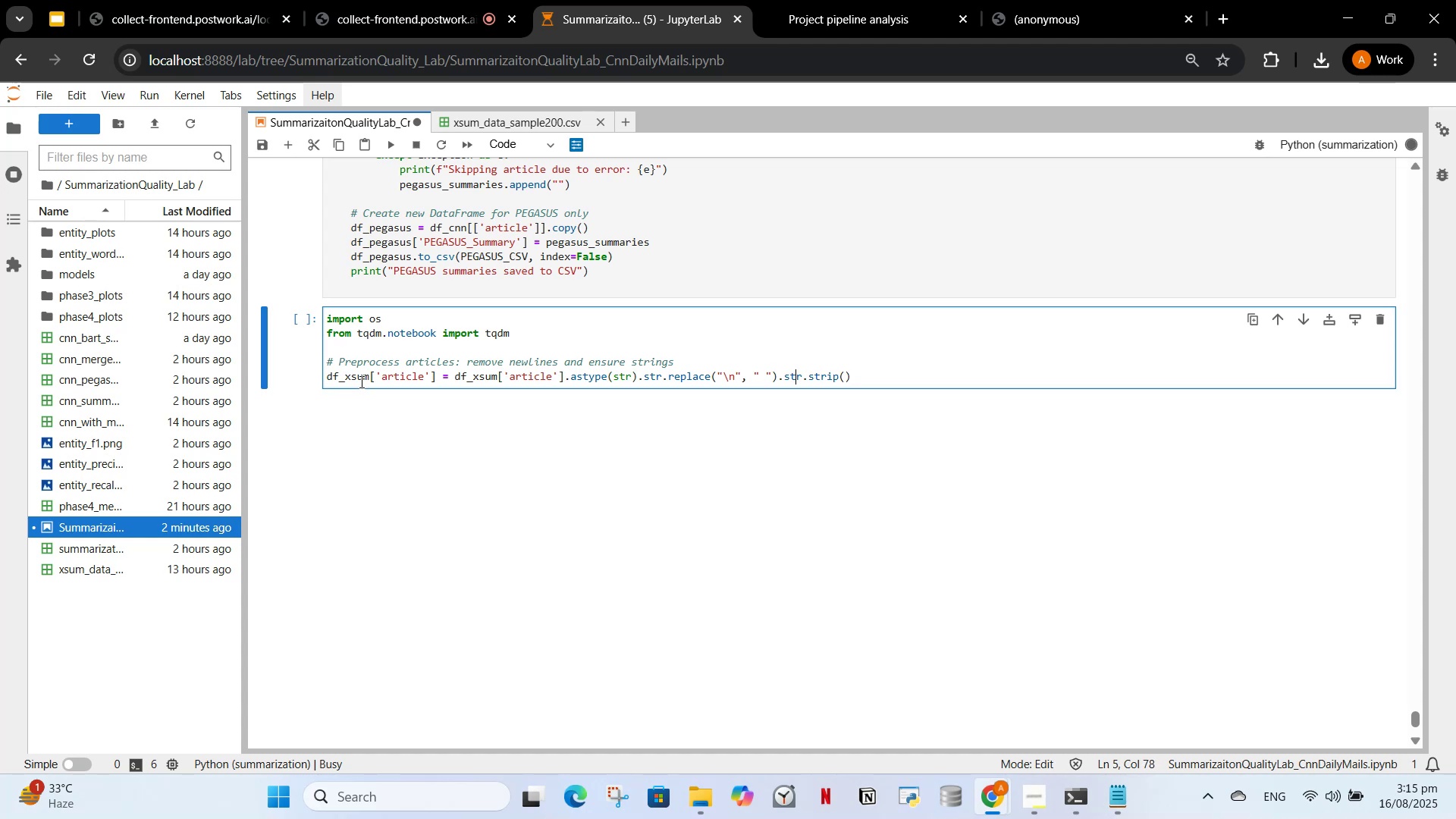 
key(ArrowRight)
 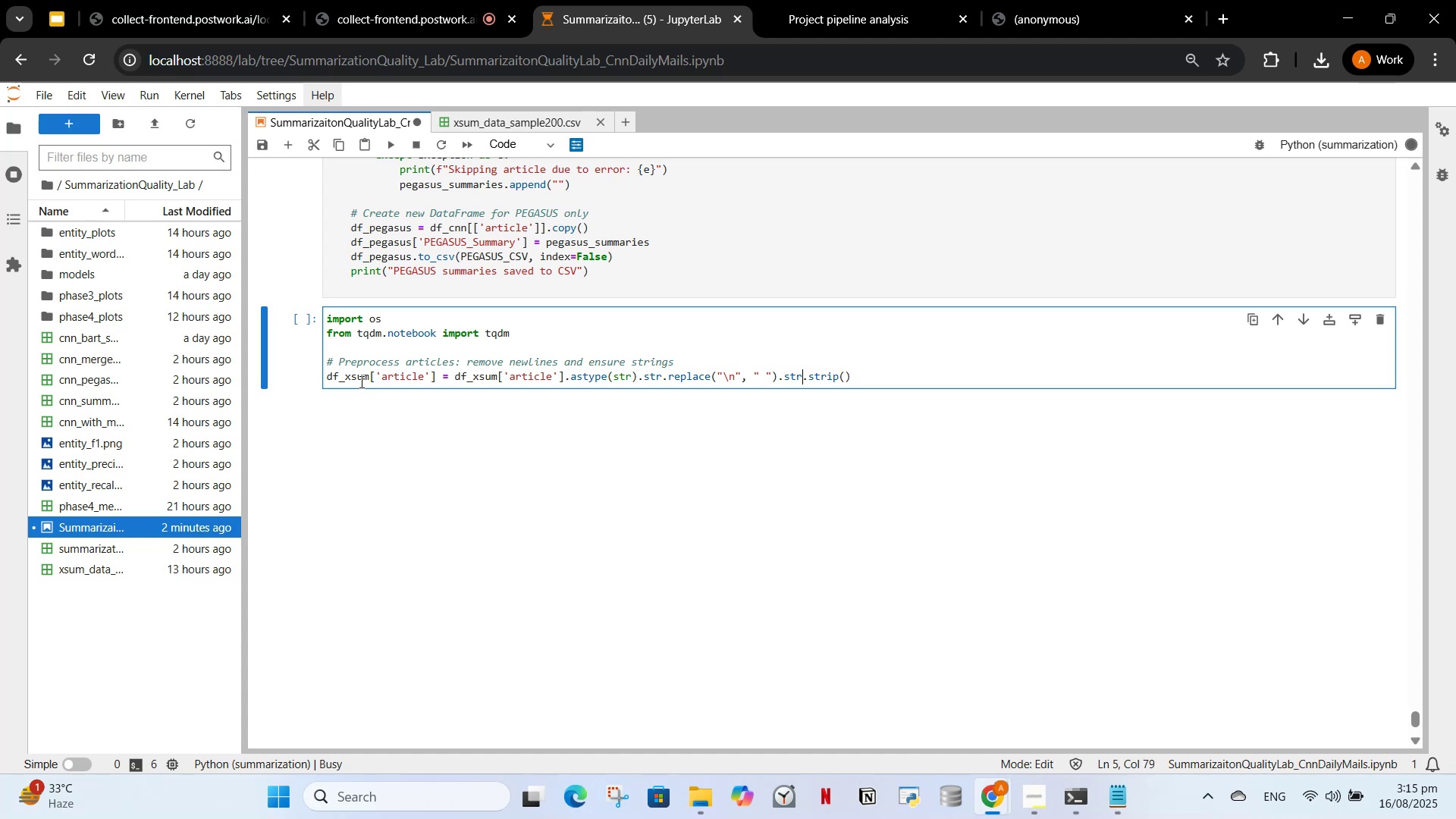 
key(ArrowRight)
 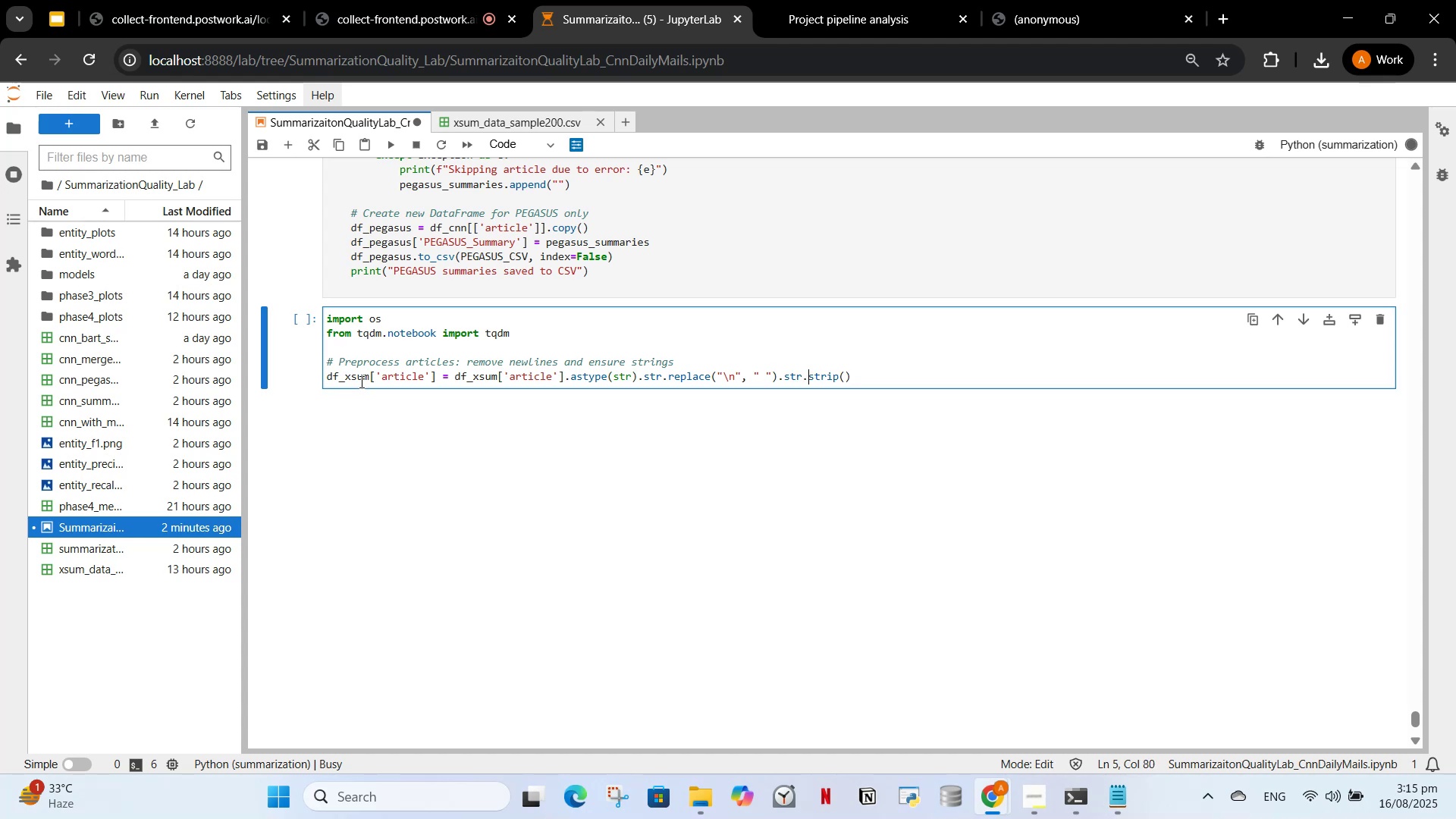 
key(ArrowRight)
 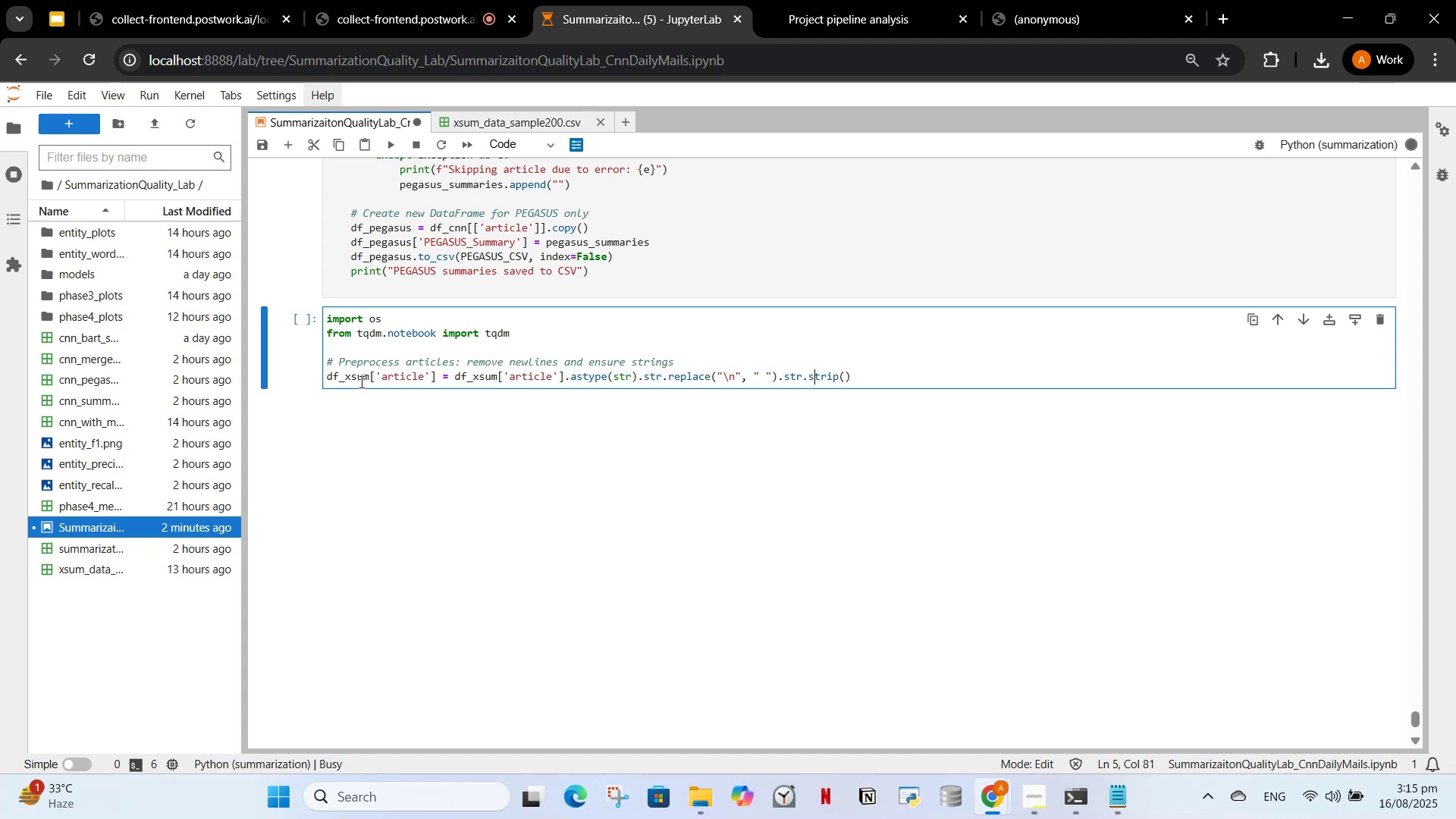 
key(ArrowRight)
 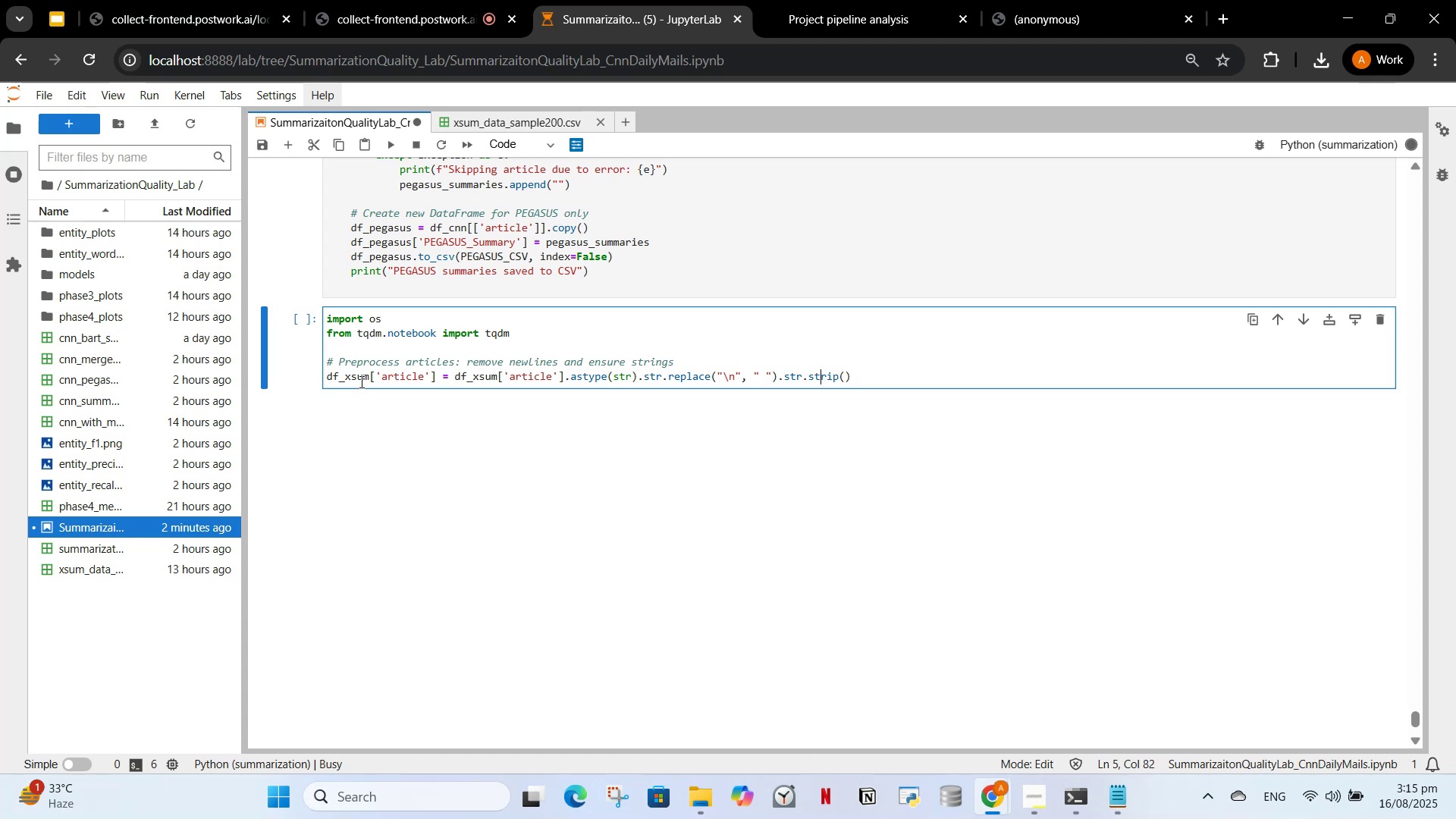 
key(ArrowRight)
 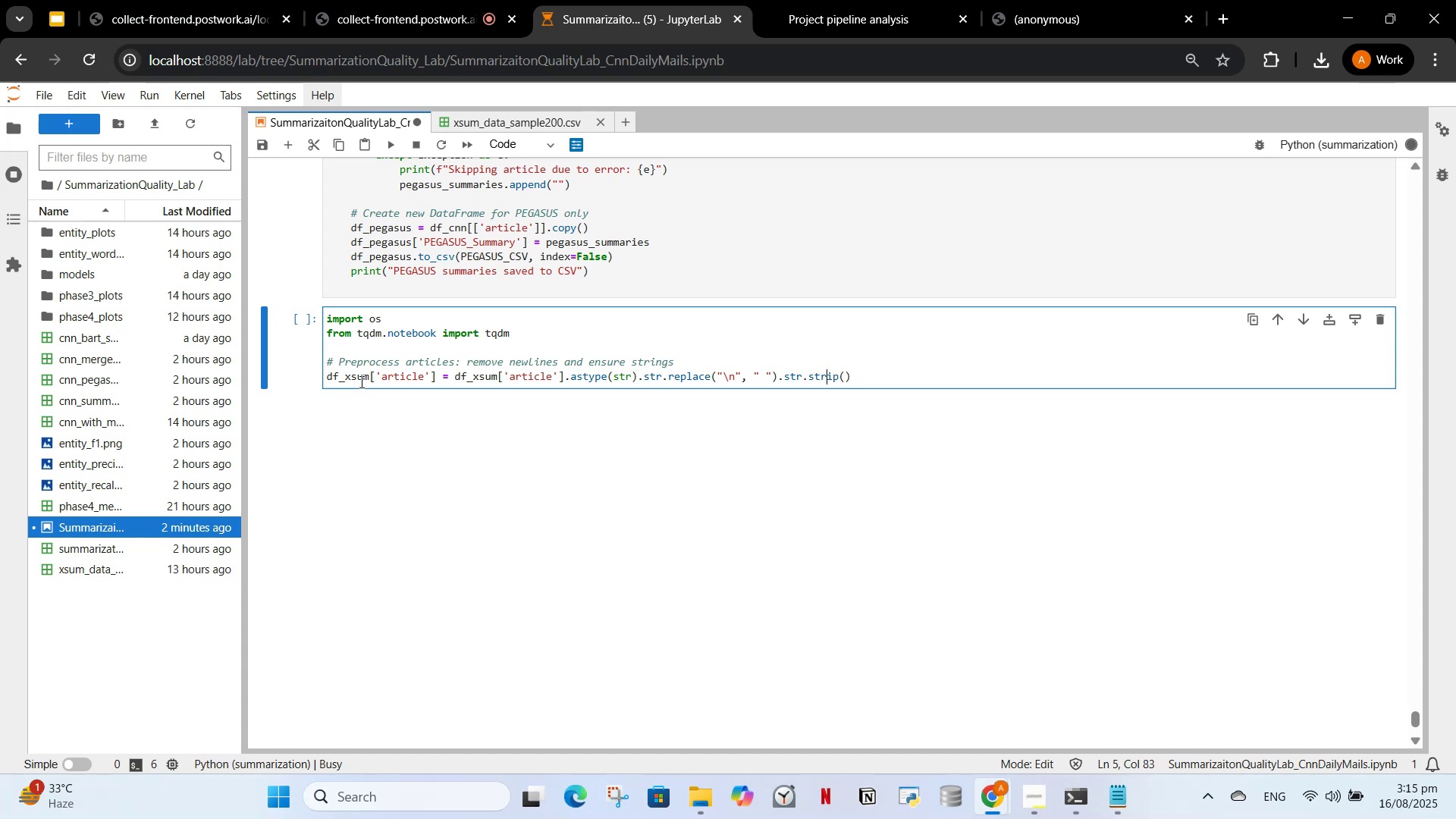 
key(ArrowRight)
 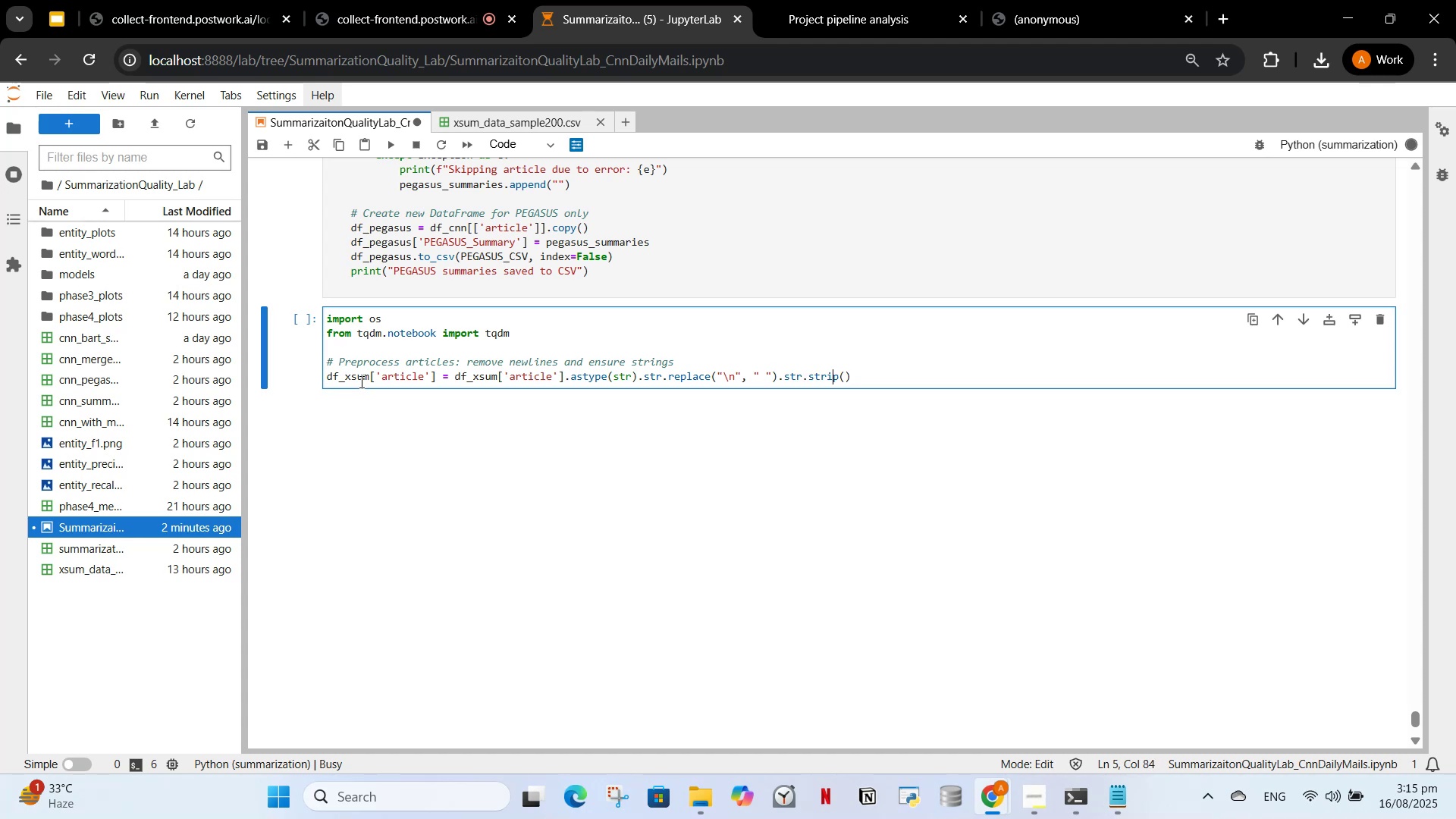 
key(ArrowRight)
 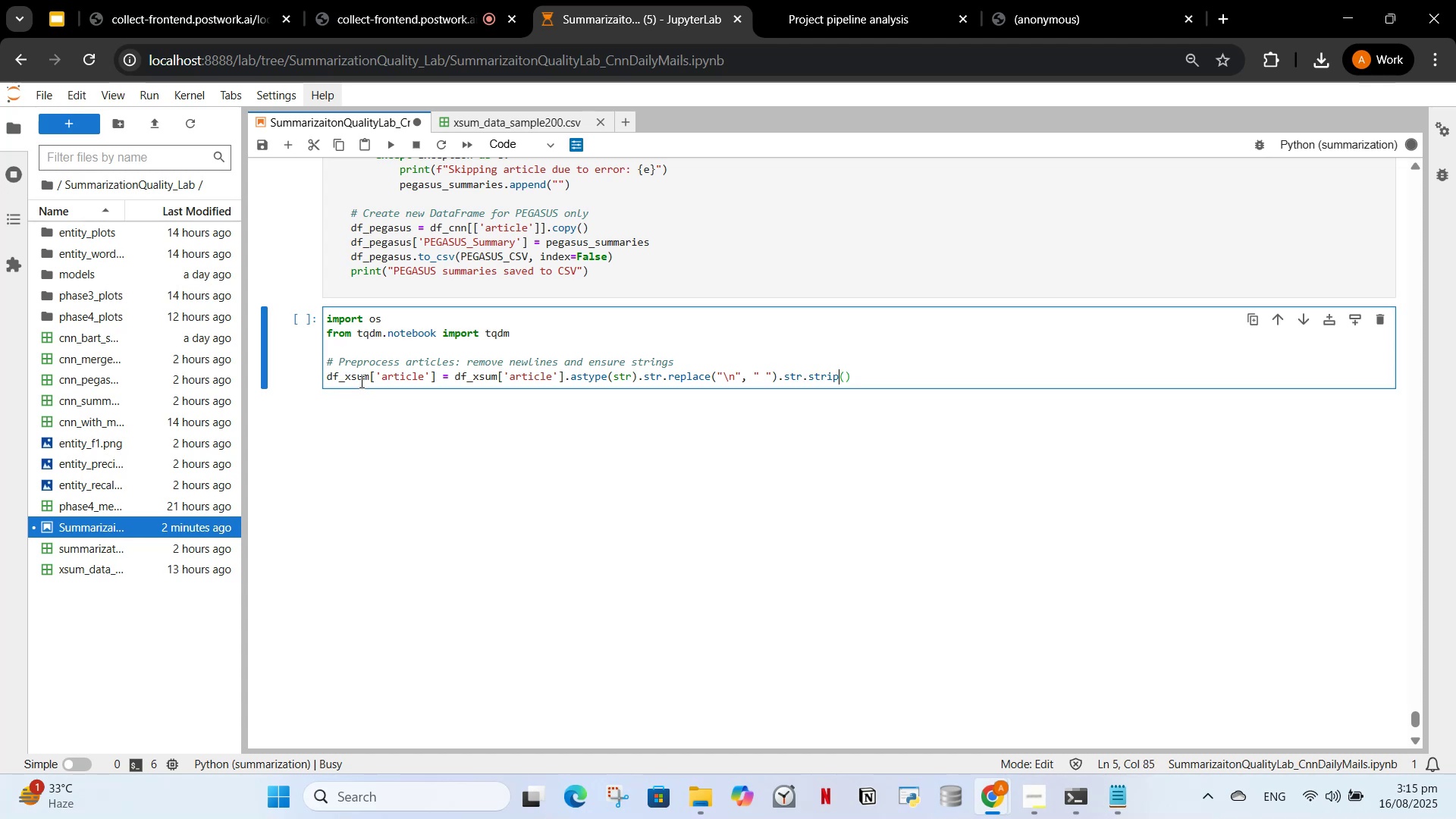 
key(ArrowRight)
 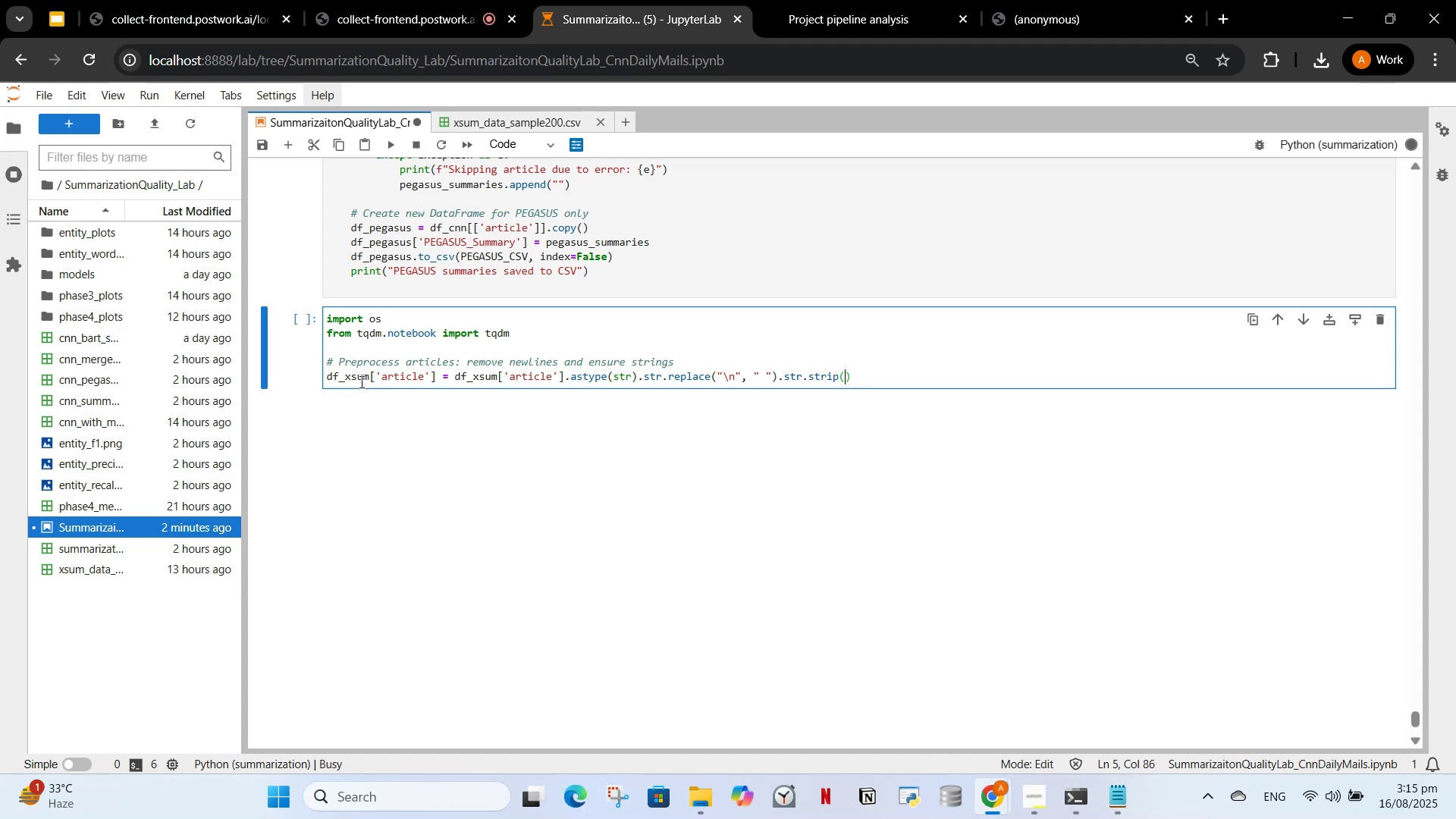 
key(ArrowRight)
 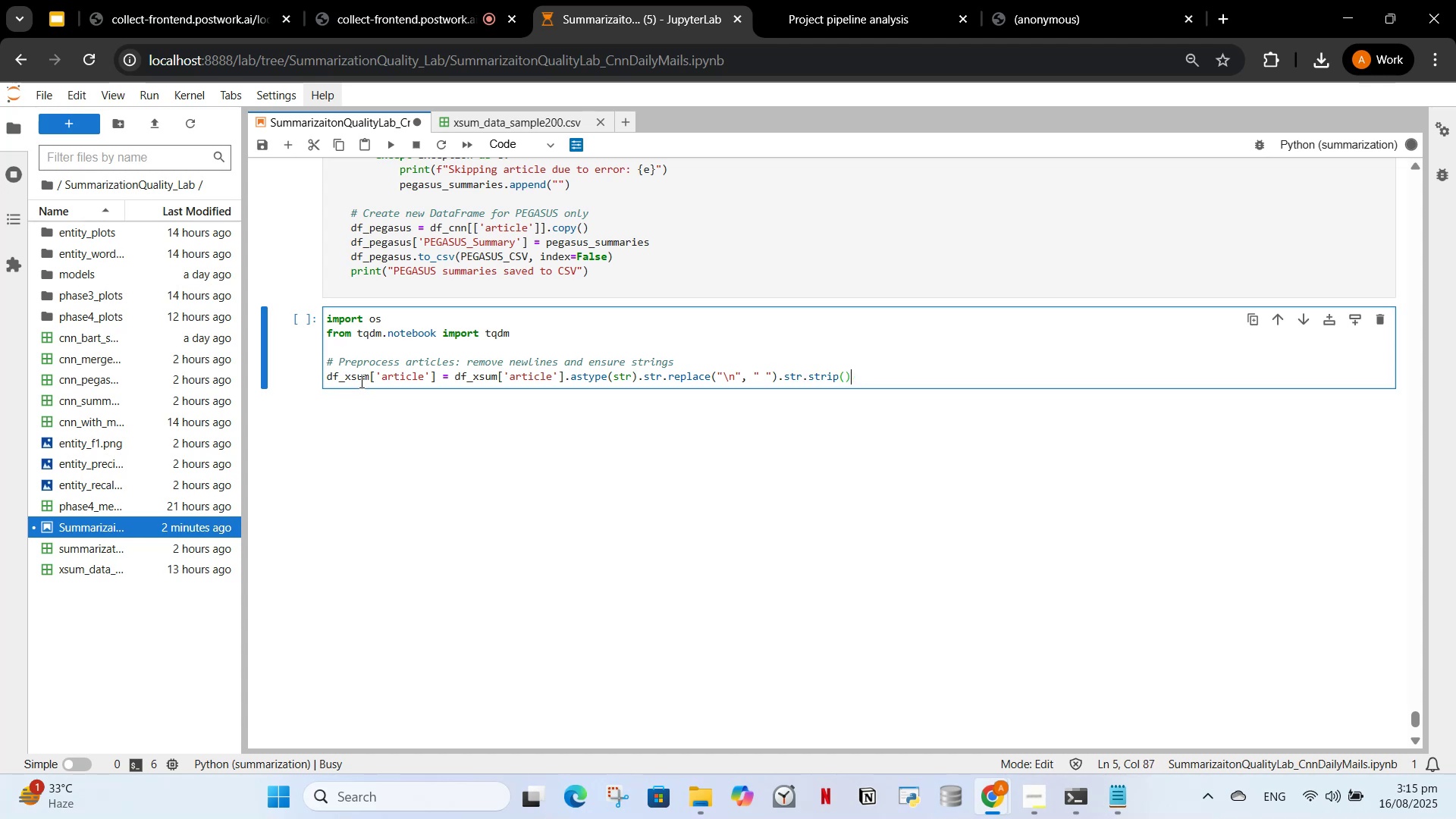 
key(ArrowRight)
 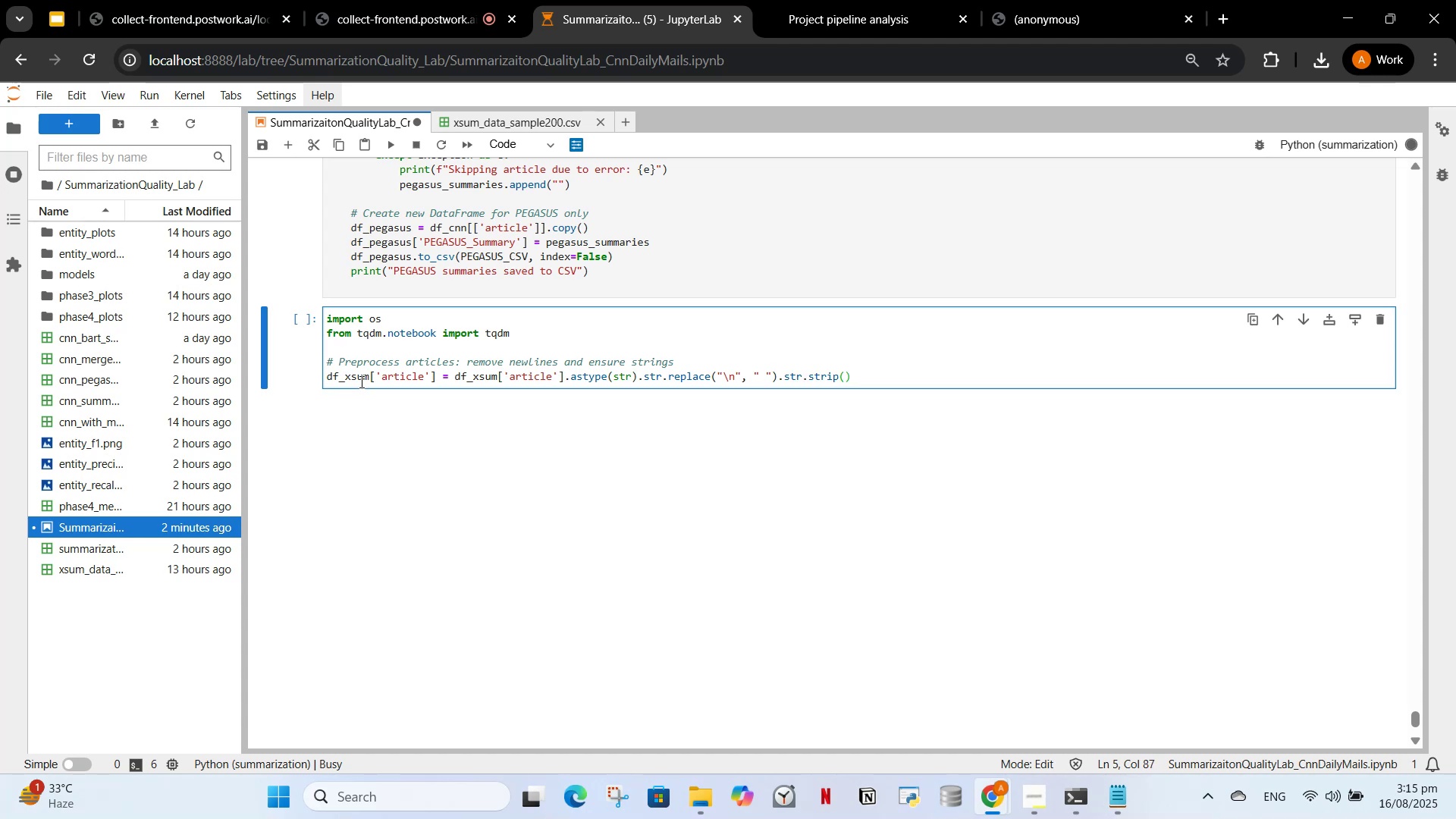 
key(Enter)
 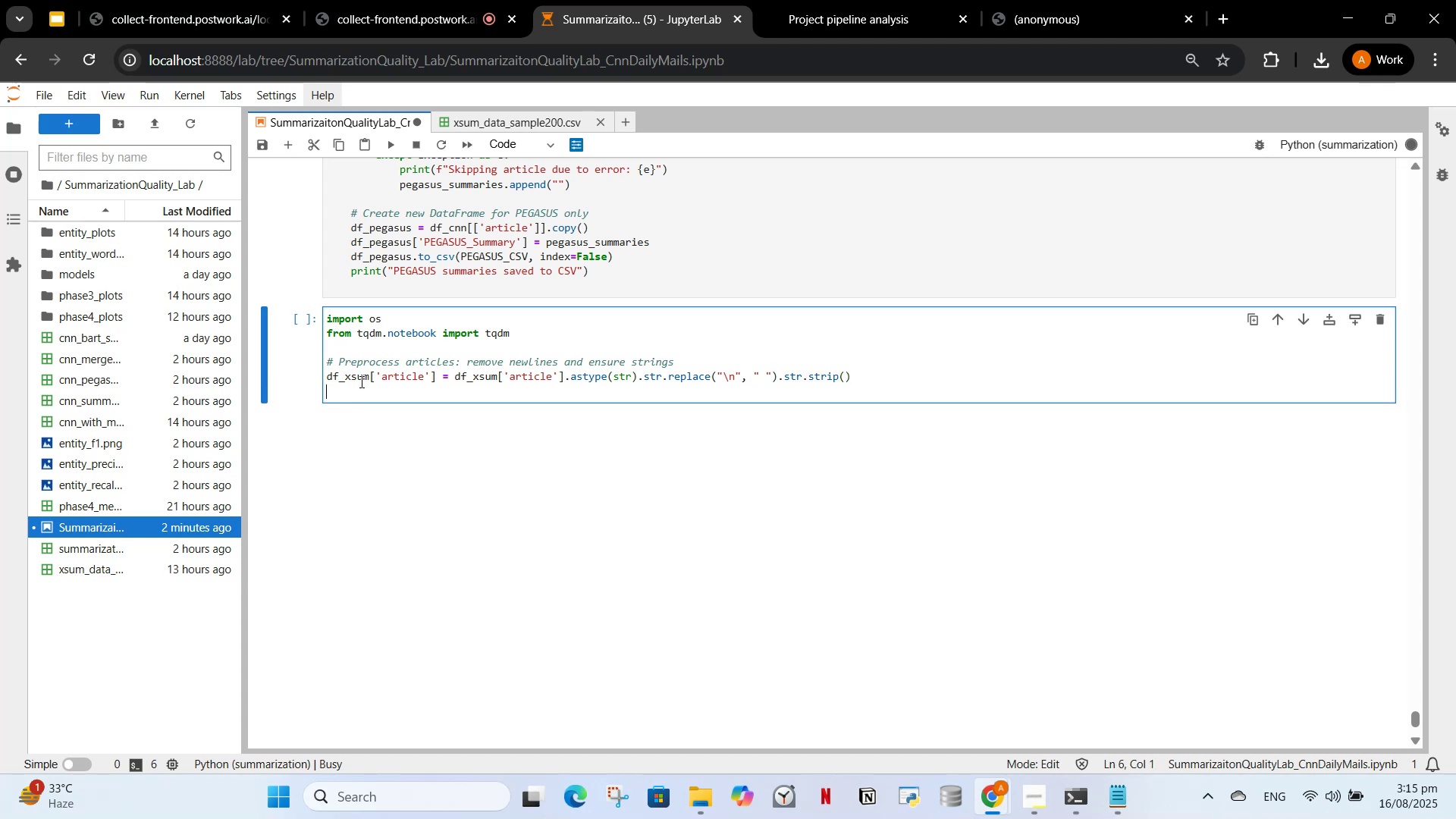 
key(Enter)
 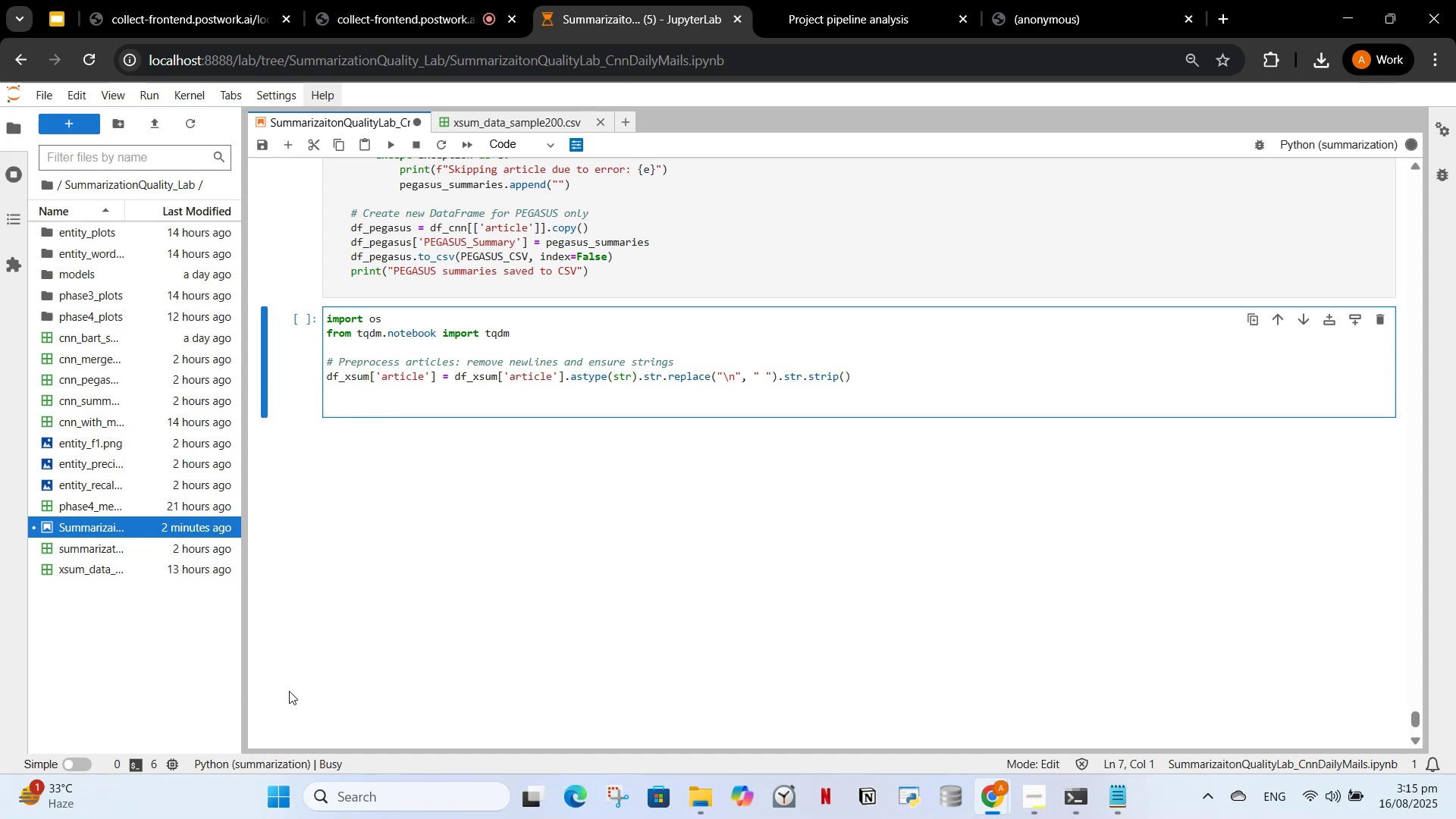 
scroll: coordinate [731, 516], scroll_direction: up, amount: 6.0
 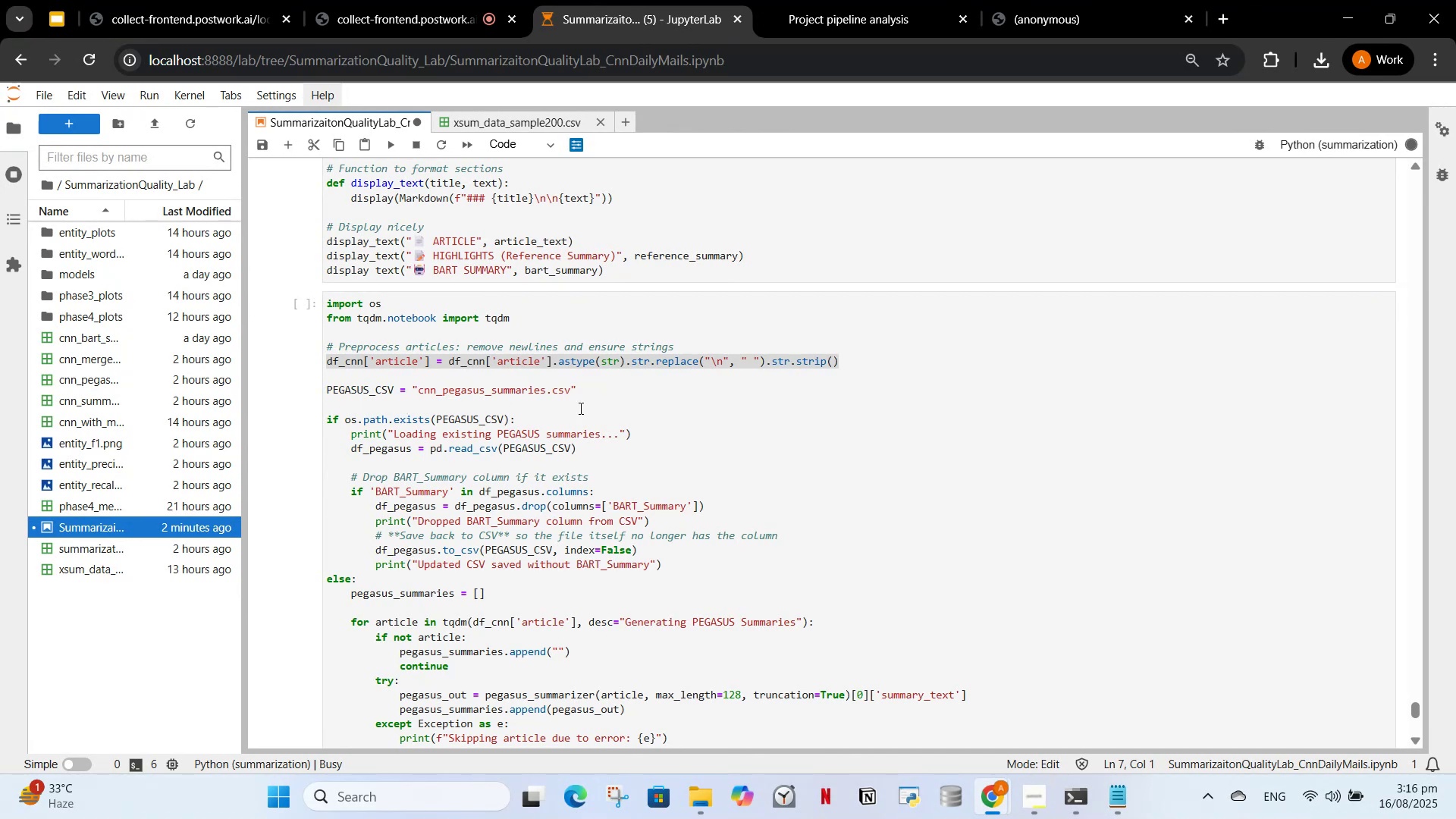 
wait(6.38)
 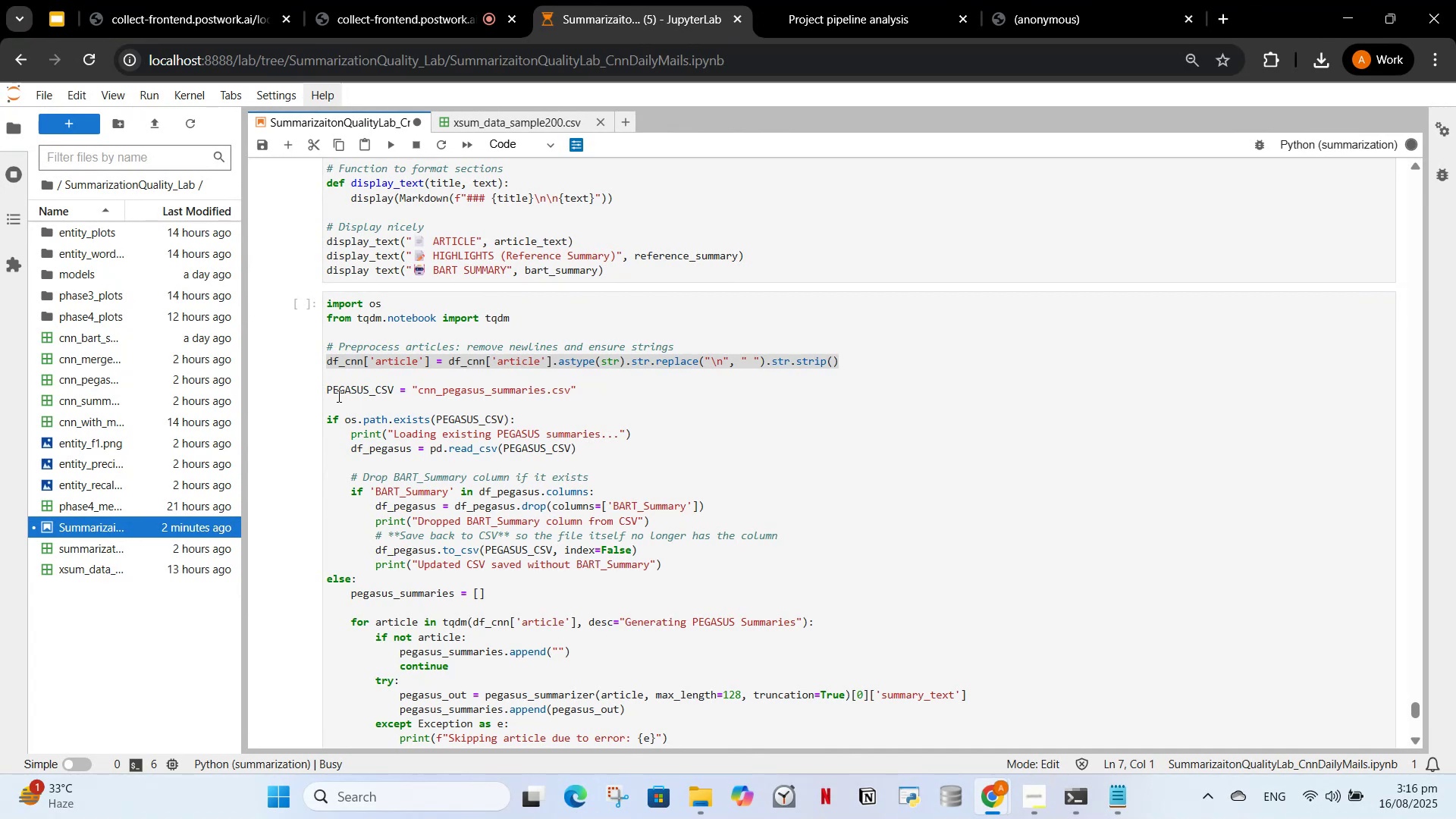 
scroll: coordinate [652, 460], scroll_direction: up, amount: 12.0
 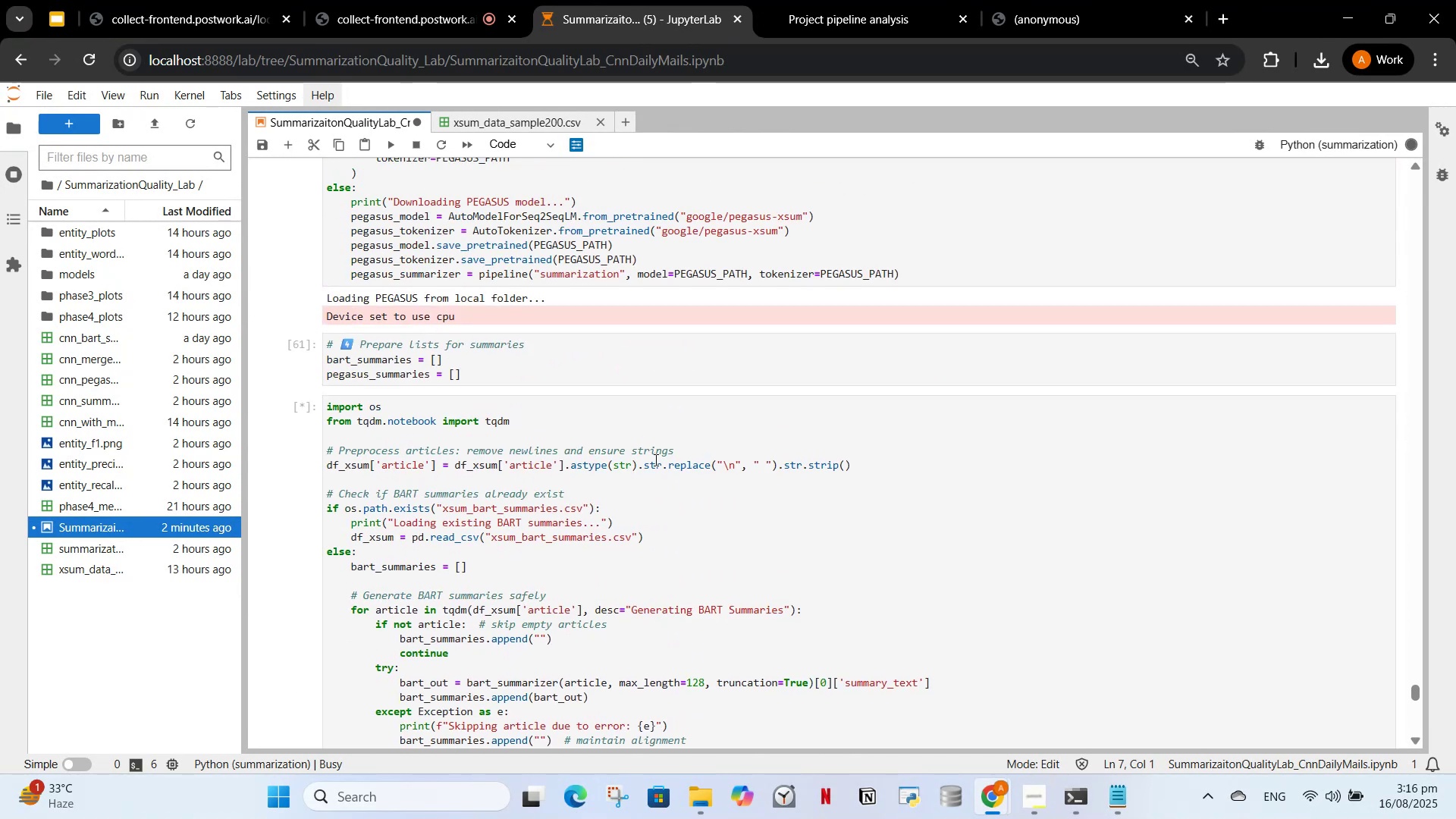 
scroll: coordinate [654, 460], scroll_direction: down, amount: 2.0
 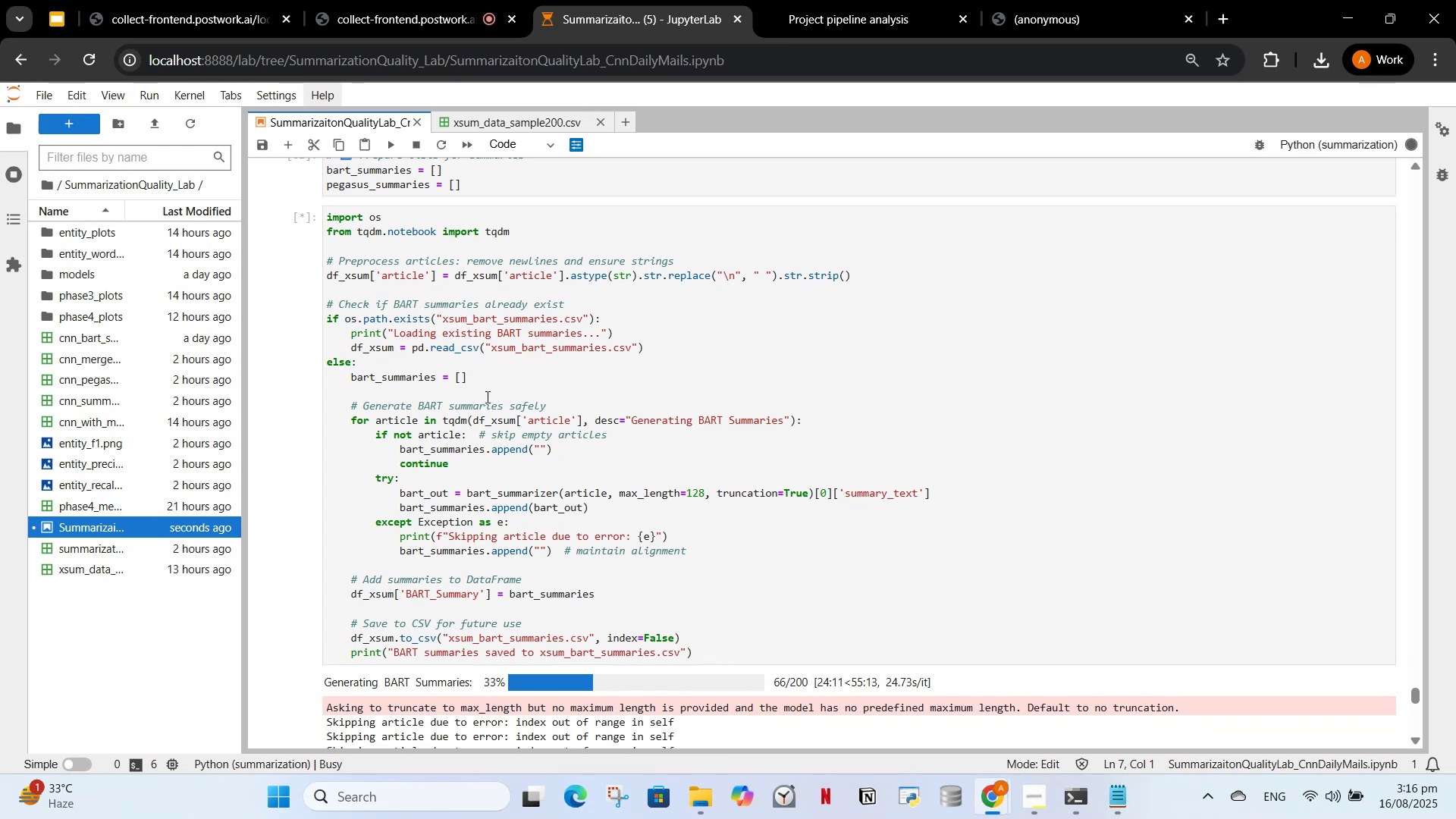 
wait(15.17)
 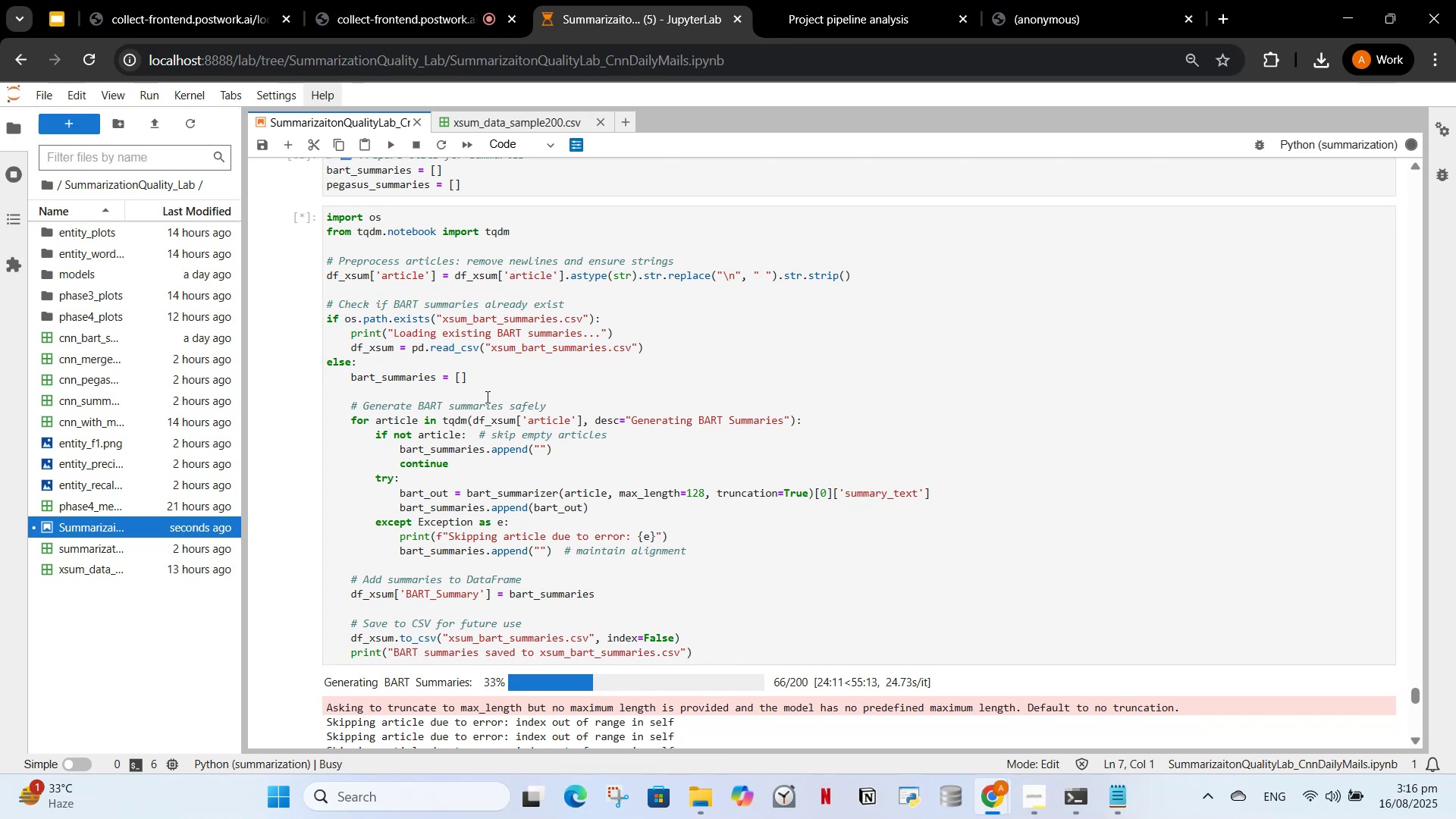 
scroll: coordinate [582, 382], scroll_direction: down, amount: 12.0
 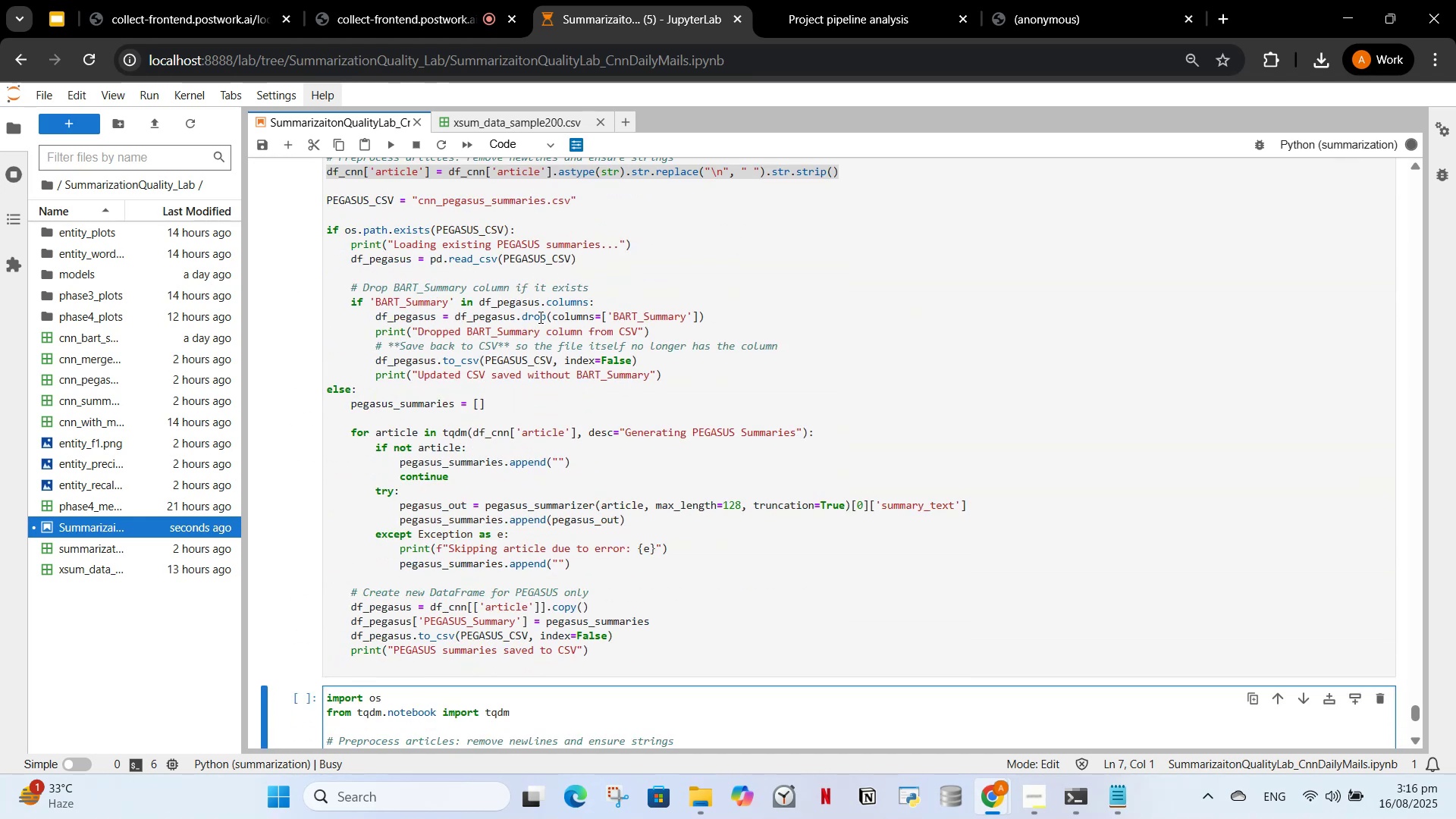 
scroll: coordinate [548, 391], scroll_direction: up, amount: 1.0
 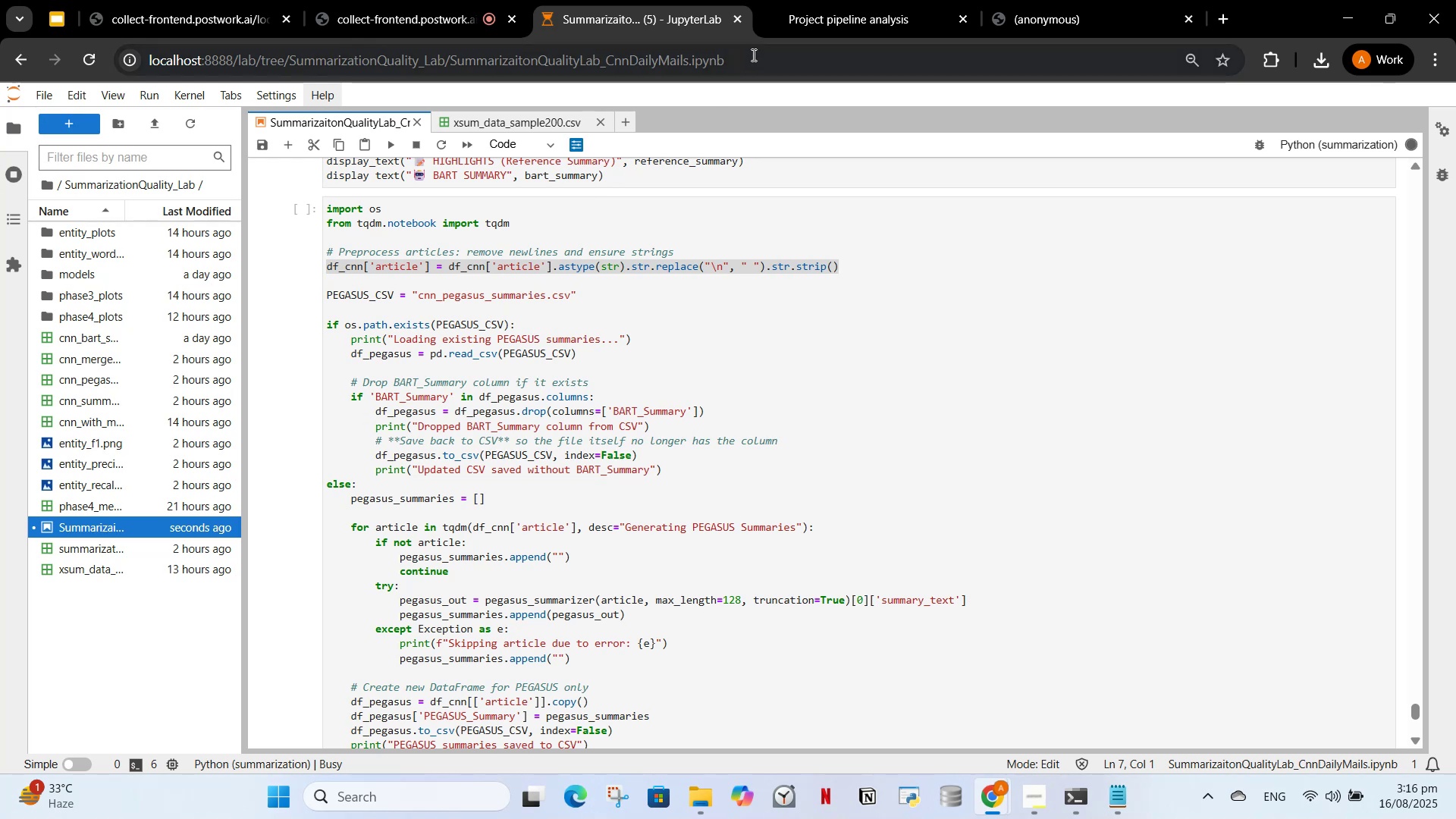 
left_click([828, 8])
 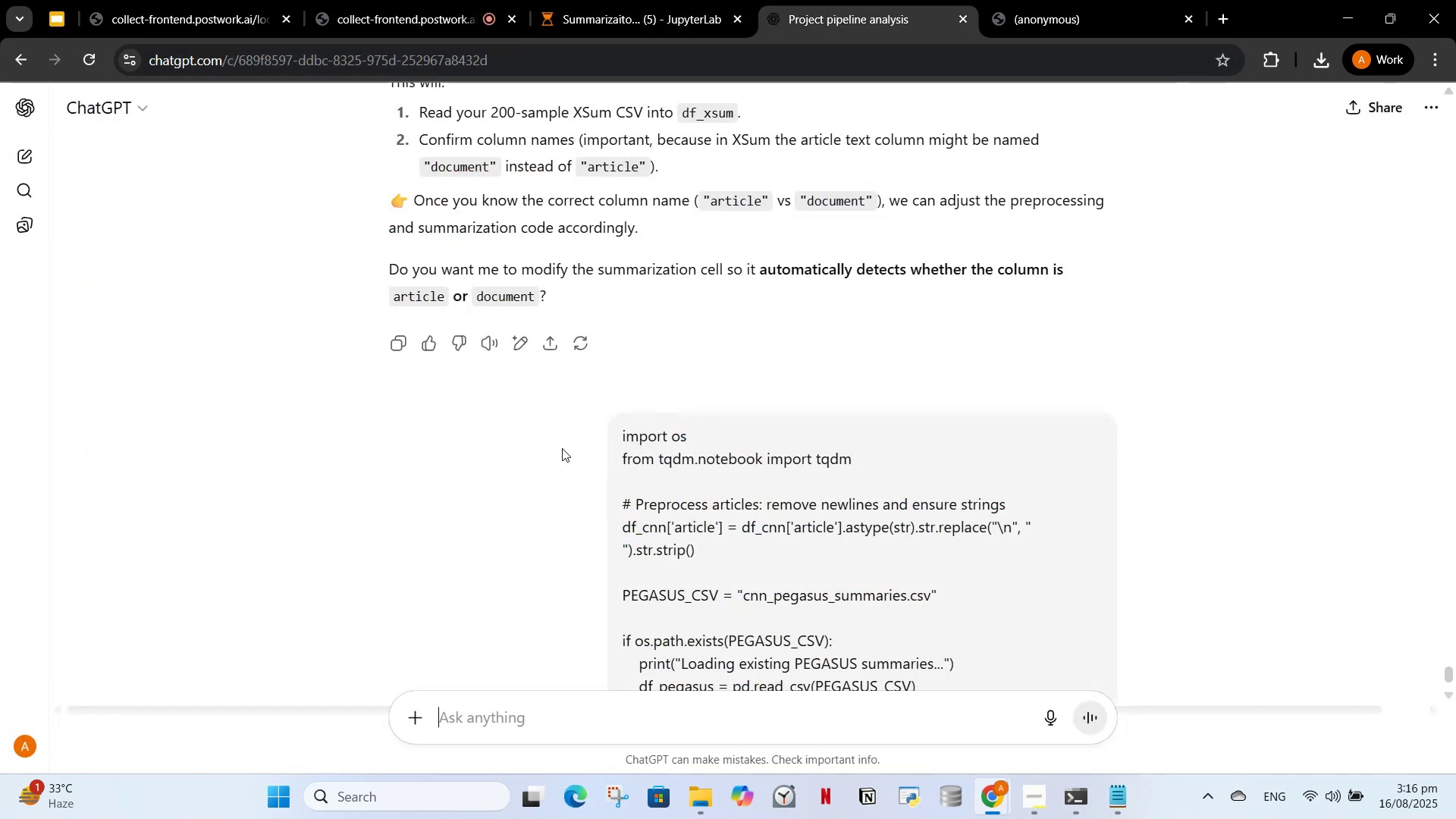 
scroll: coordinate [611, 440], scroll_direction: down, amount: 5.0
 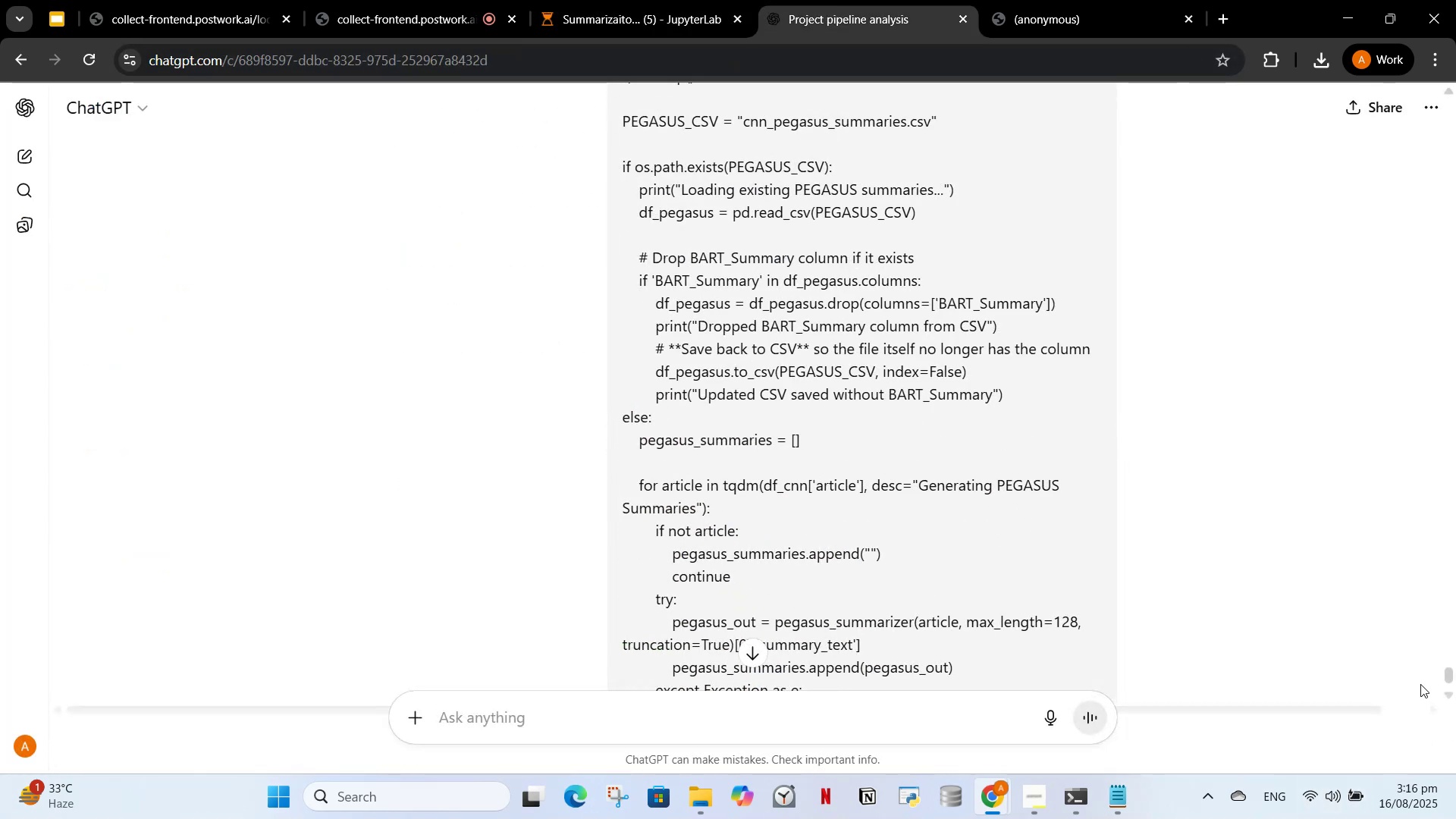 
left_click_drag(start_coordinate=[1452, 683], to_coordinate=[1452, 694])
 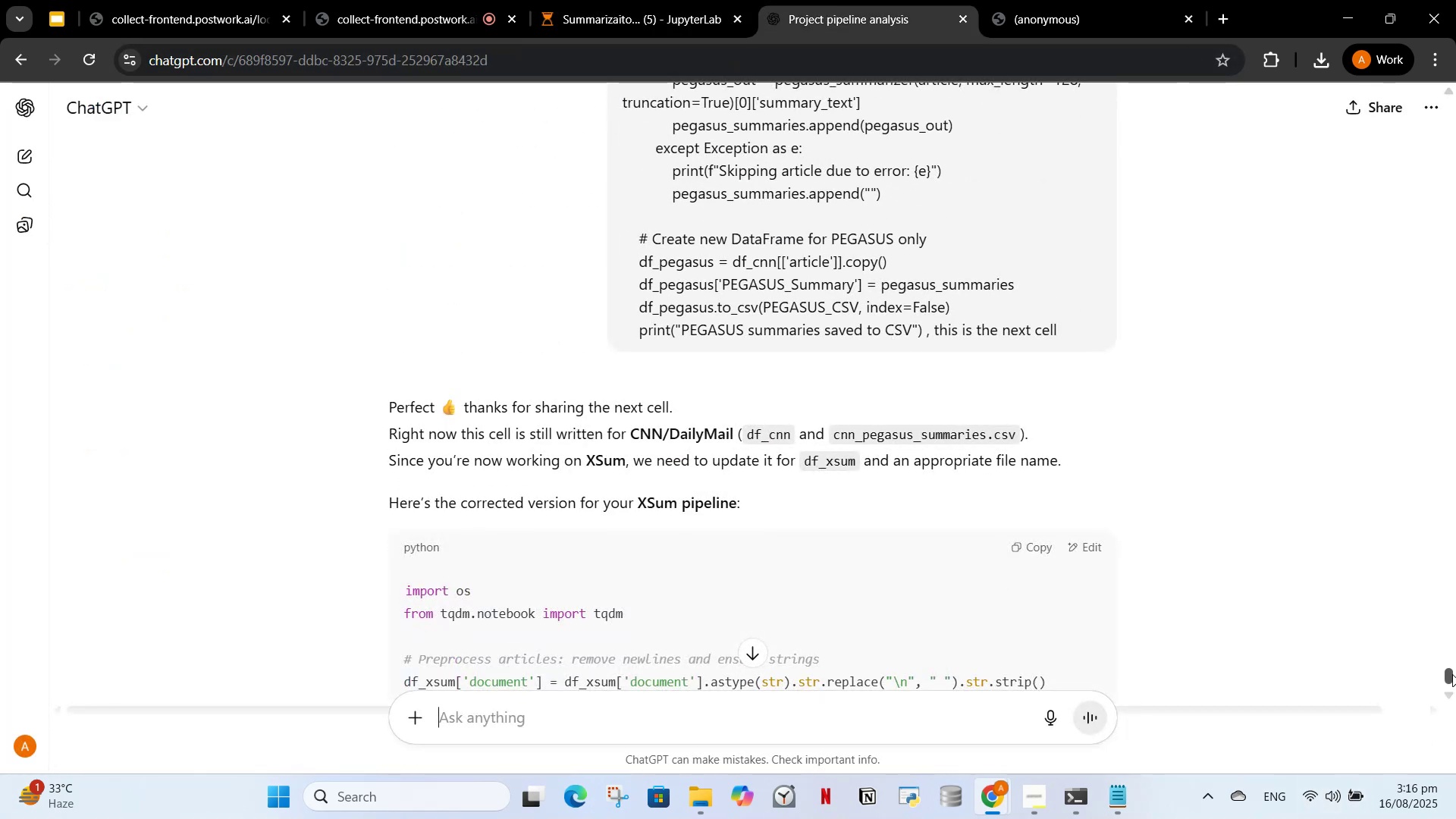 
left_click([1452, 674])
 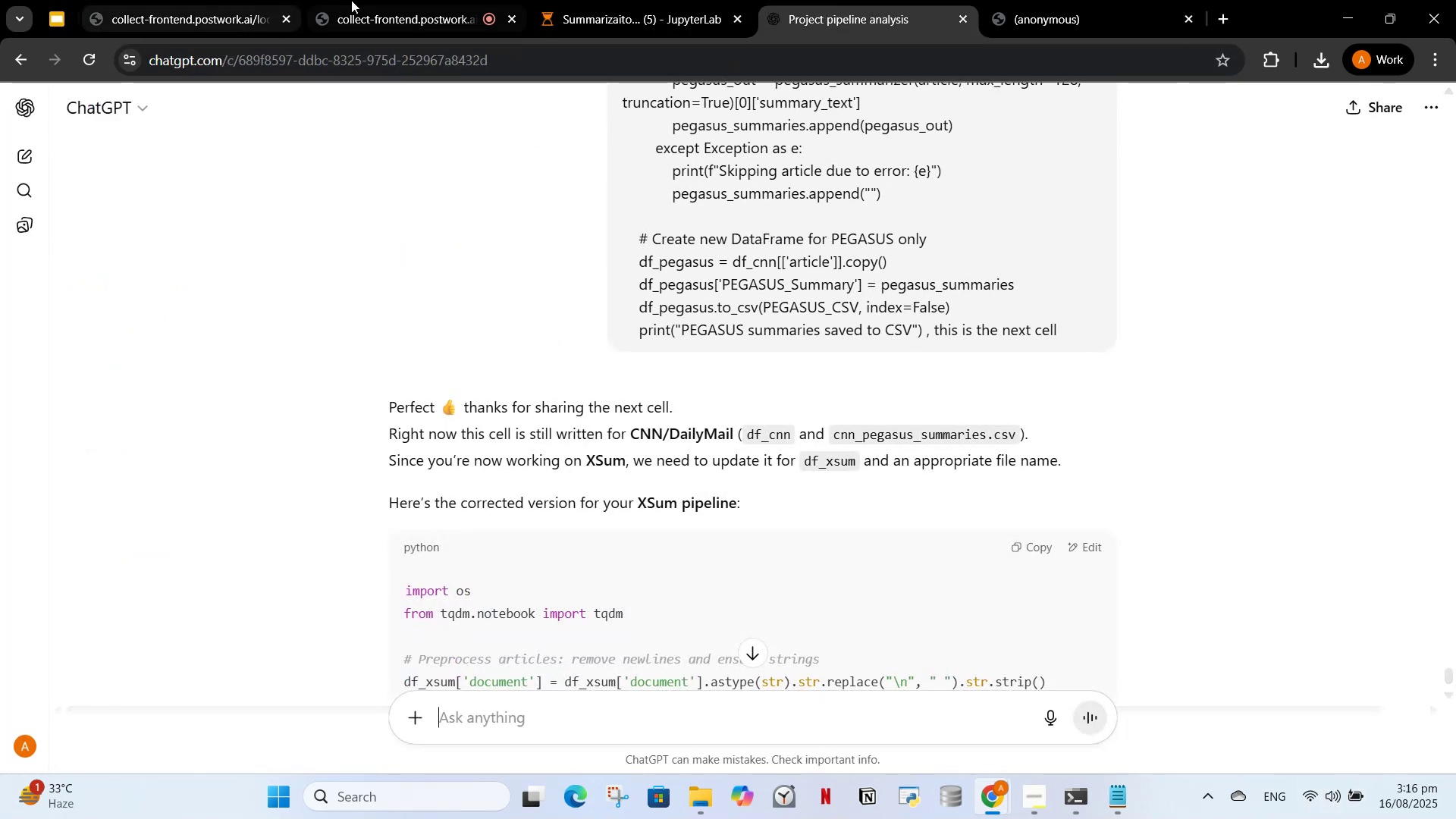 
left_click([356, 0])
 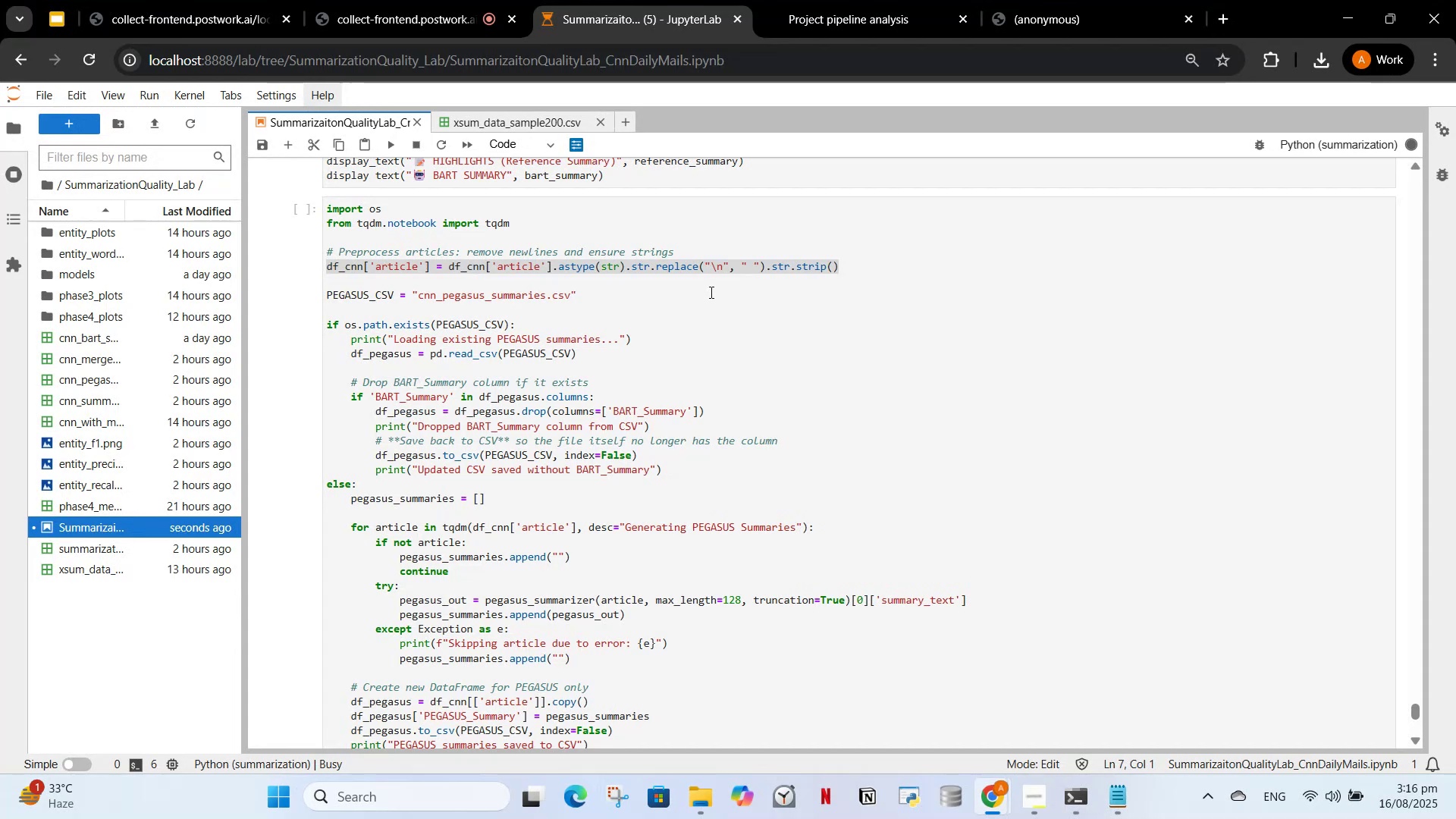 
wait(9.7)
 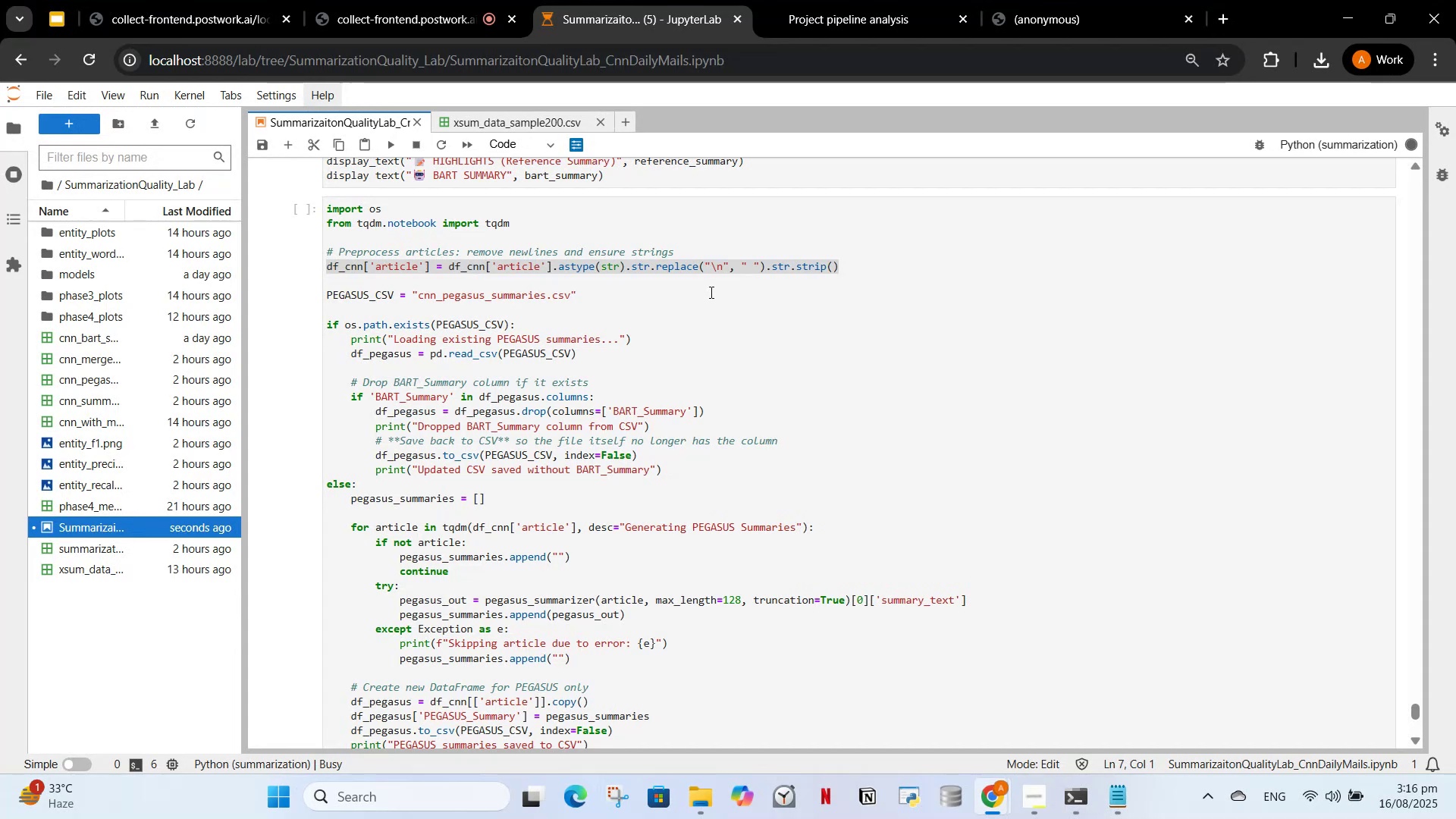 
left_click([635, 0])
 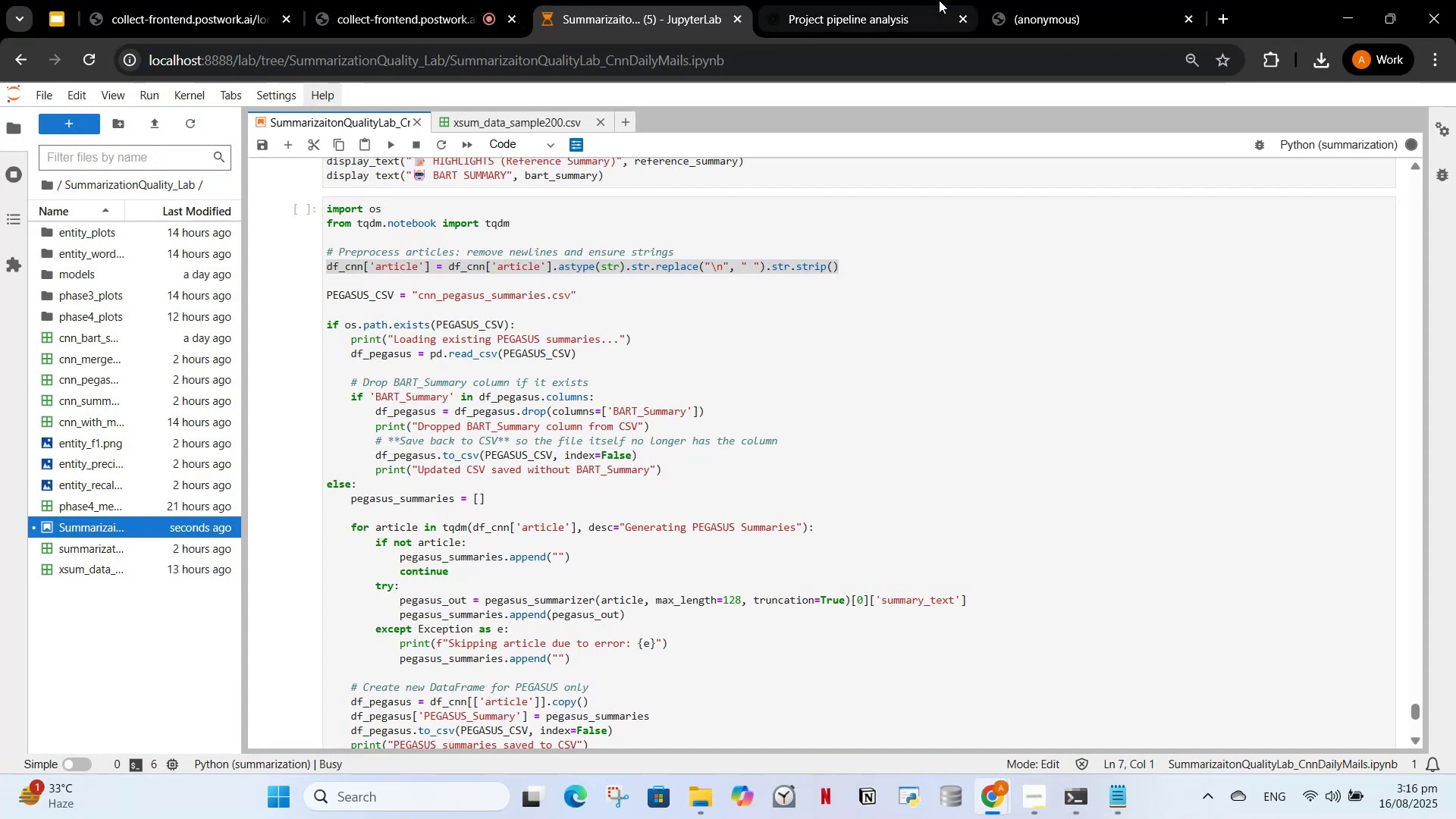 
double_click([939, 0])
 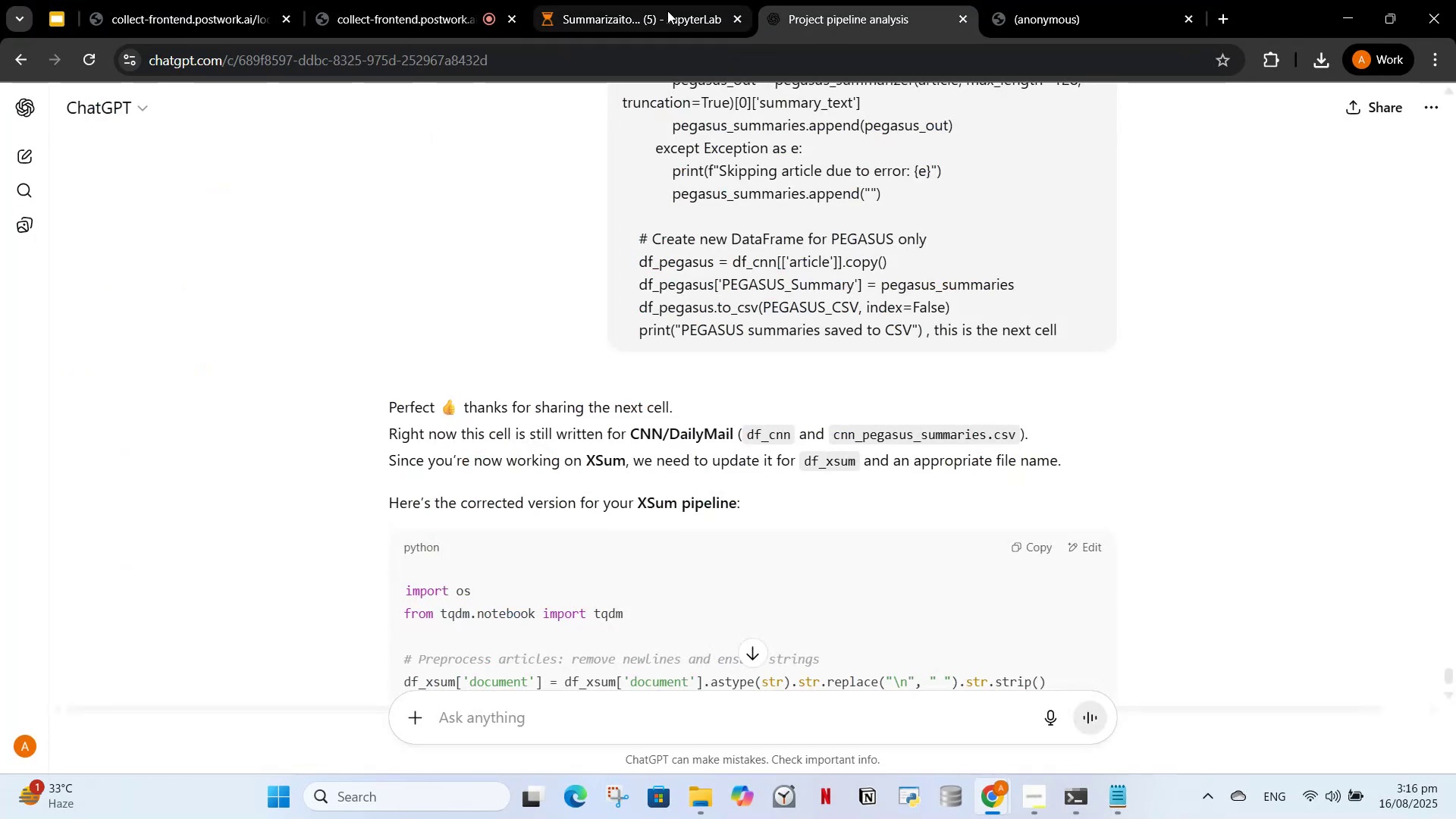 
left_click([667, 11])
 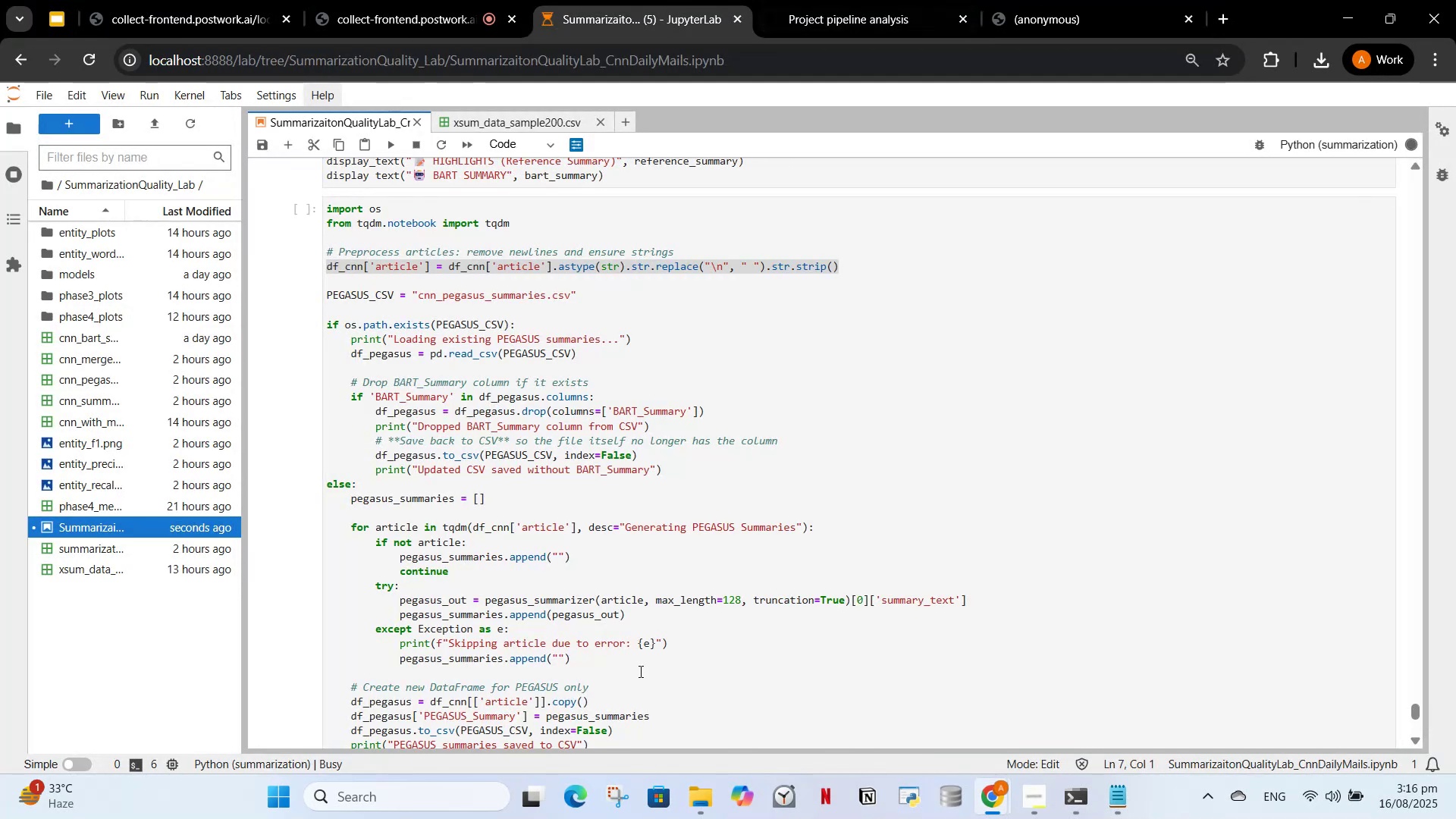 
scroll: coordinate [664, 606], scroll_direction: down, amount: 1.0
 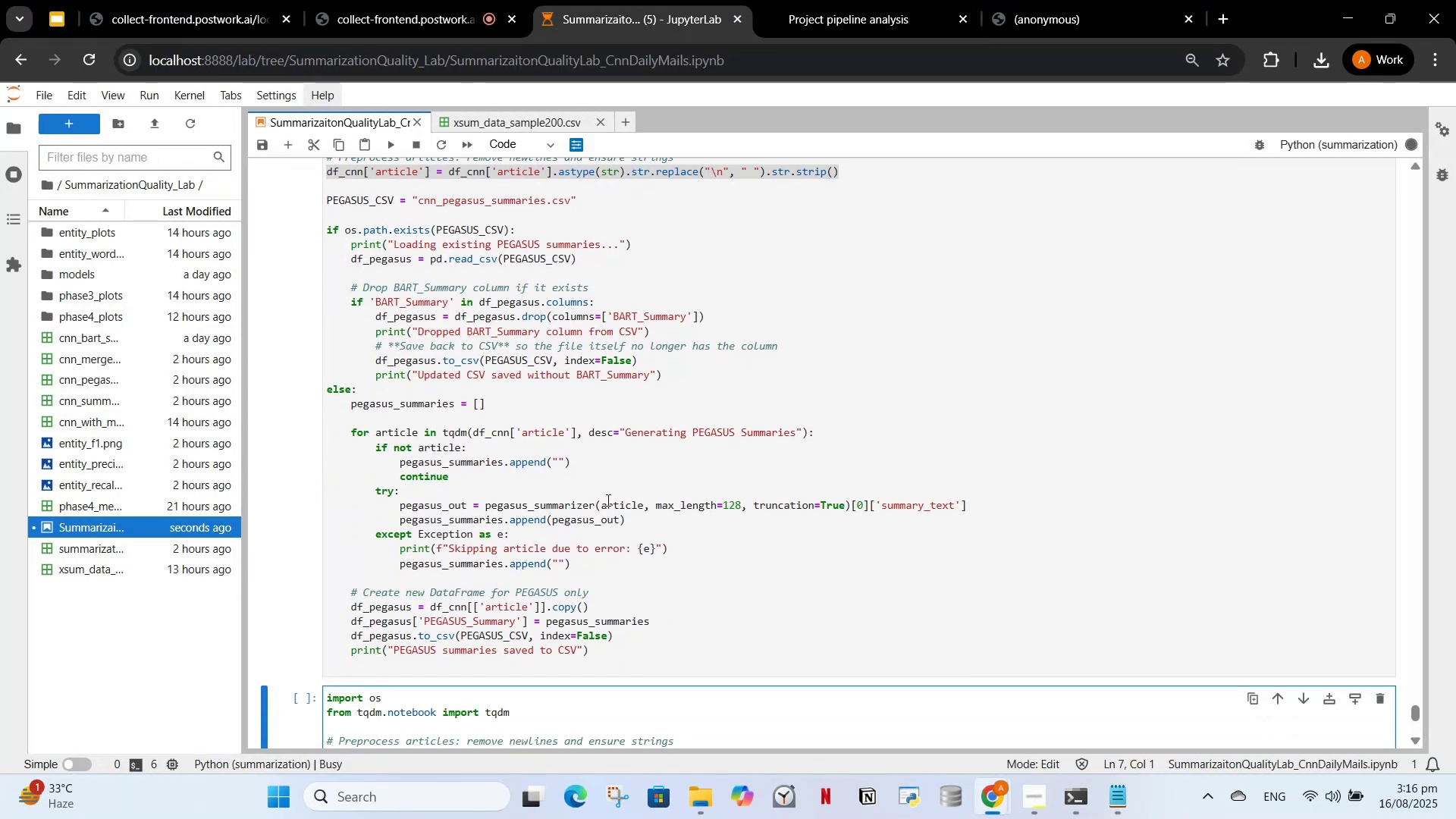 
scroll: coordinate [611, 497], scroll_direction: up, amount: 1.0
 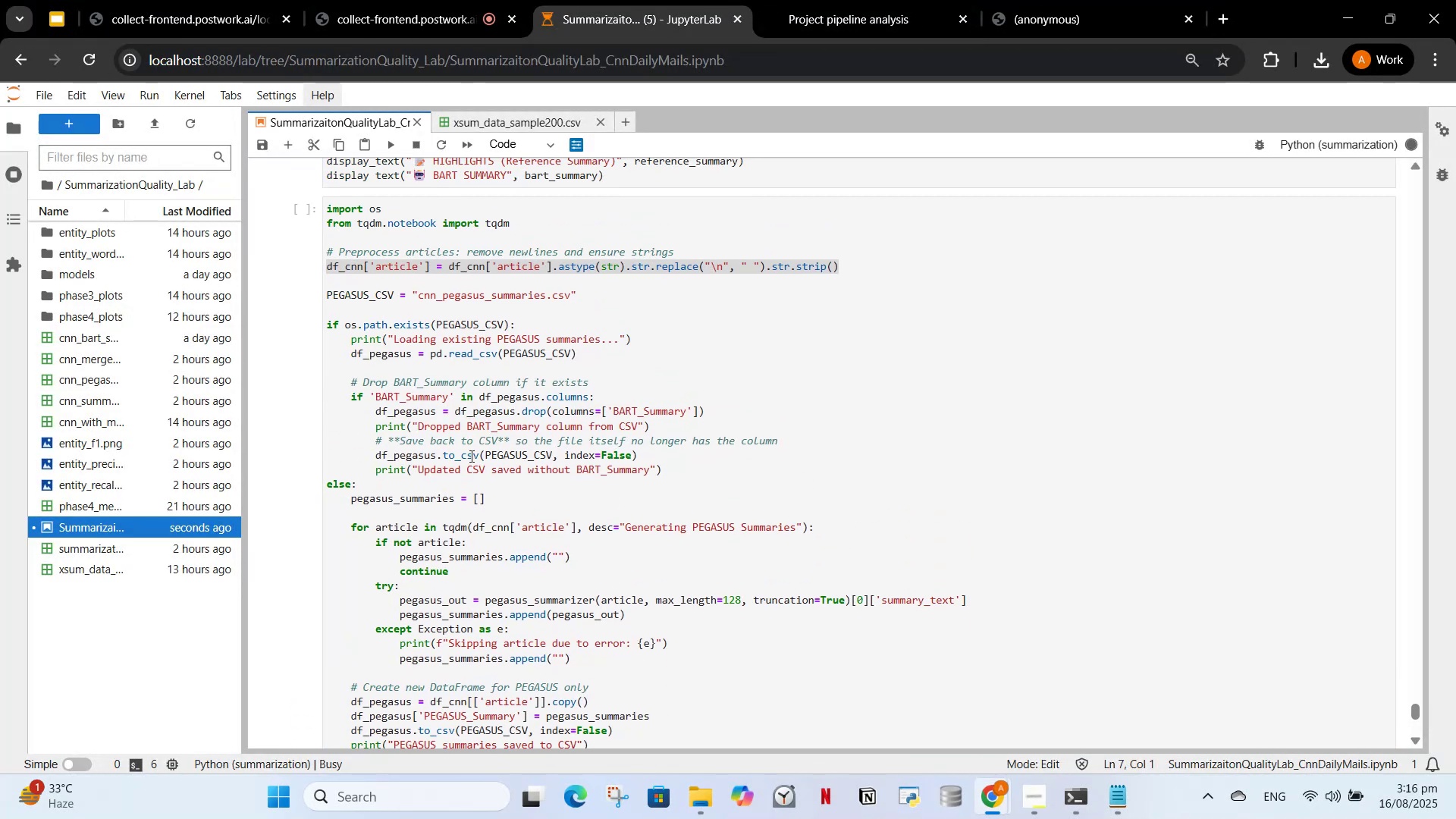 
scroll: coordinate [492, 523], scroll_direction: down, amount: 3.0
 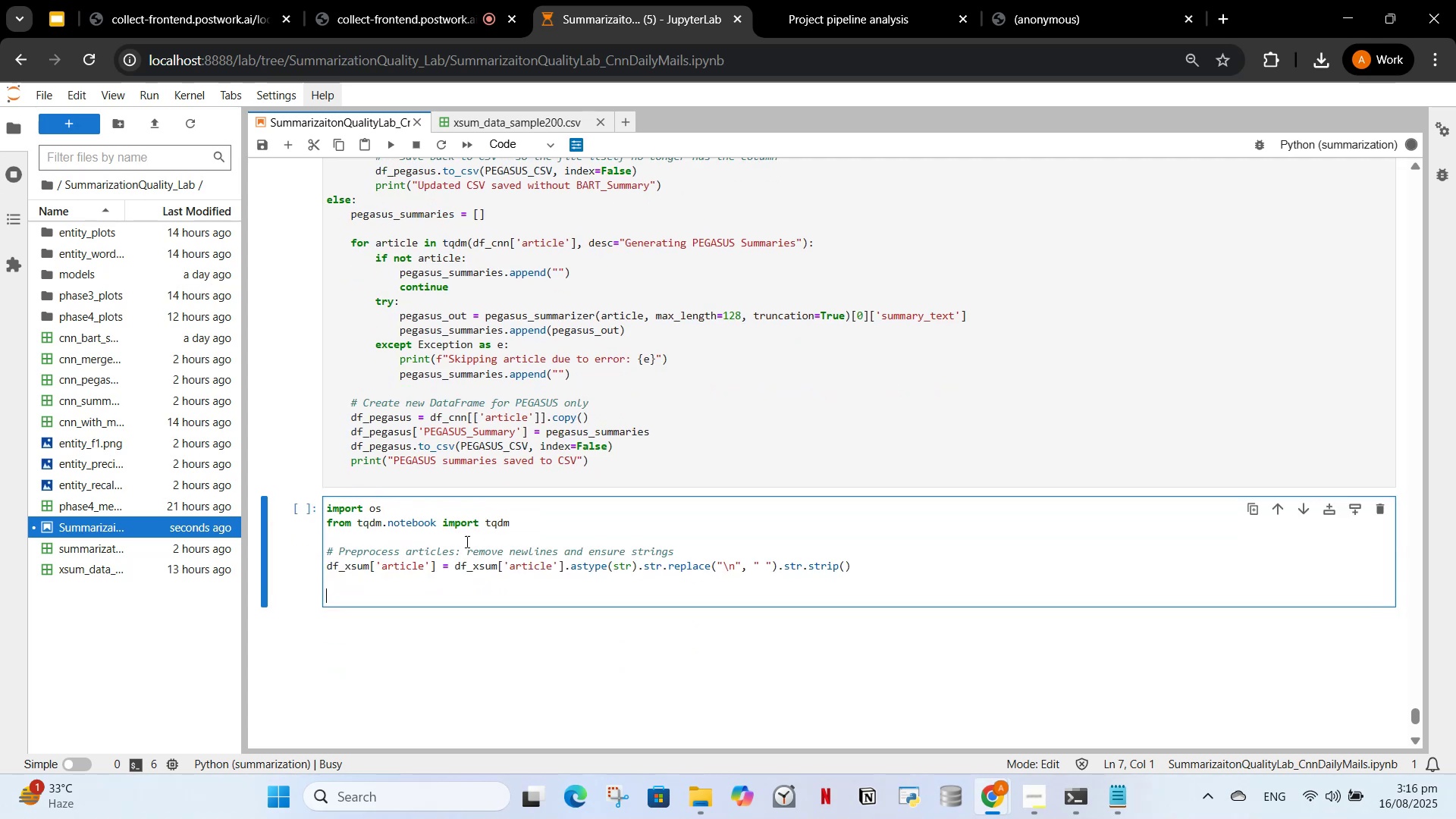 
scroll: coordinate [510, 551], scroll_direction: up, amount: 3.0
 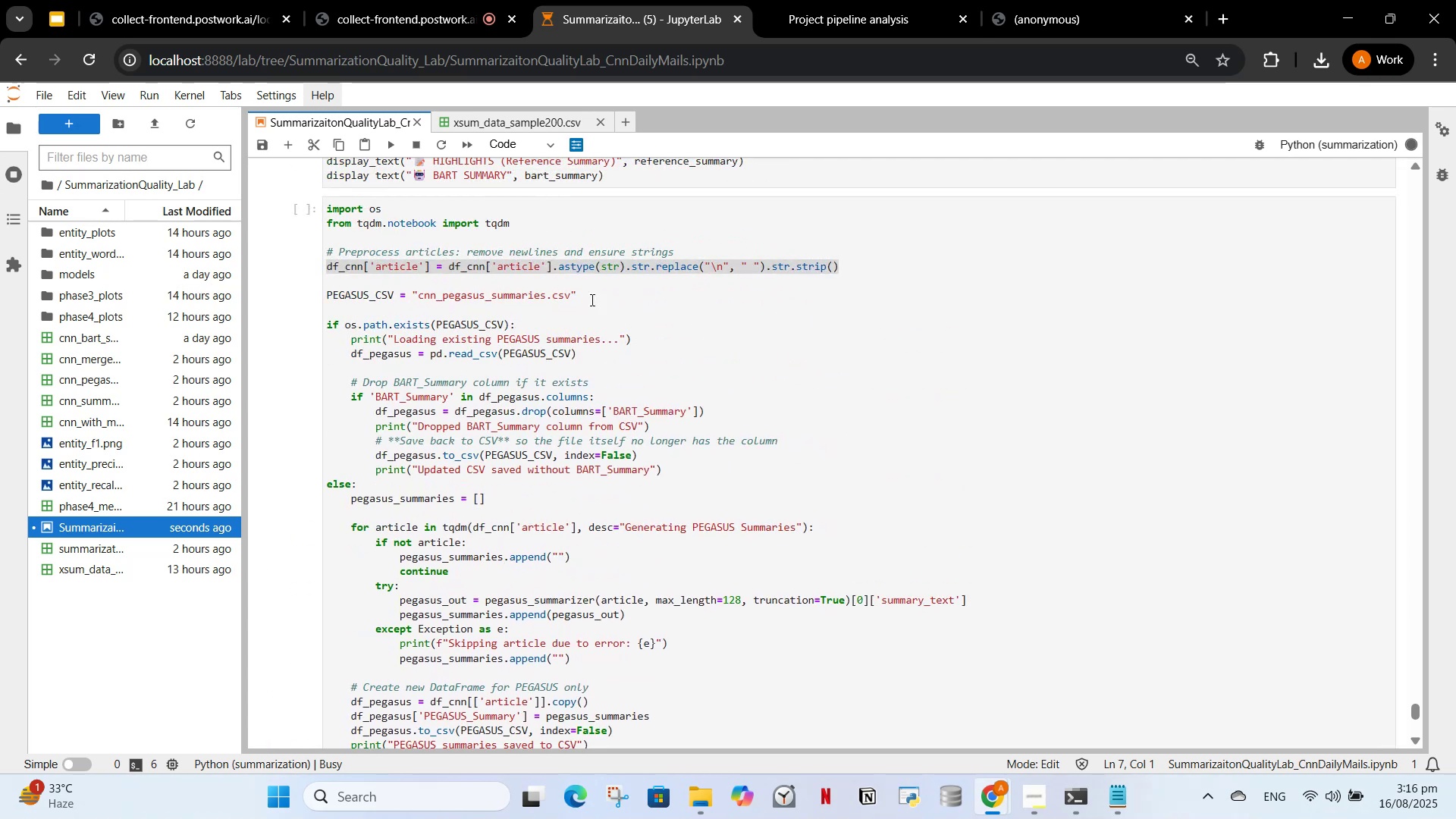 
left_click_drag(start_coordinate=[601, 300], to_coordinate=[277, 303])
 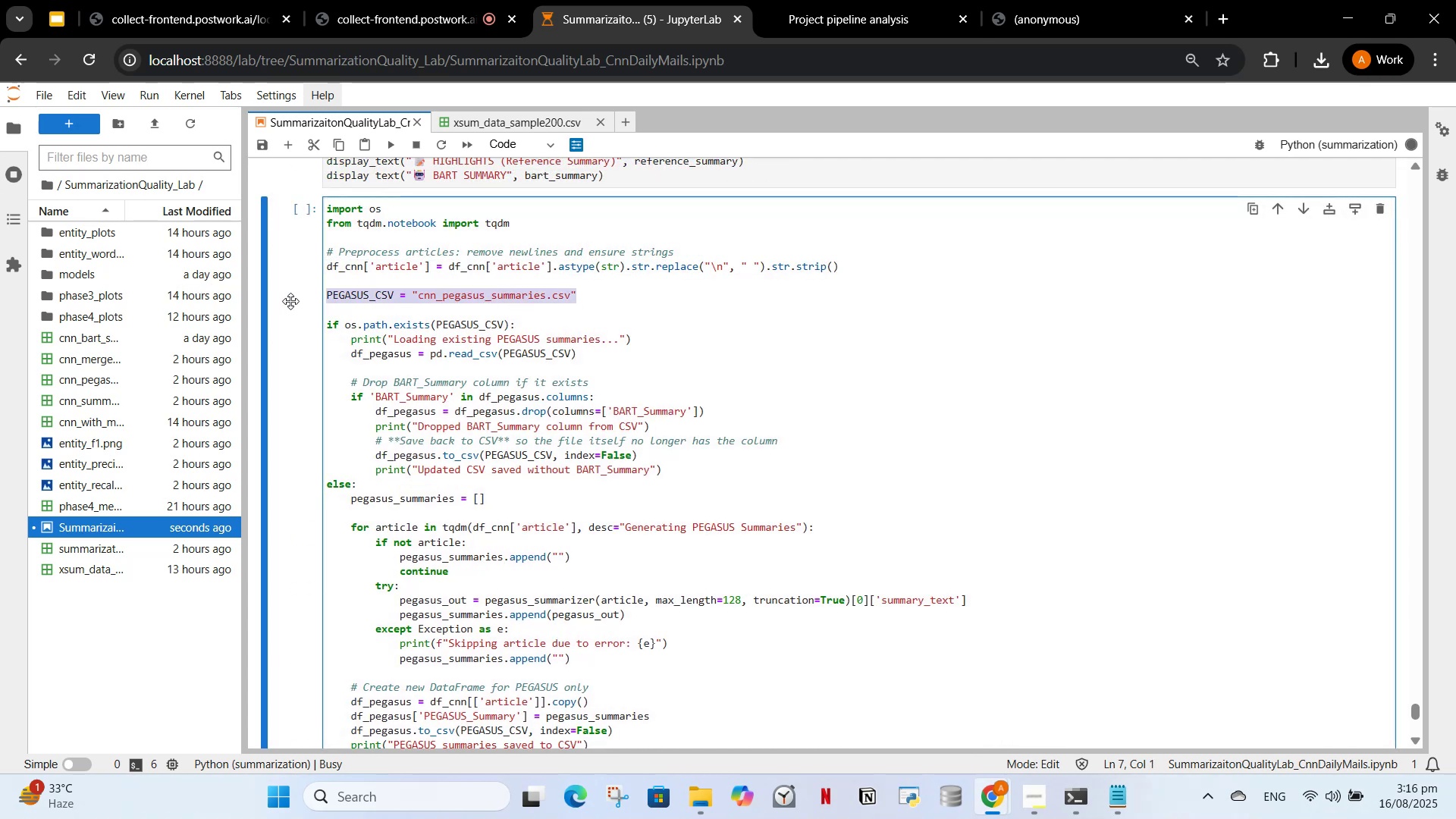 
key(Control+C)
 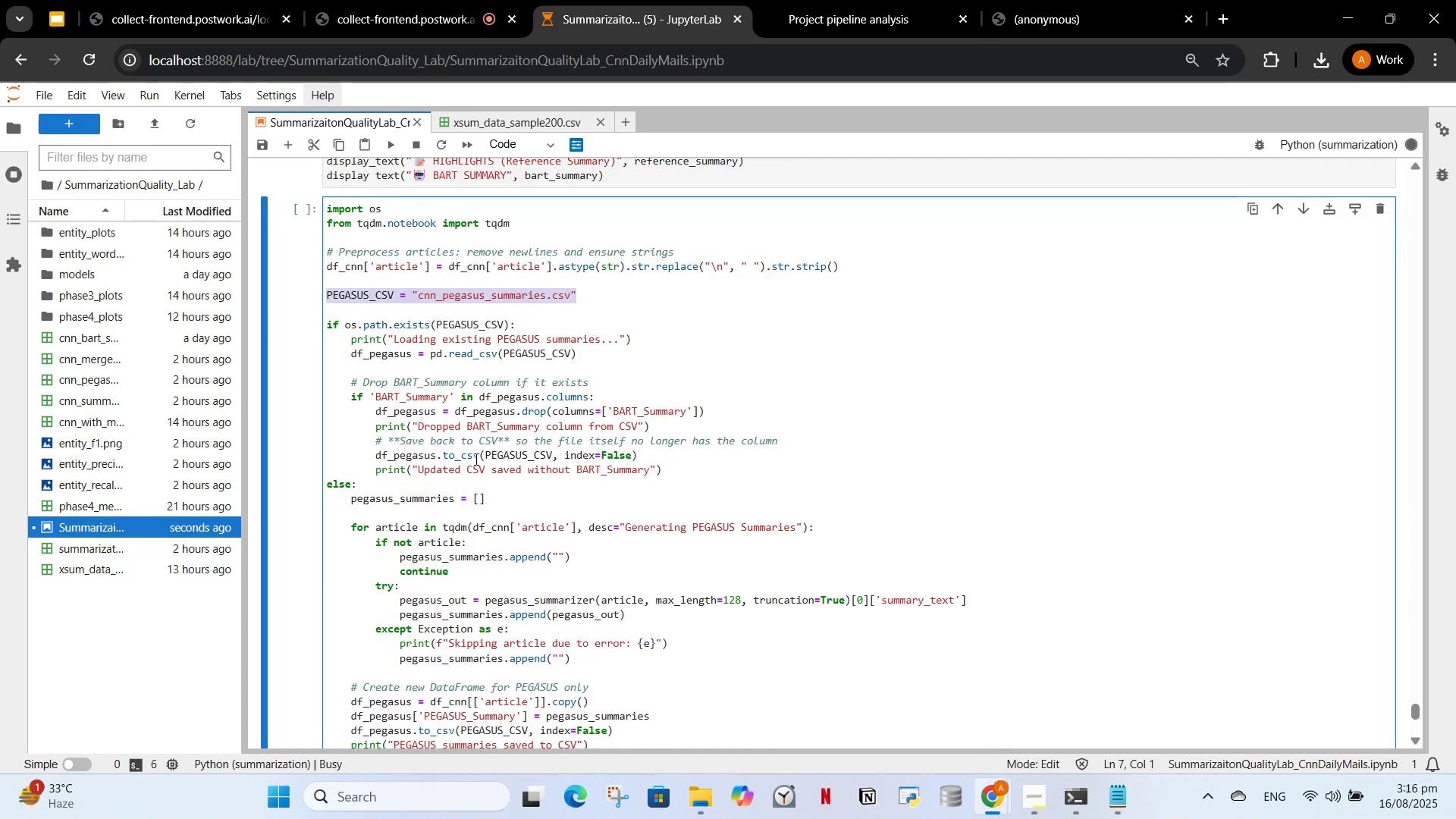 
scroll: coordinate [512, 475], scroll_direction: down, amount: 4.0
 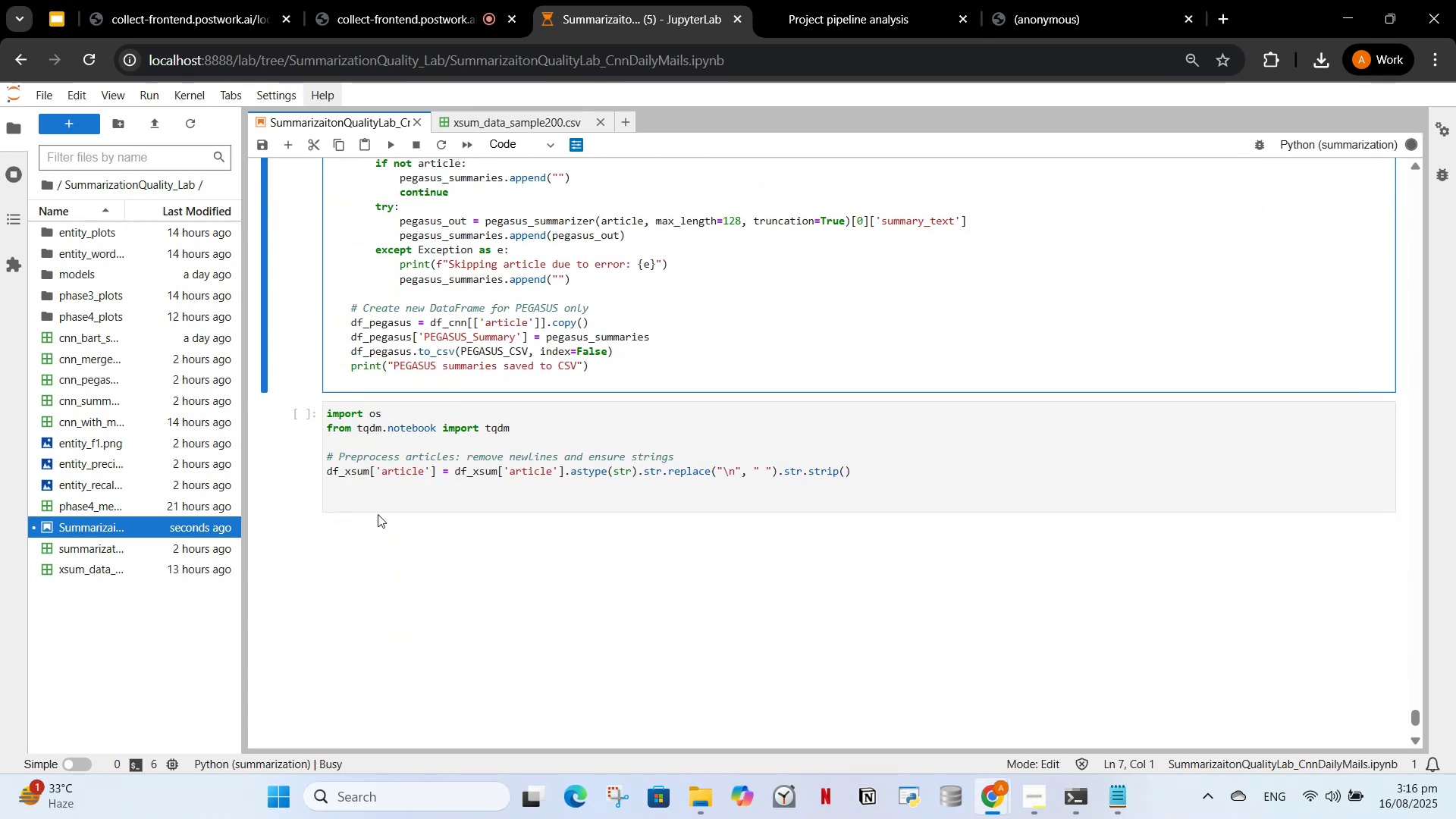 
left_click([380, 504])
 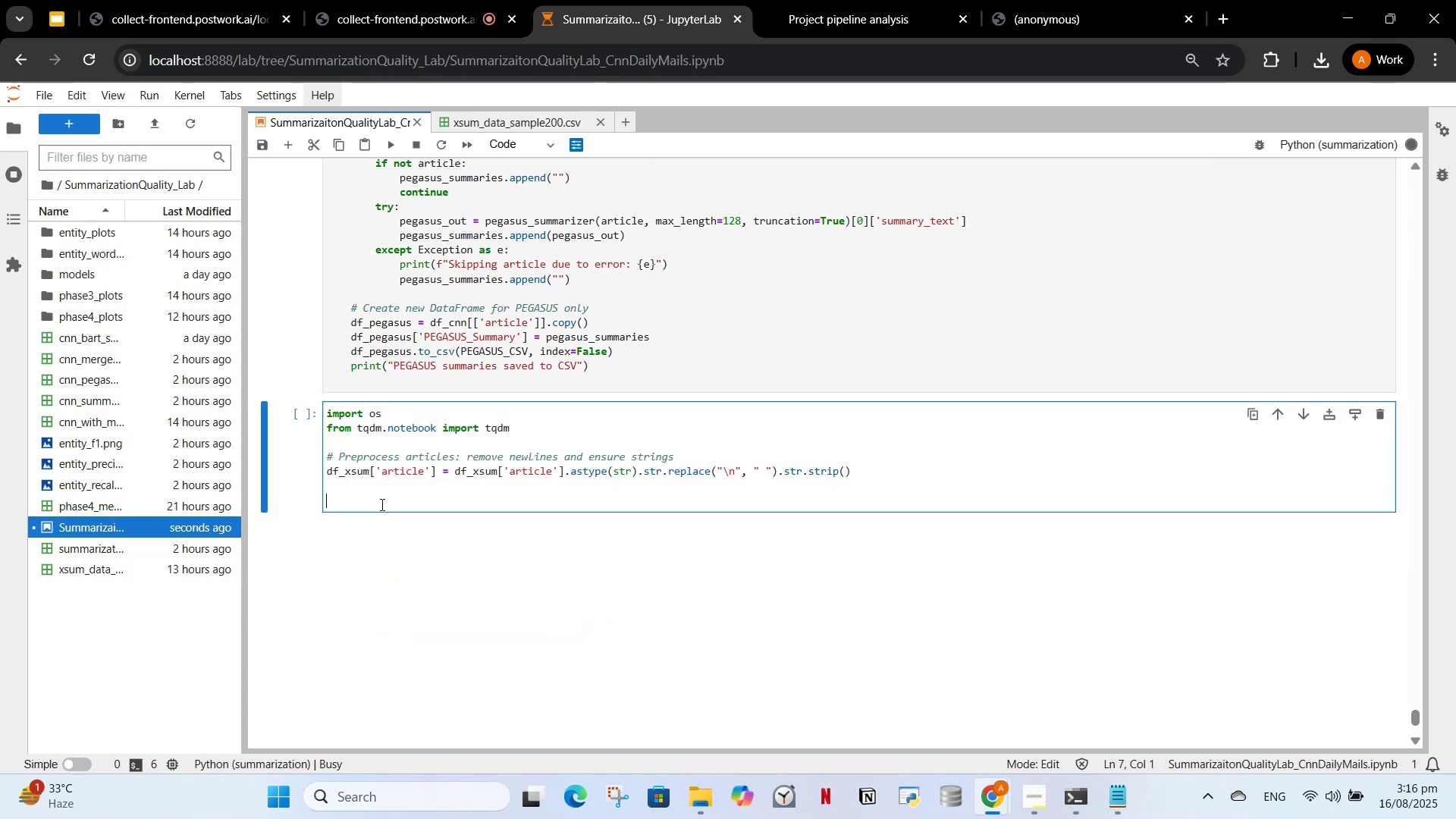 
key(Control+V)
 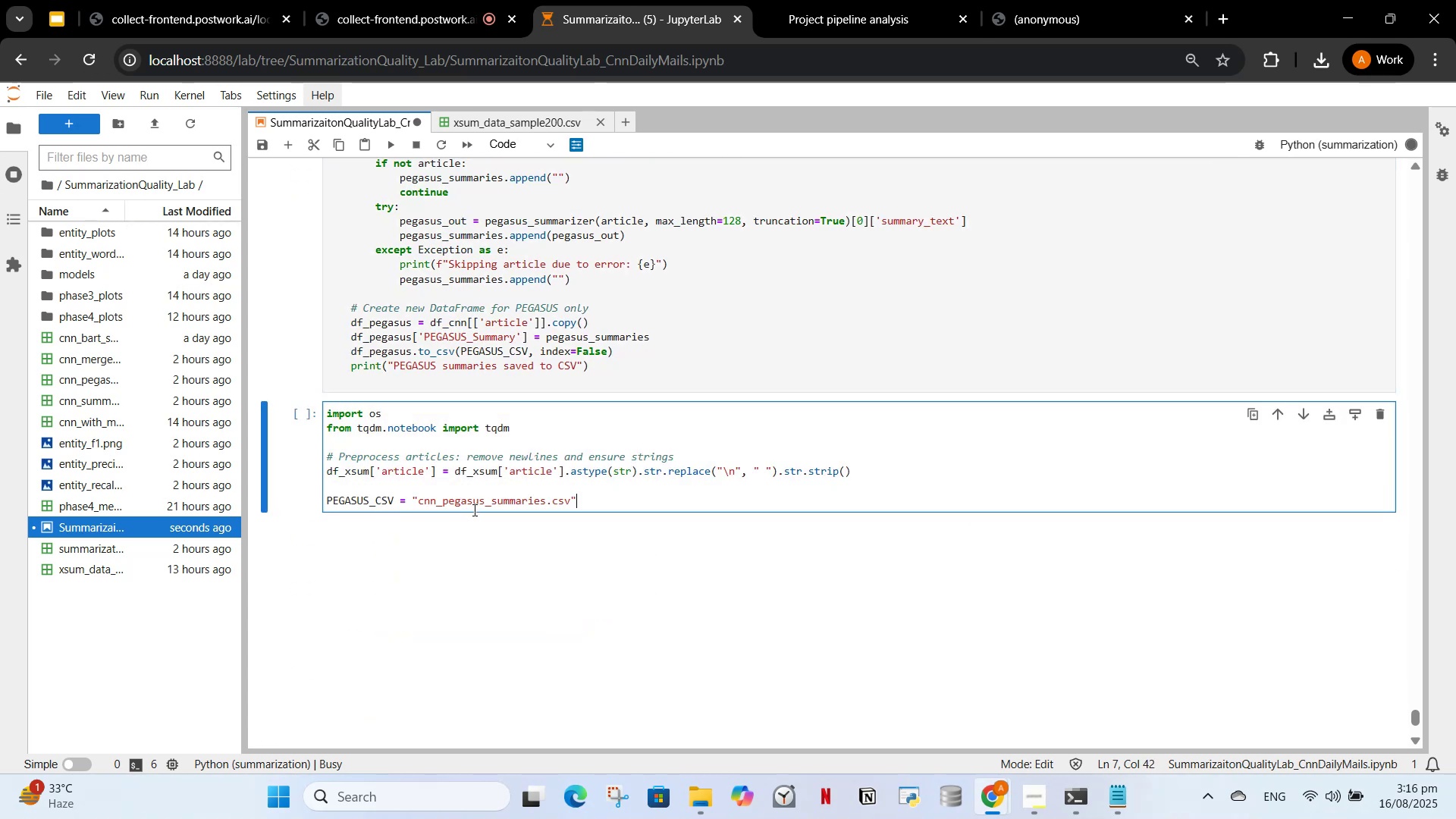 
scroll: coordinate [497, 432], scroll_direction: up, amount: 15.0
 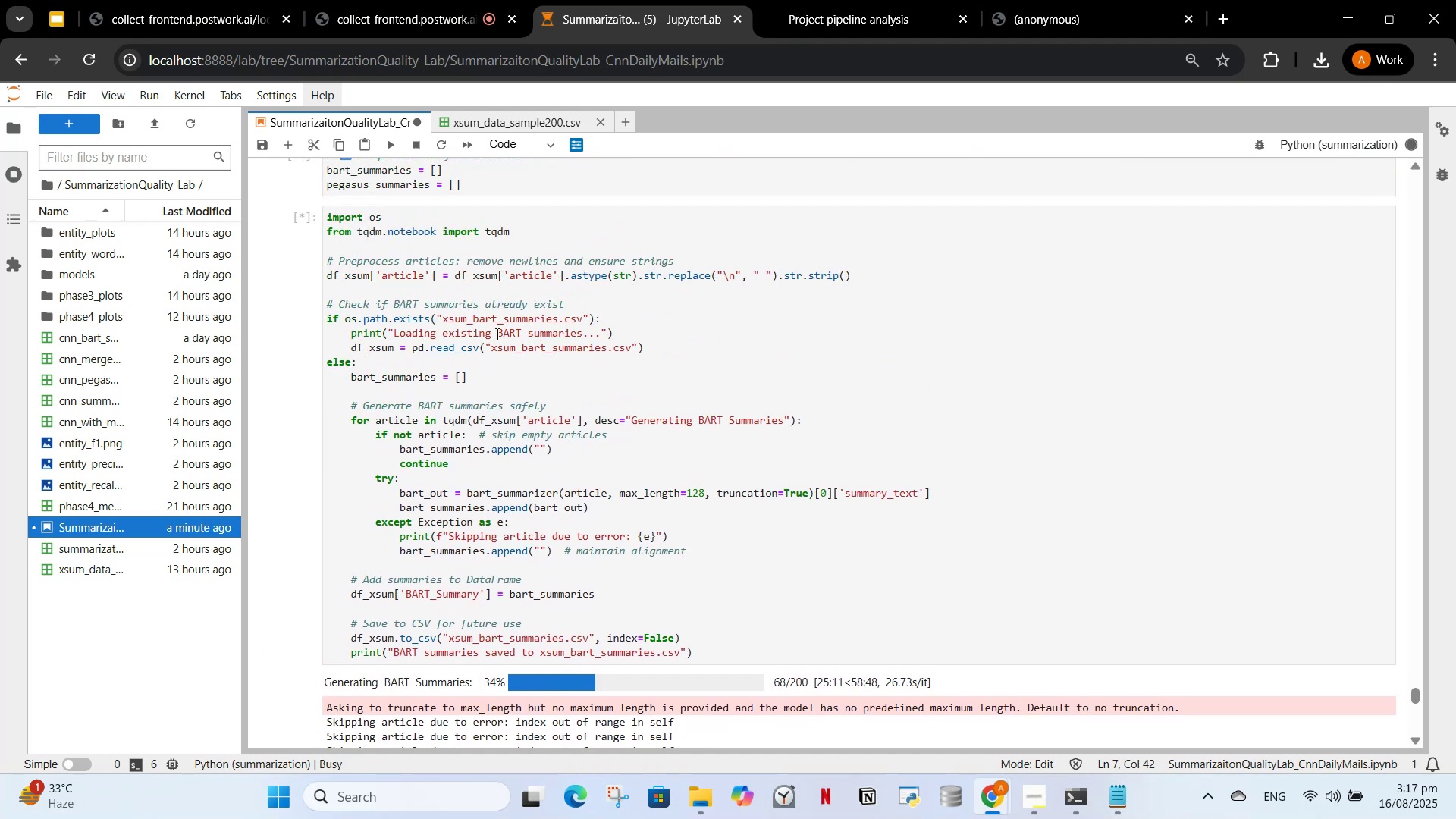 
scroll: coordinate [573, 485], scroll_direction: down, amount: 13.0
 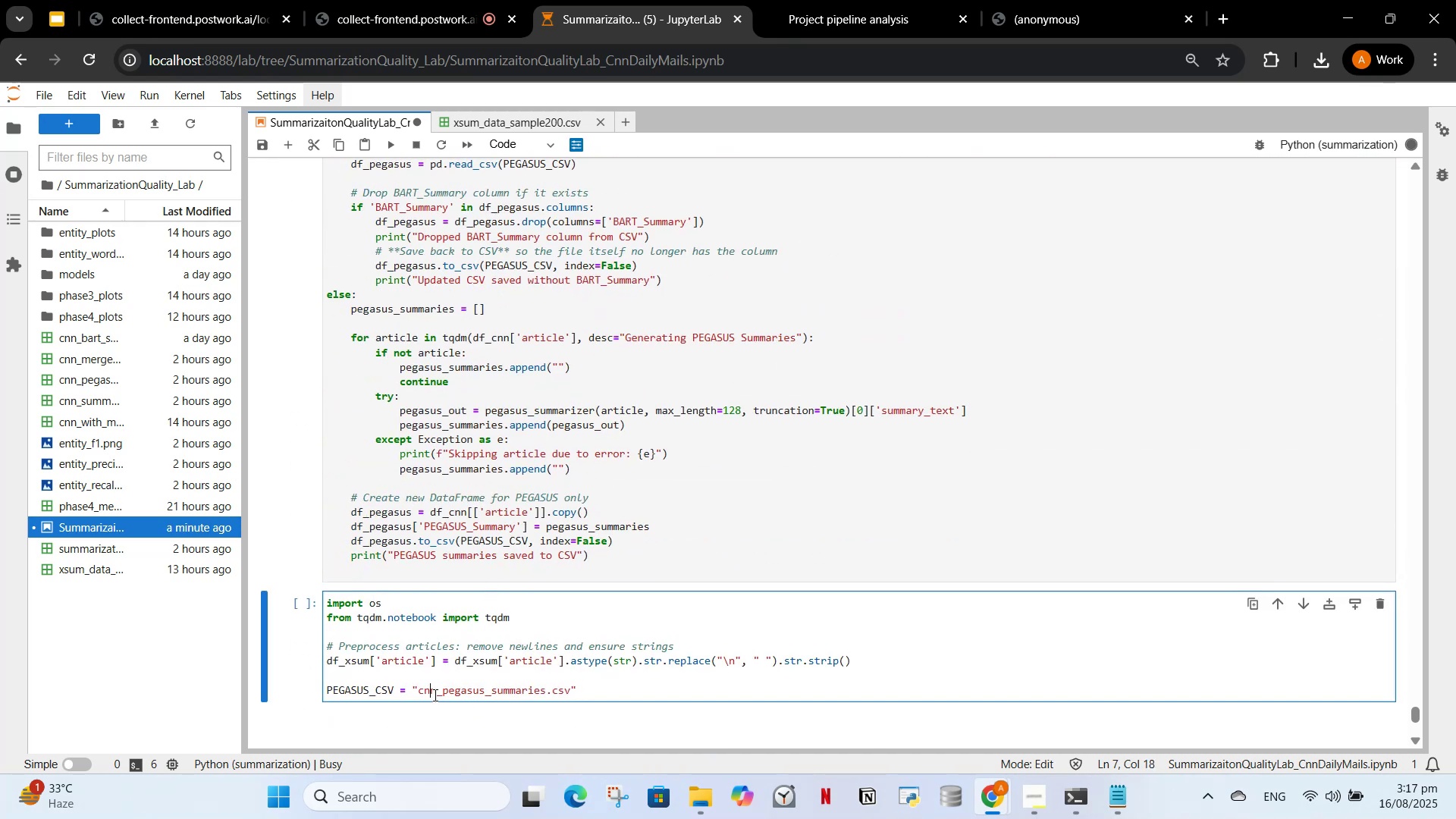 
key(ArrowRight)
 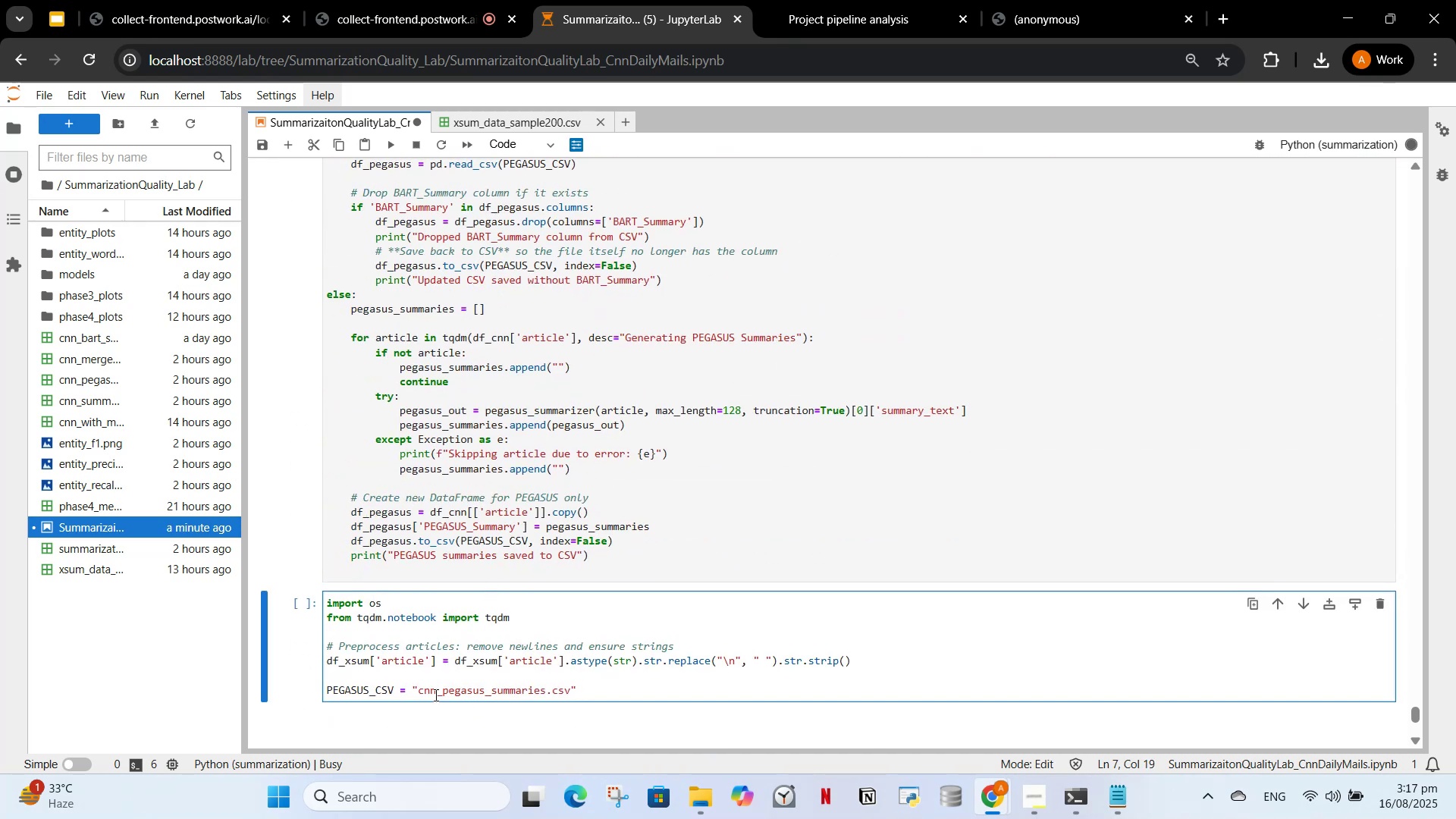 
key(Backspace)
key(Backspace)
key(Backspace)
type(xsum)
 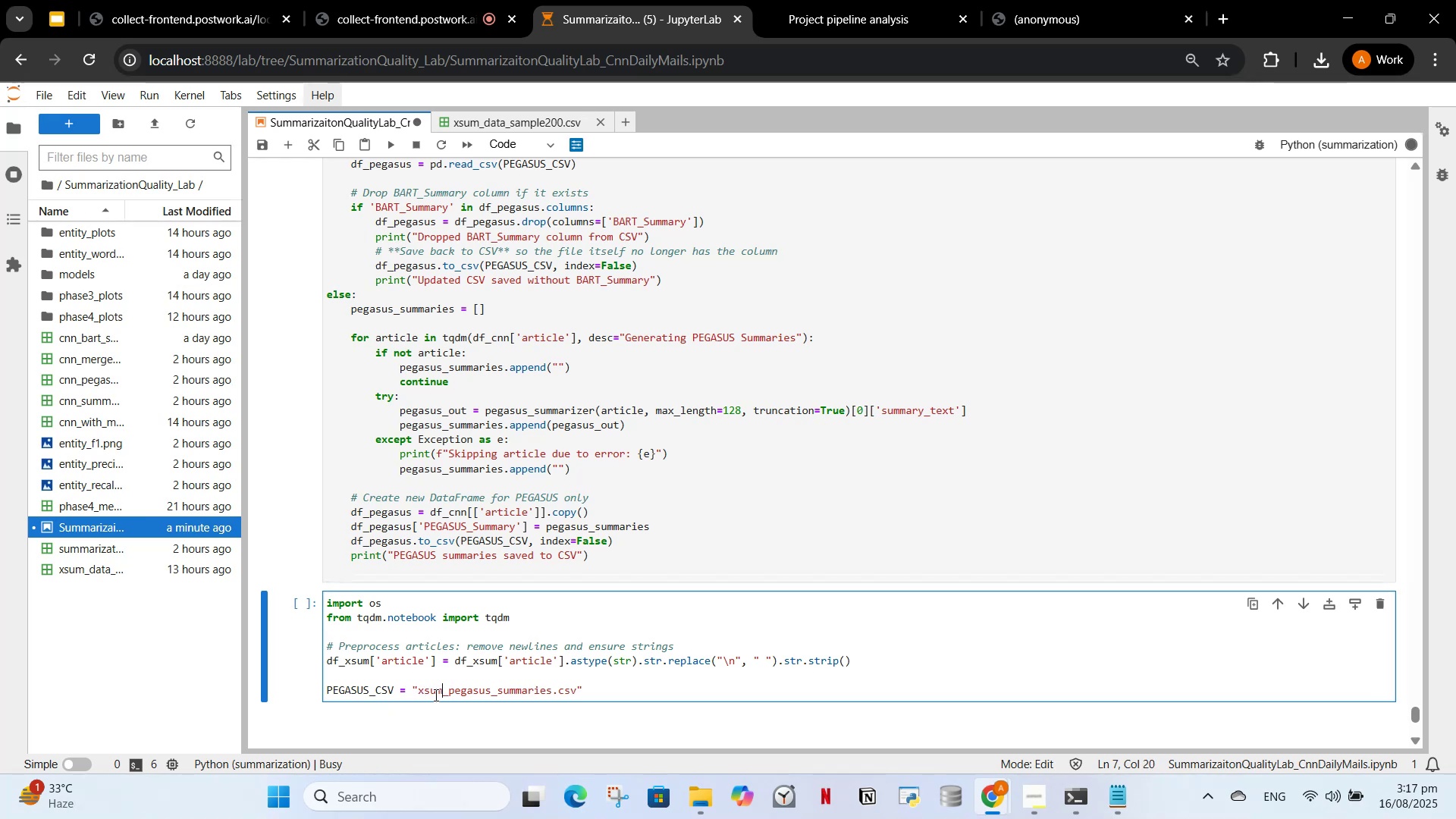 
hold_key(key=ArrowRight, duration=1.16)
 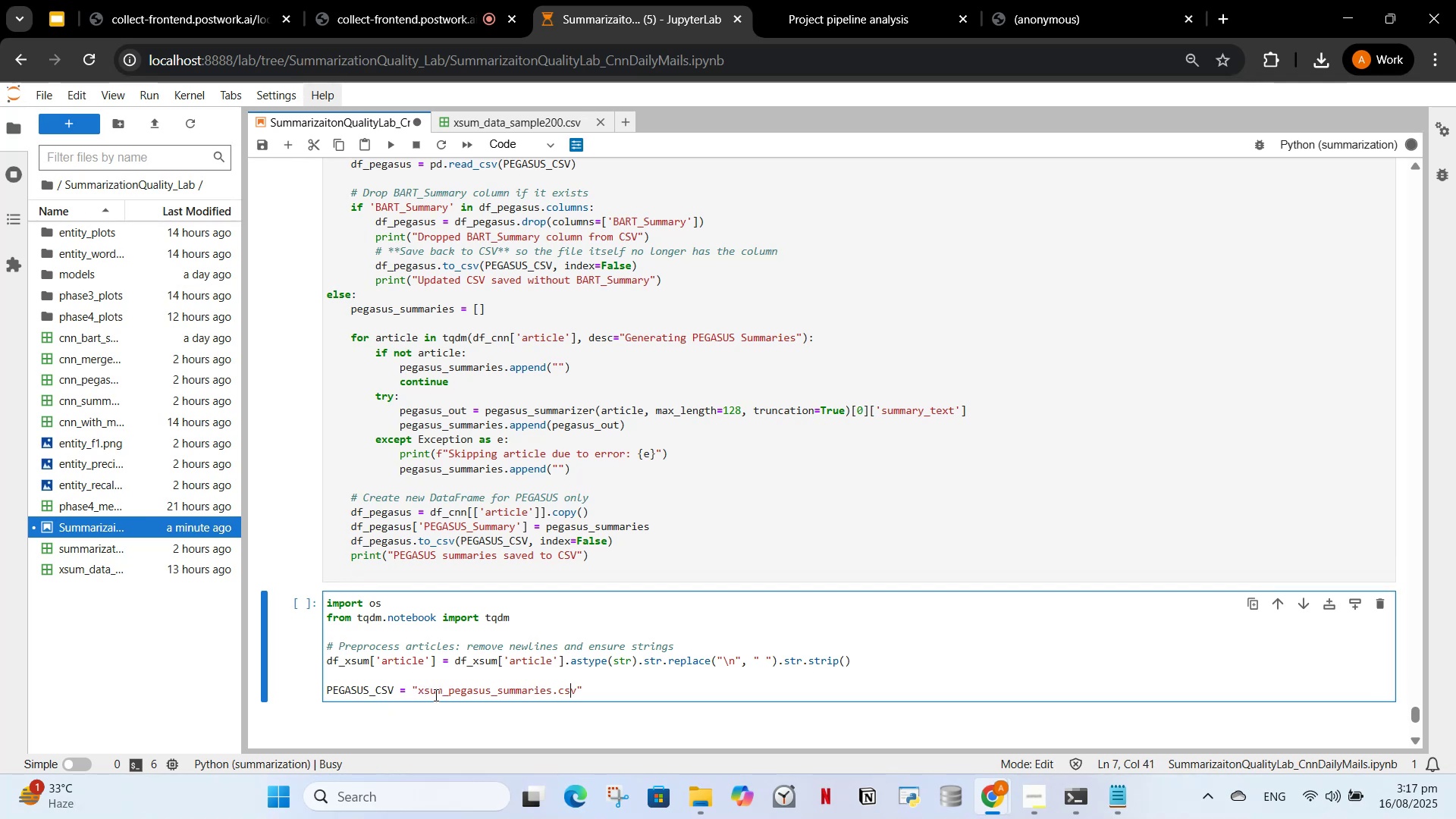 
key(ArrowRight)
 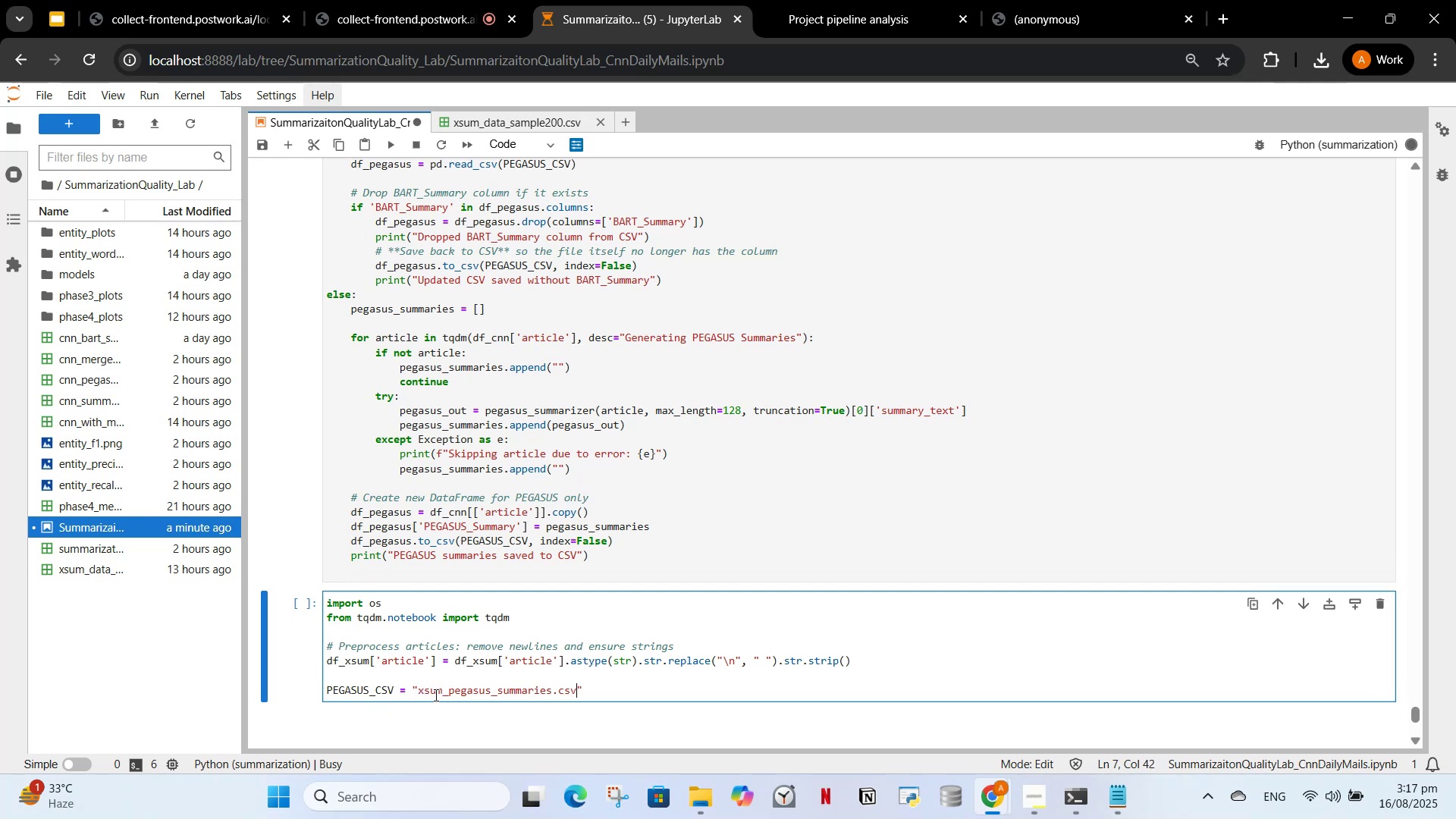 
key(ArrowRight)
 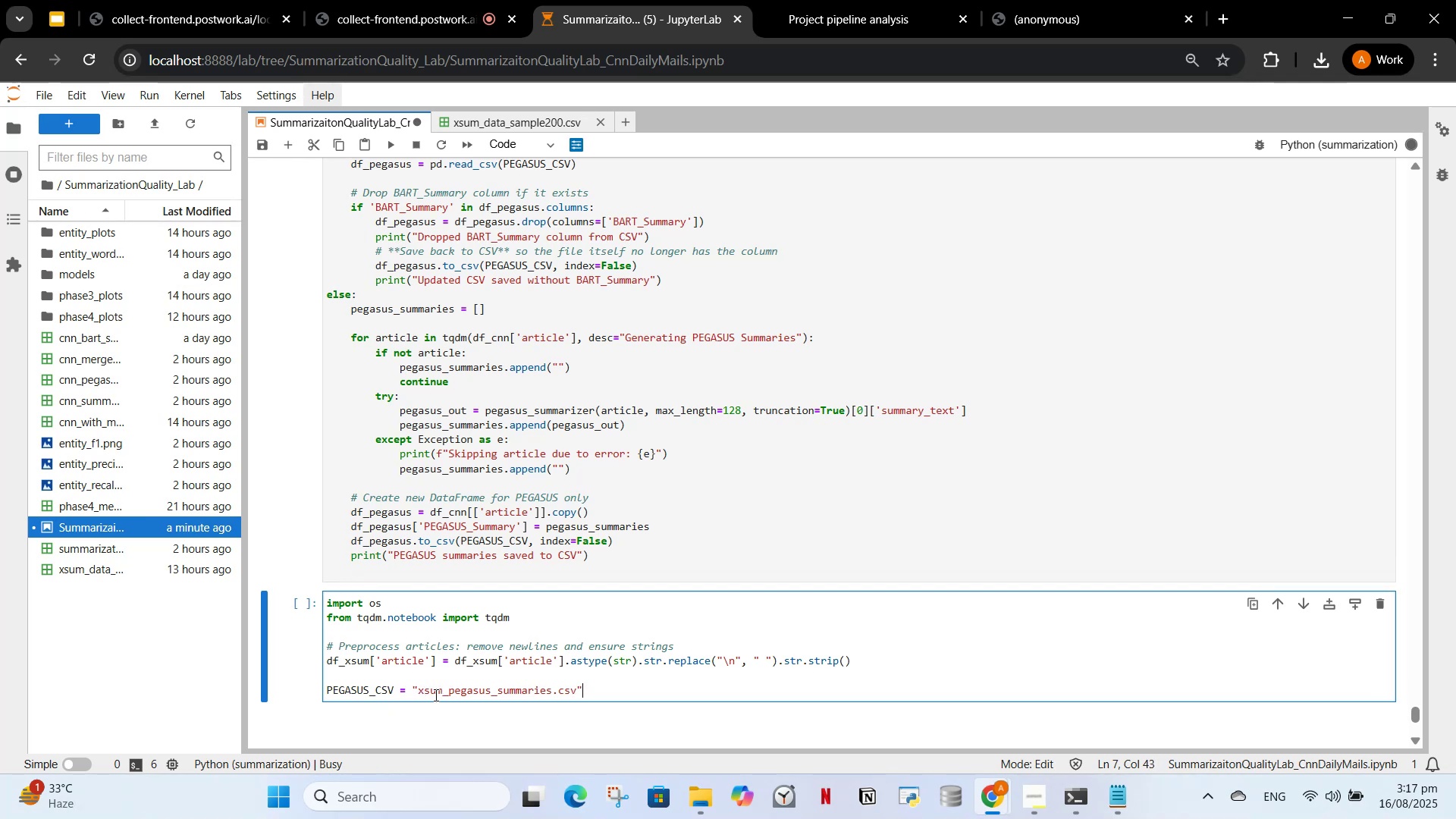 
key(Enter)
 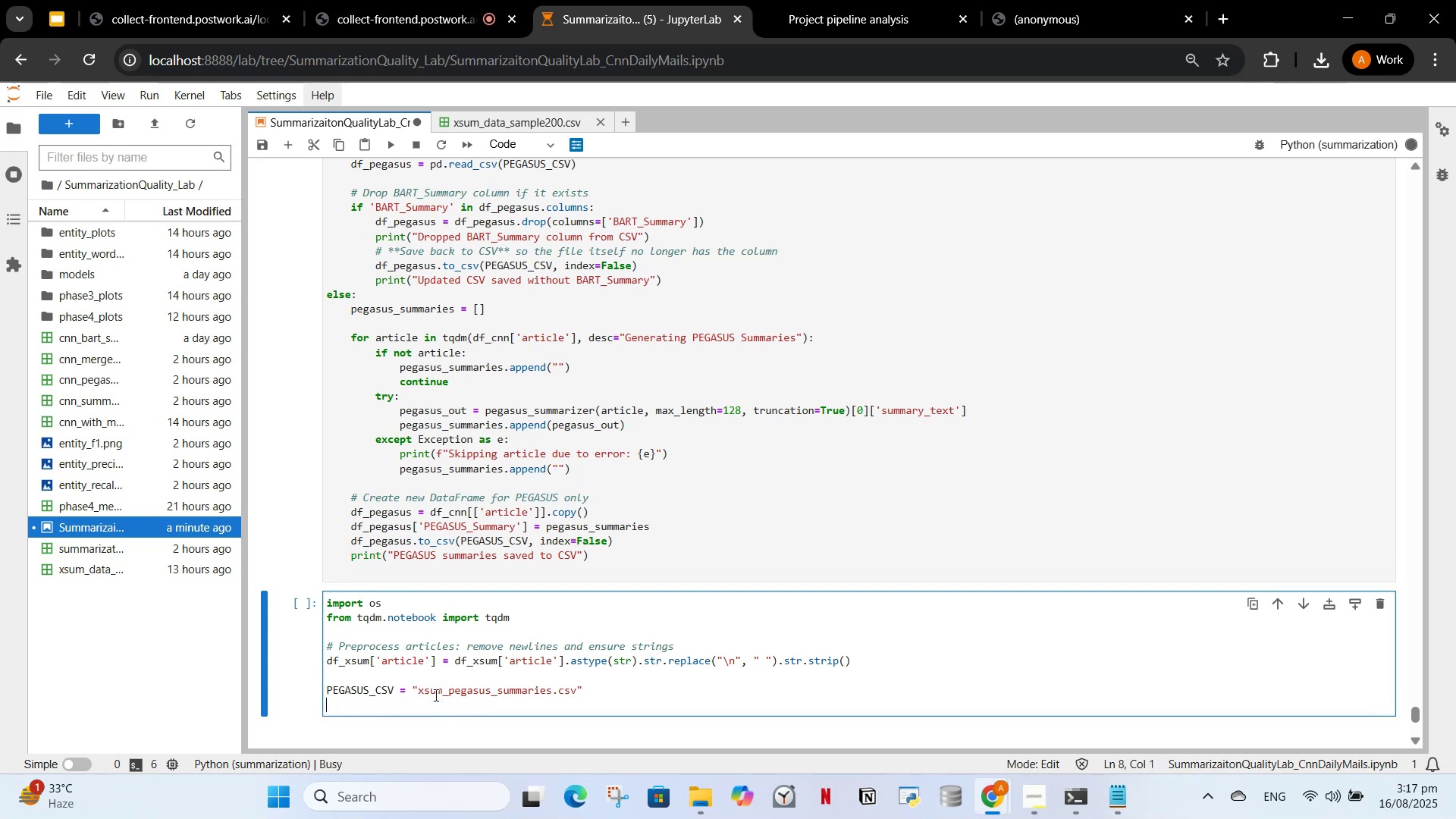 
key(Enter)
 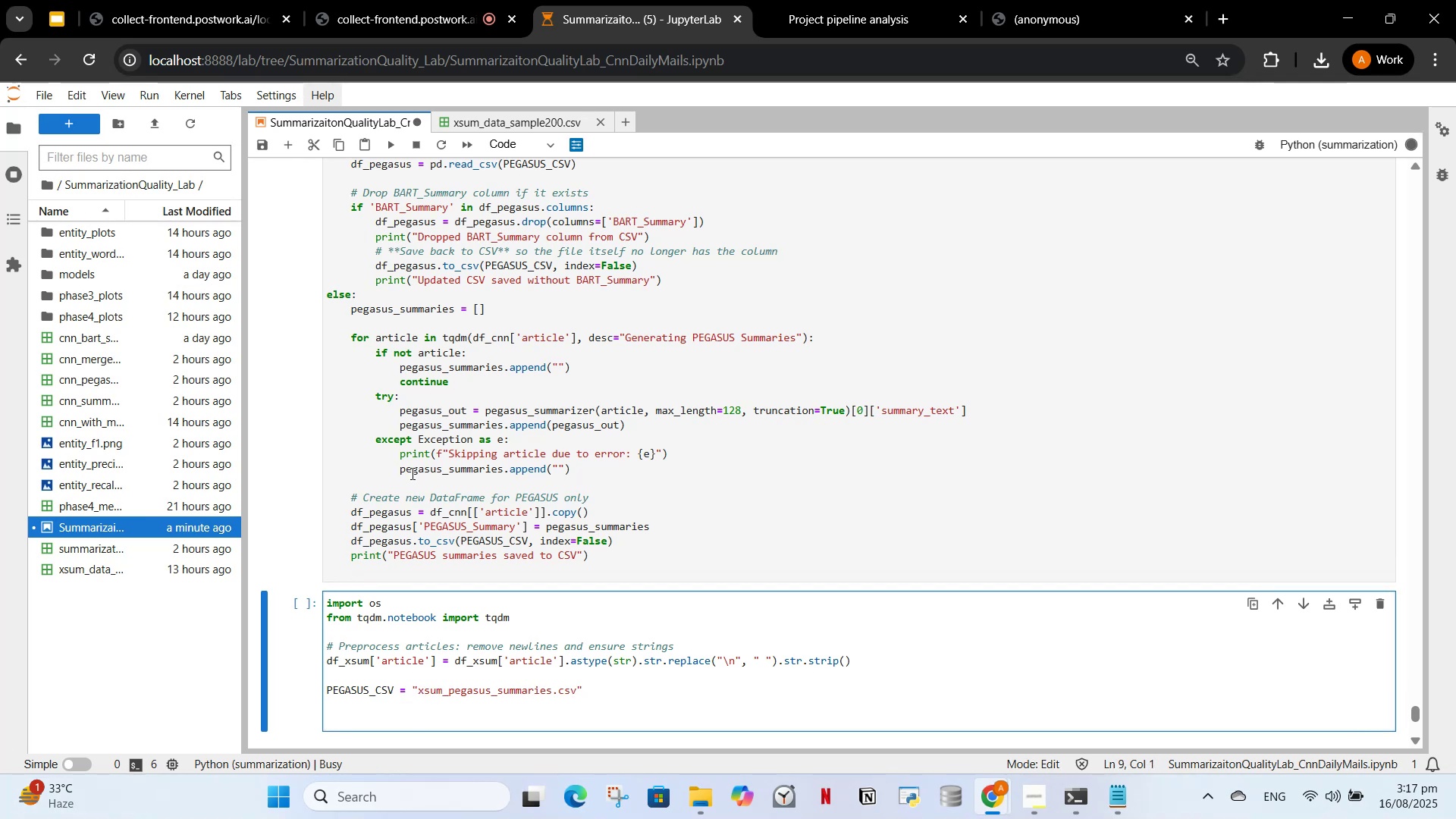 
scroll: coordinate [520, 422], scroll_direction: up, amount: 3.0
 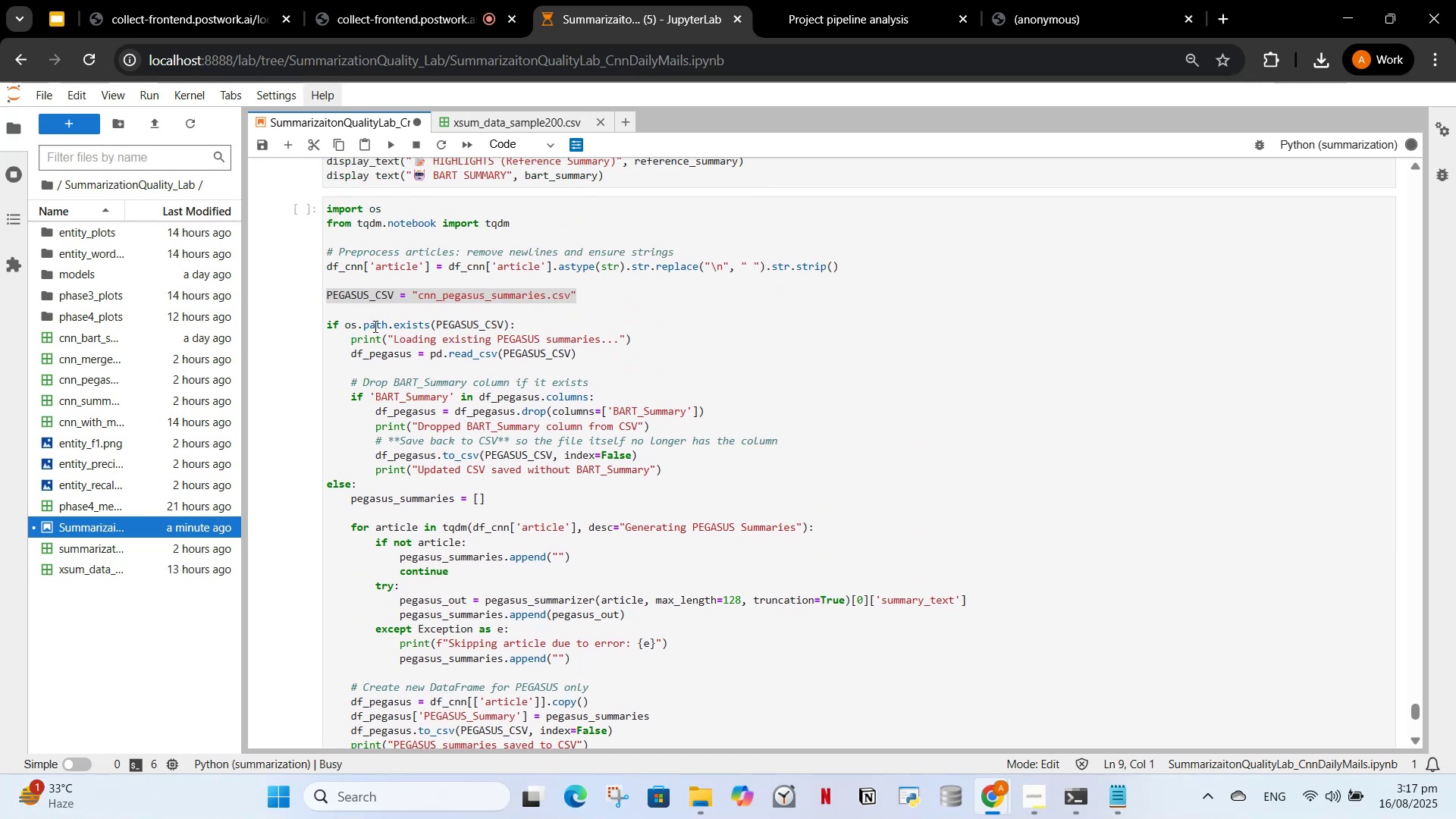 
left_click([374, 342])
 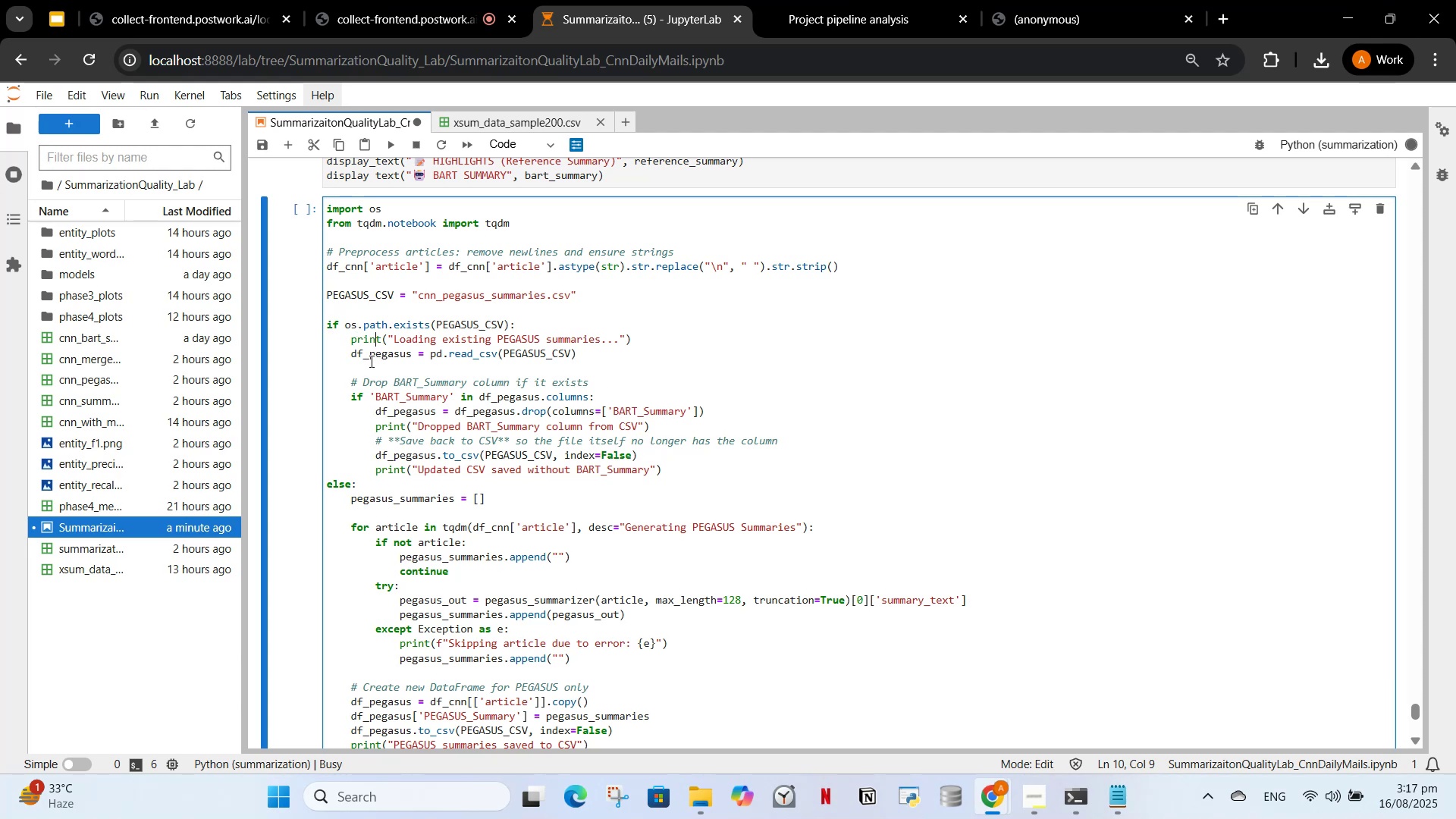 
wait(7.19)
 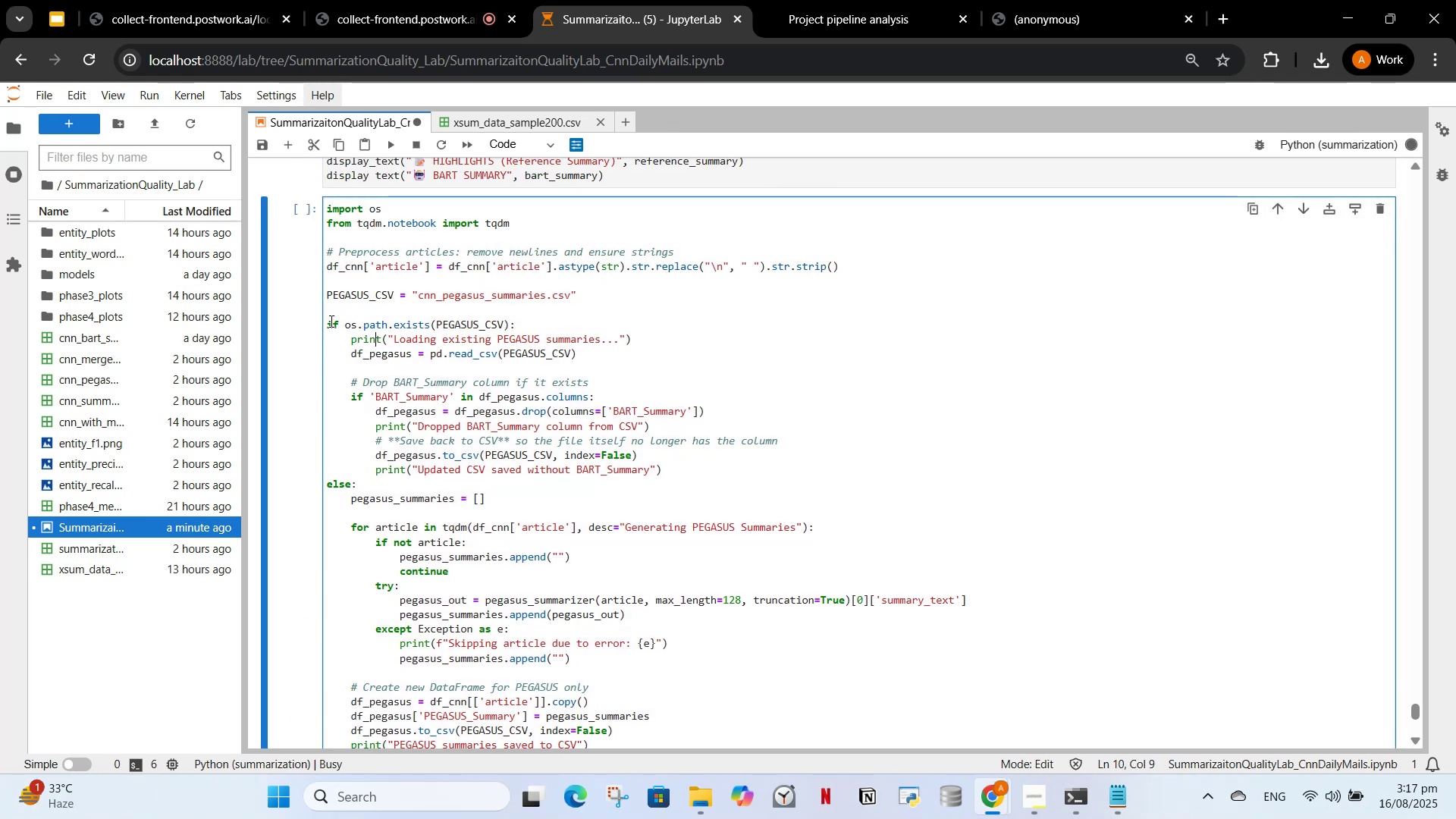 
left_click([345, 330])
 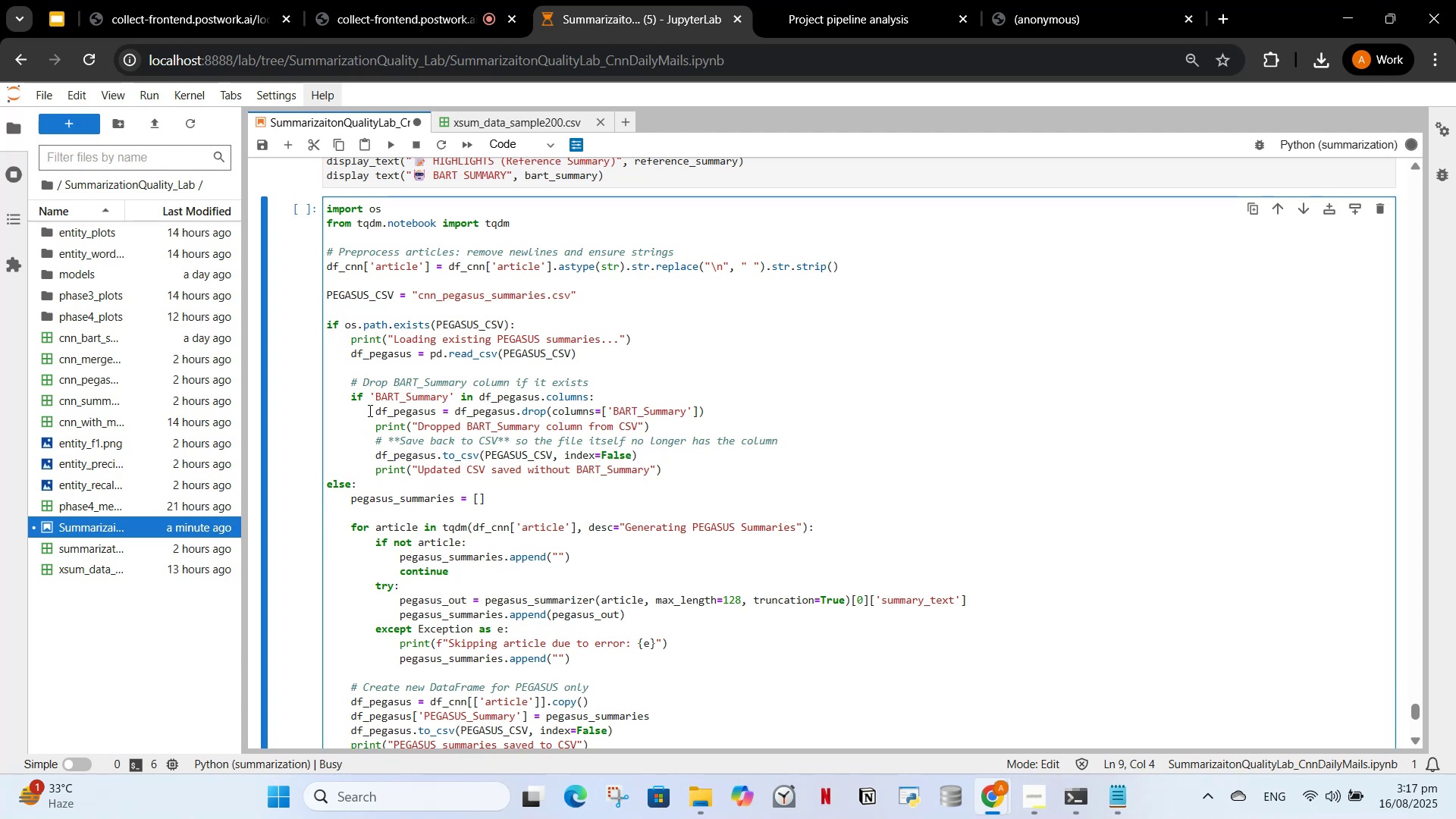 
left_click([369, 410])
 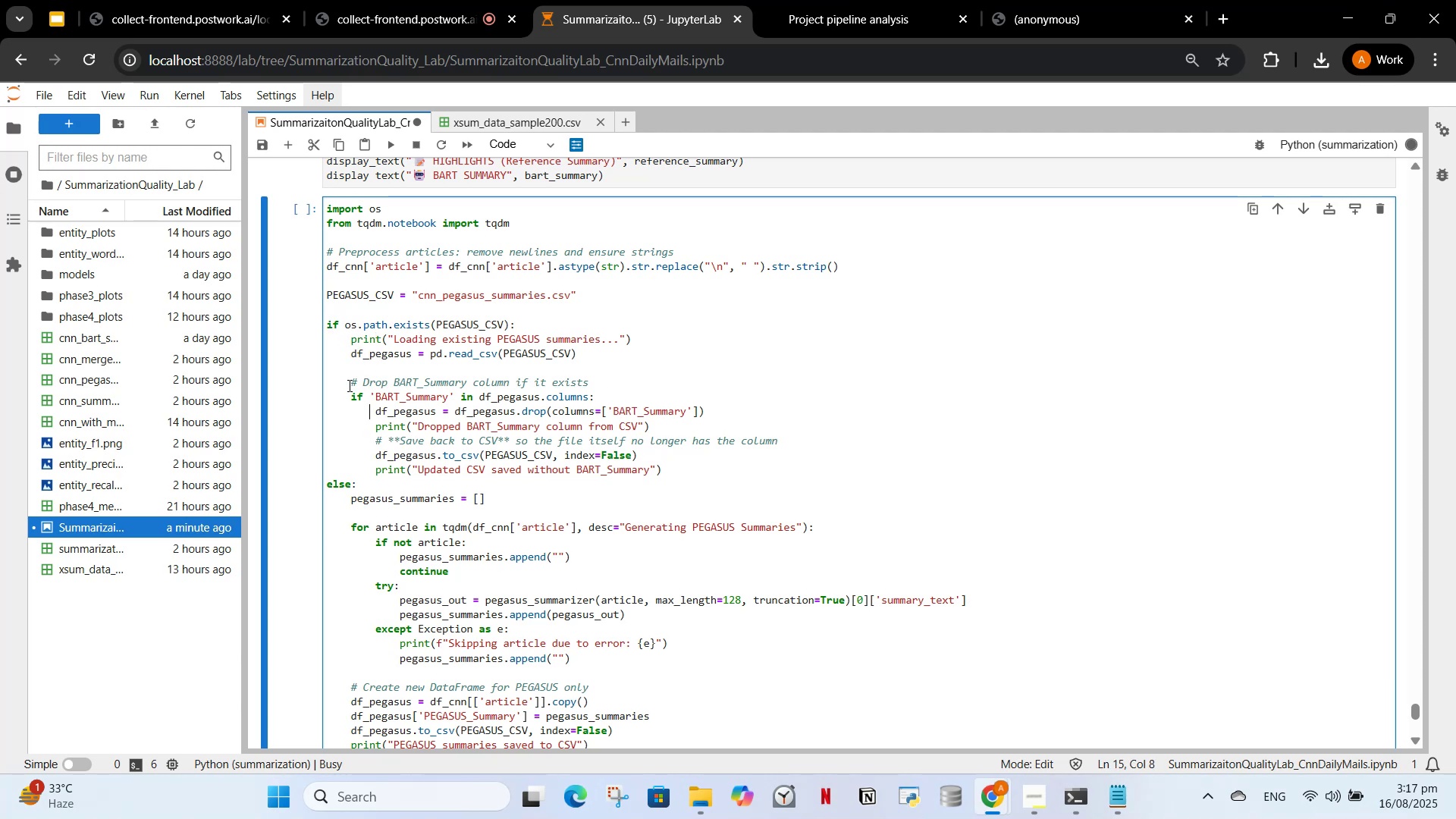 
left_click([348, 385])
 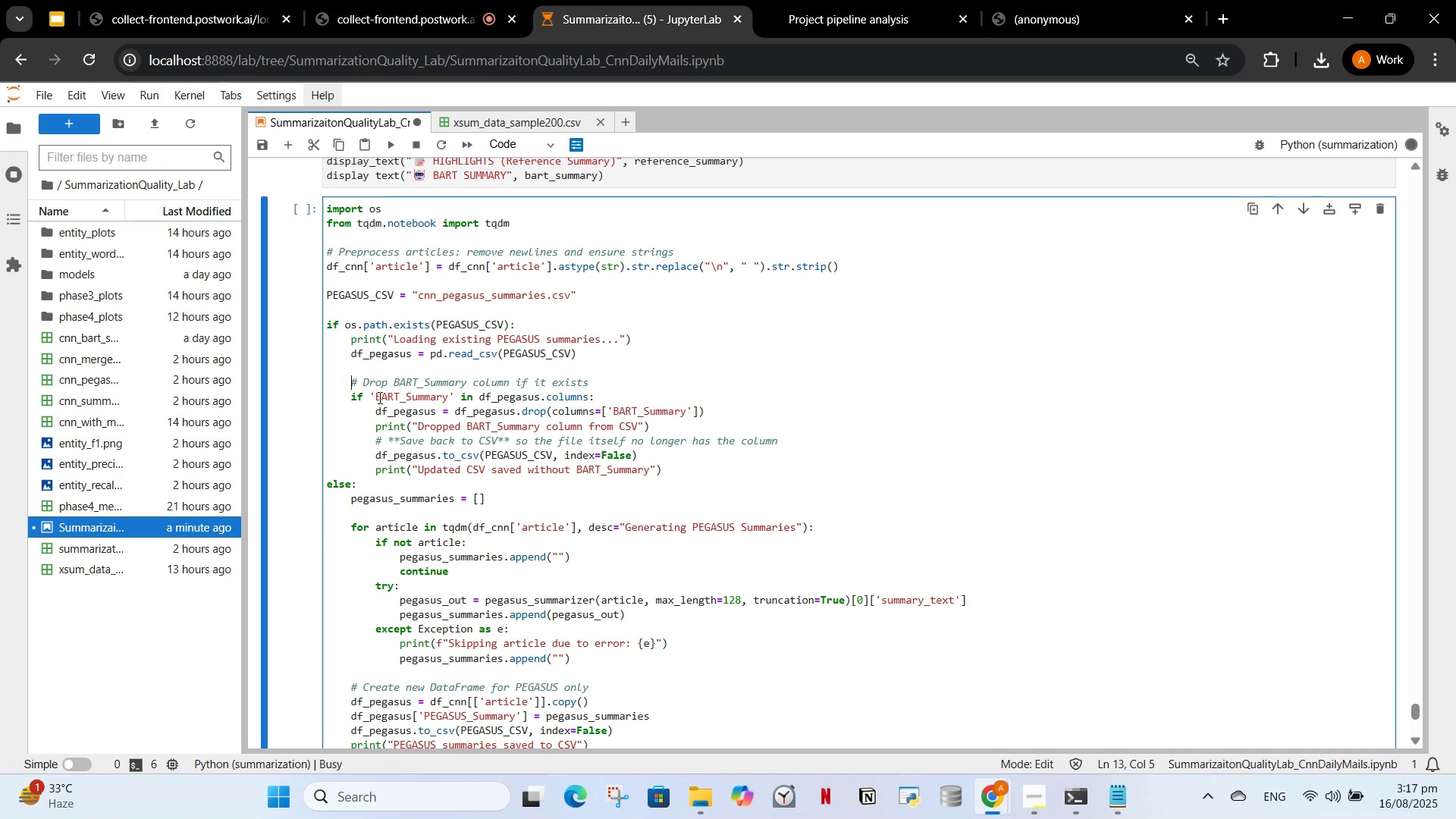 
scroll: coordinate [368, 448], scroll_direction: down, amount: 1.0
 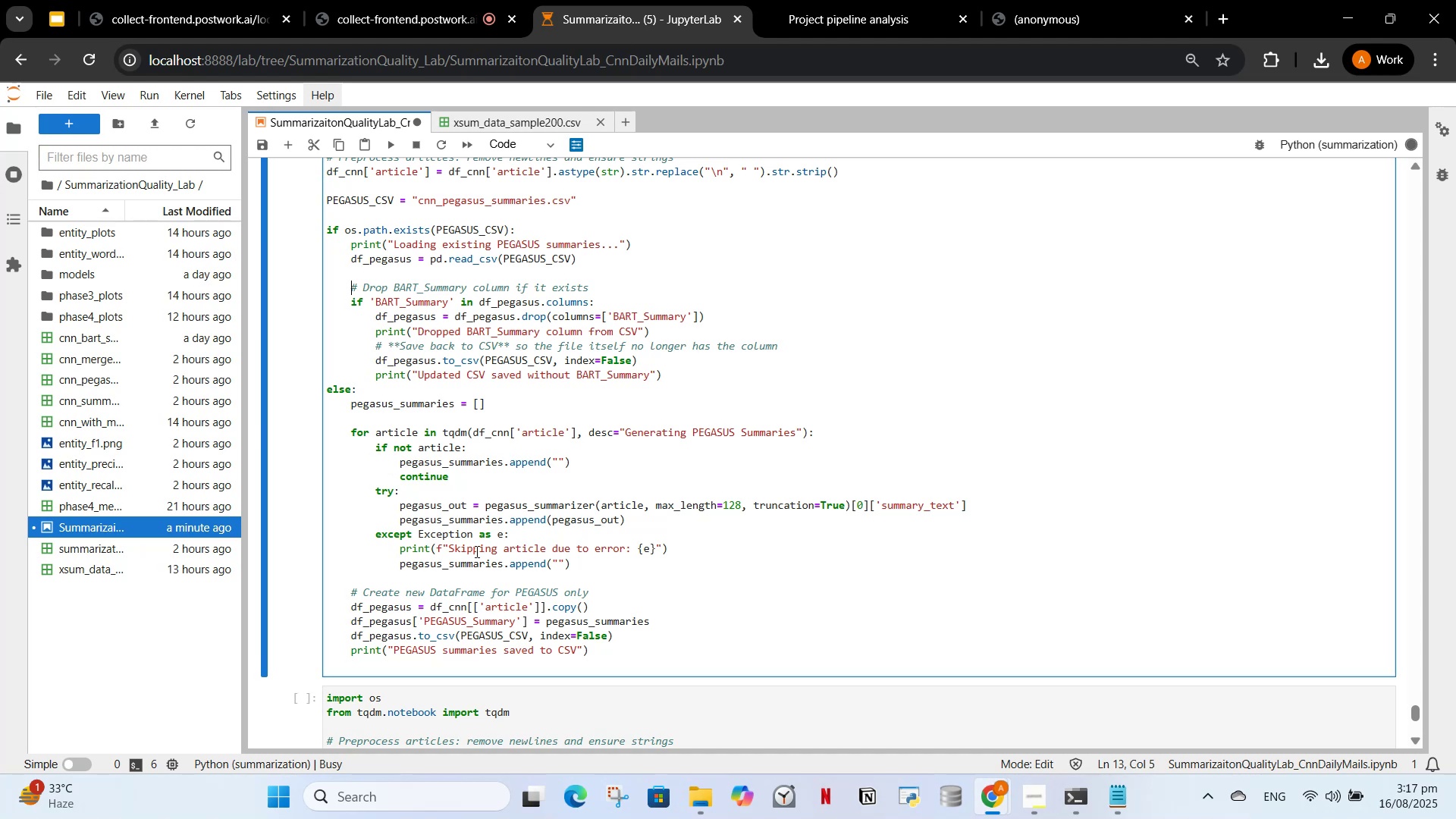 
left_click([534, 389])
 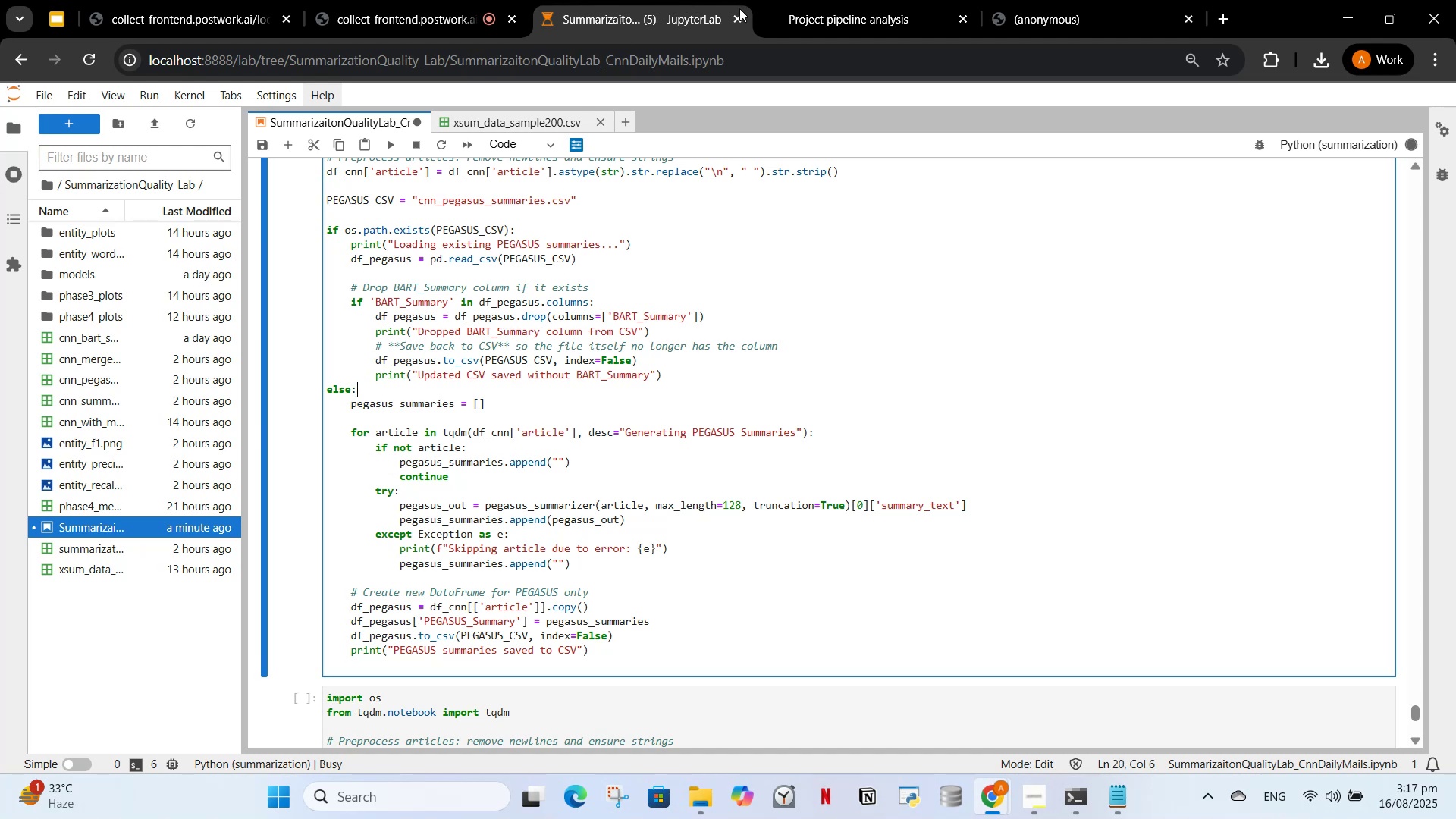 
scroll: coordinate [580, 419], scroll_direction: down, amount: 10.0
 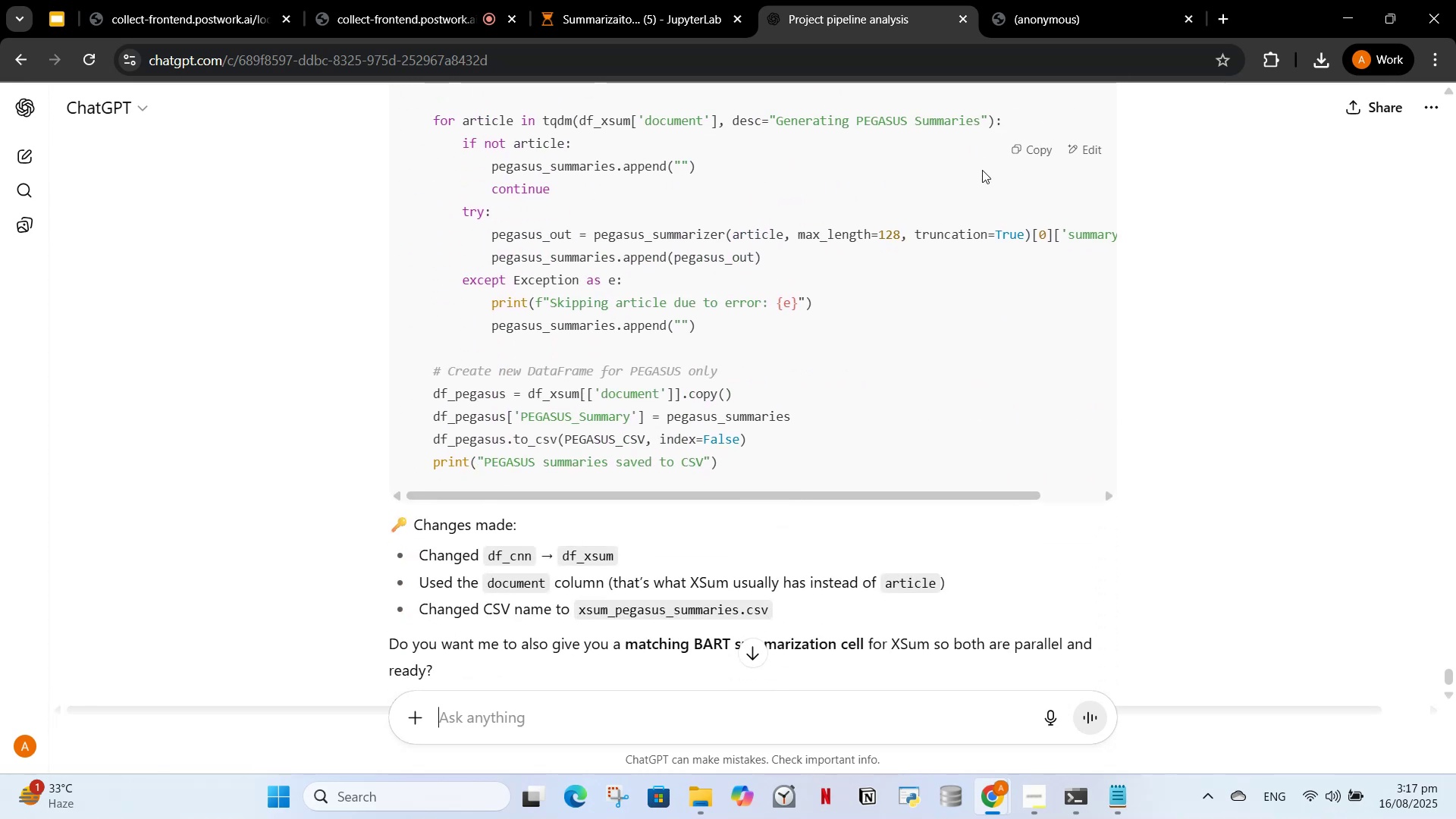 
left_click([1028, 152])
 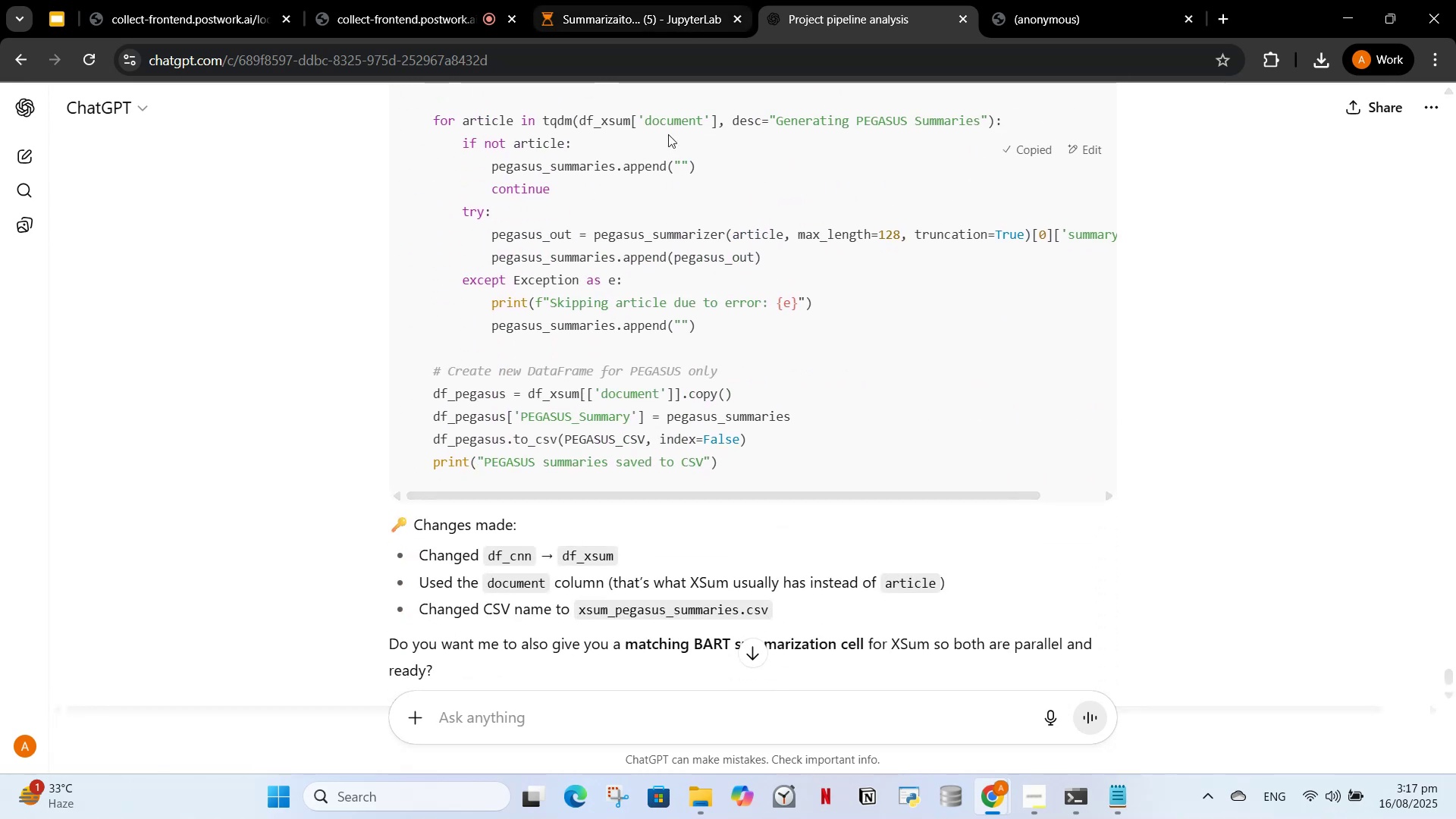 
scroll: coordinate [591, 505], scroll_direction: up, amount: 6.0
 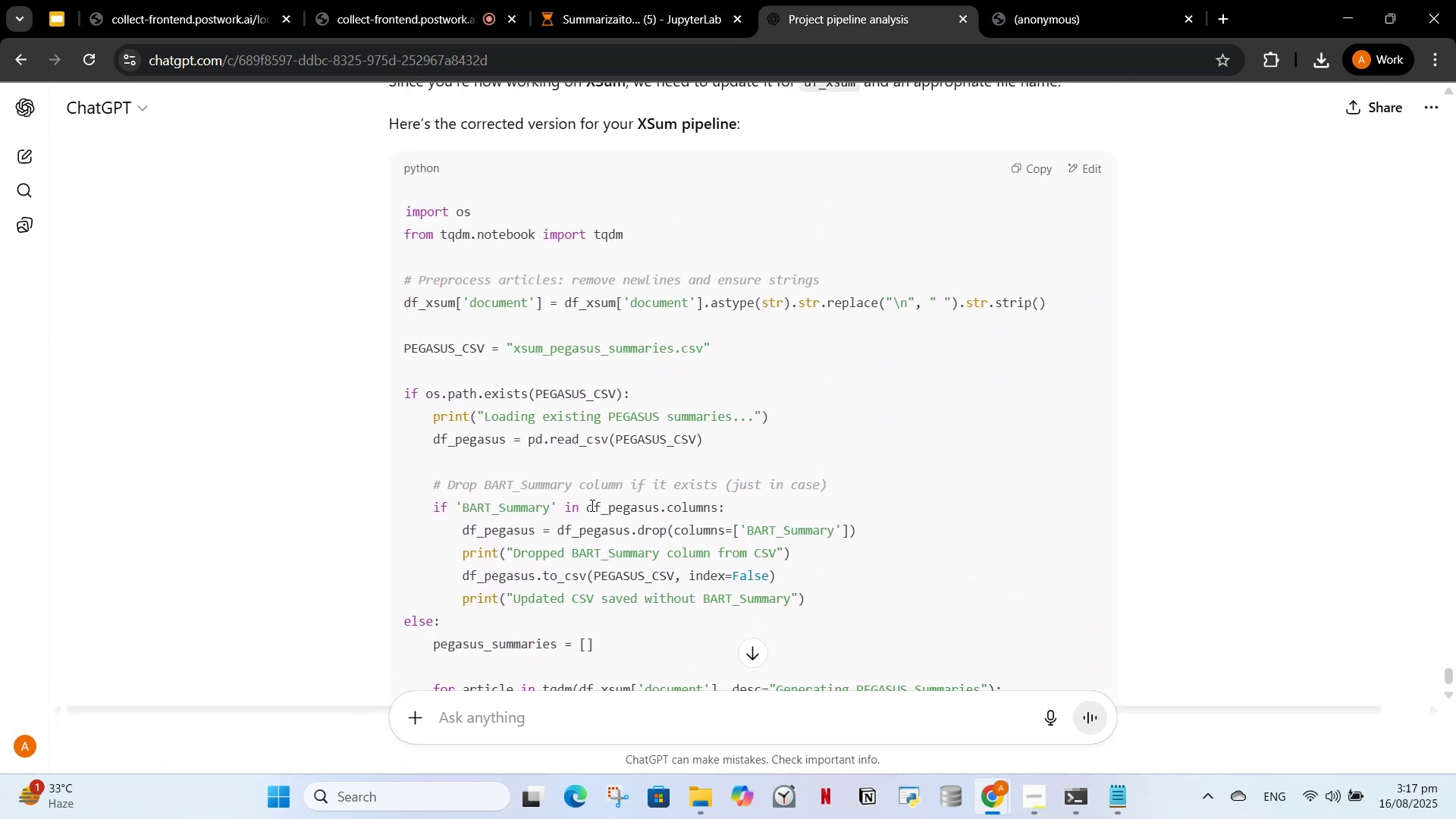 
scroll: coordinate [595, 506], scroll_direction: down, amount: 1.0
 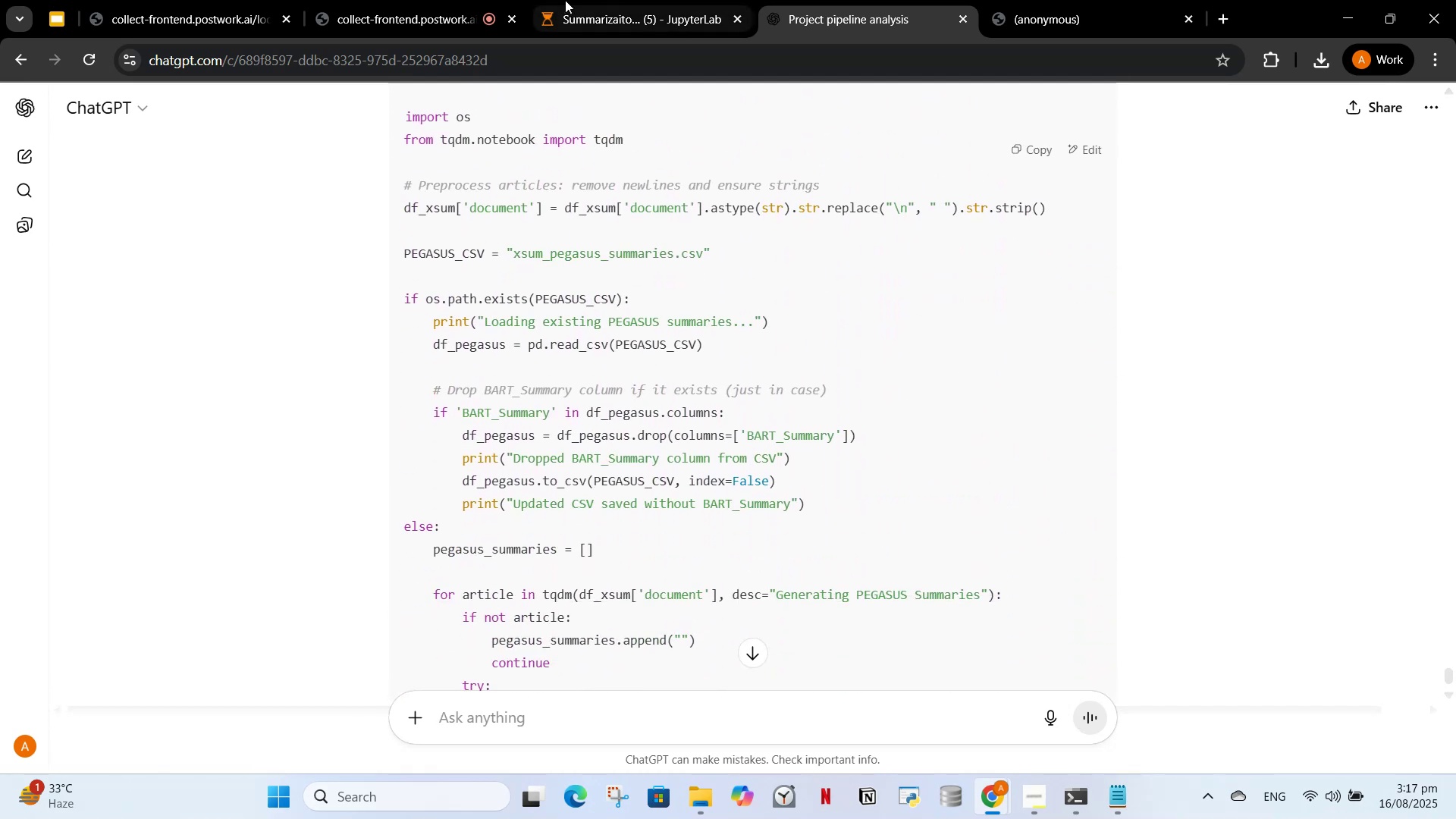 
left_click([654, 17])
 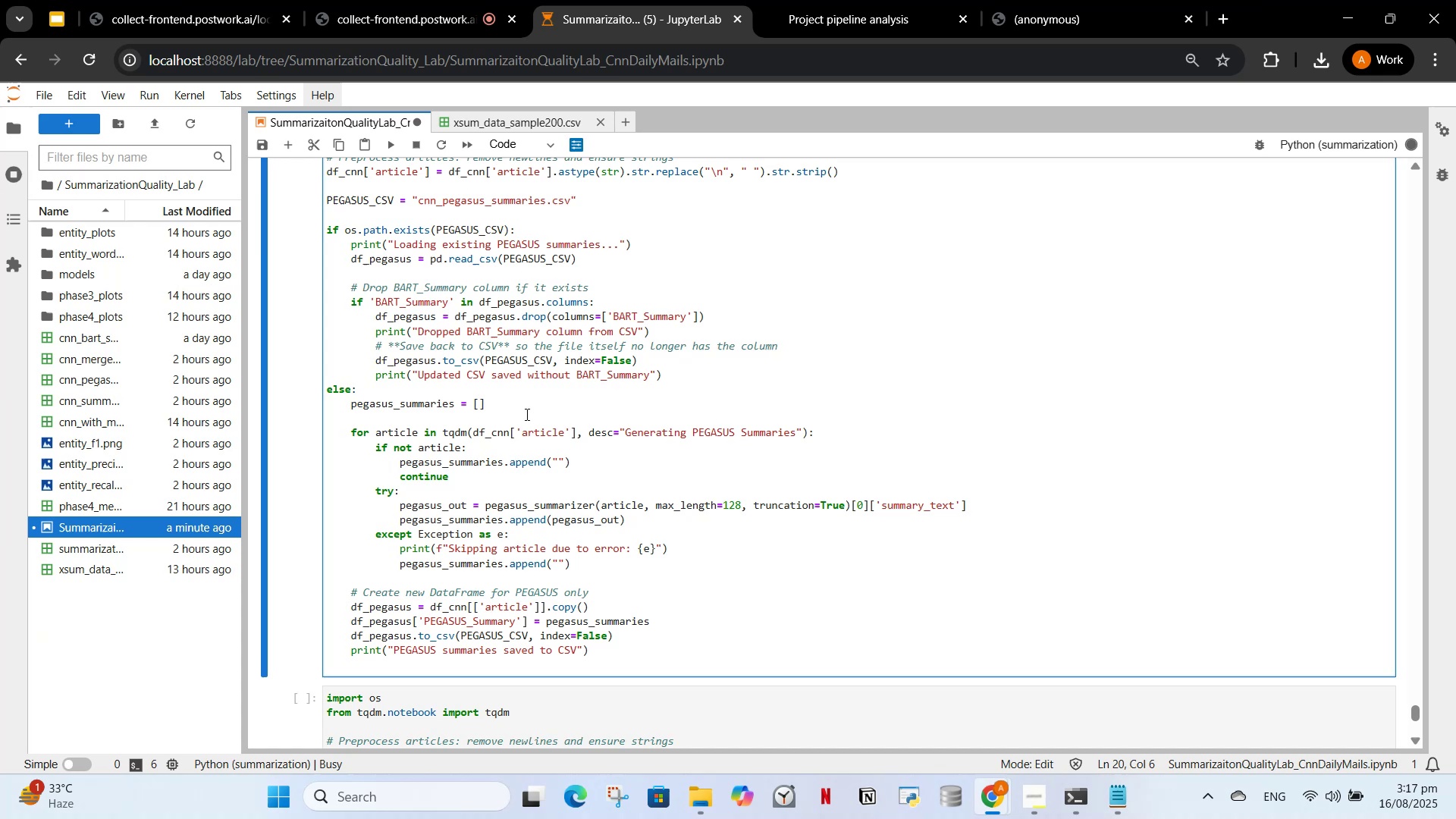 
left_click([526, 413])
 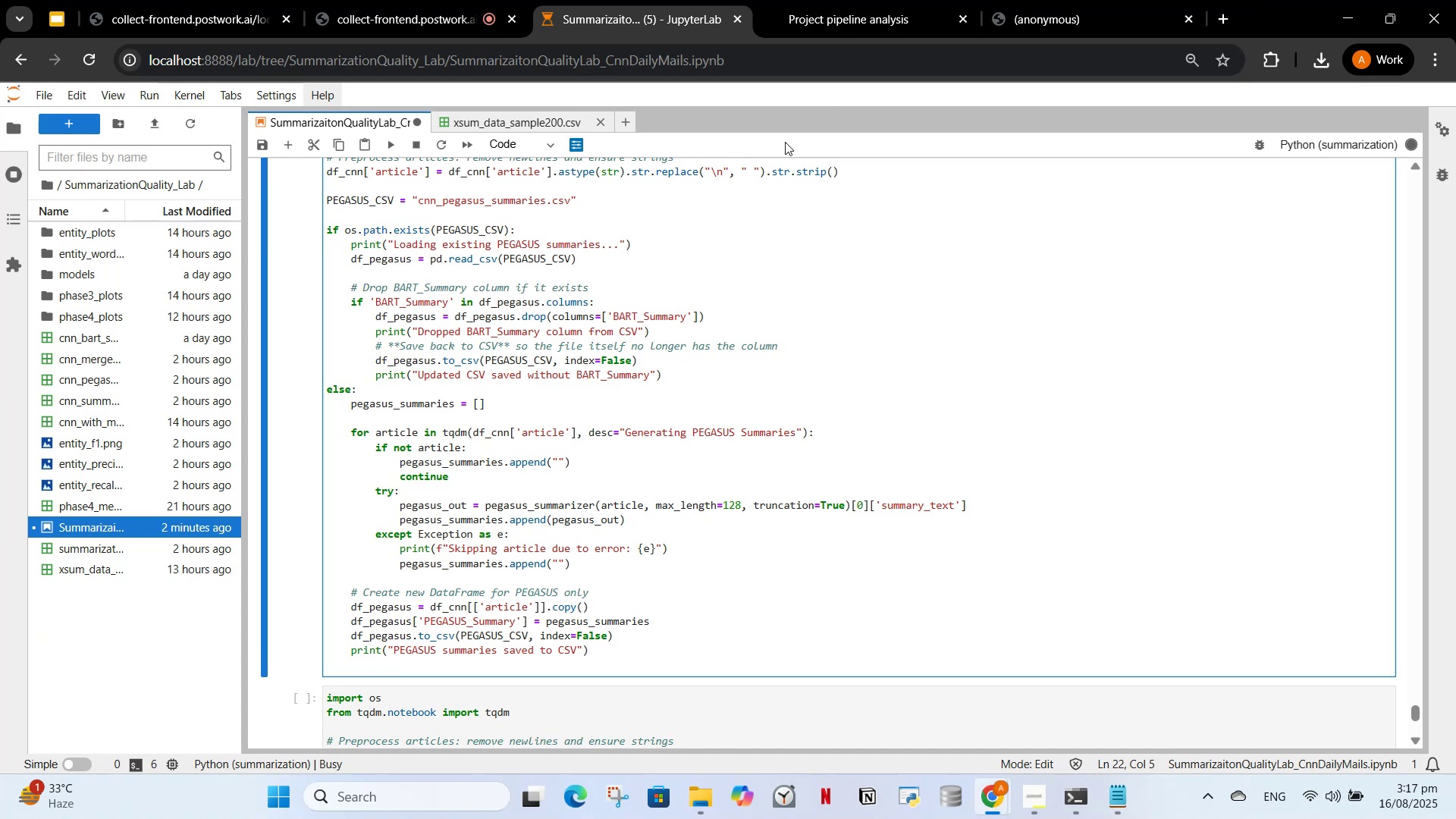 
left_click([854, 14])
 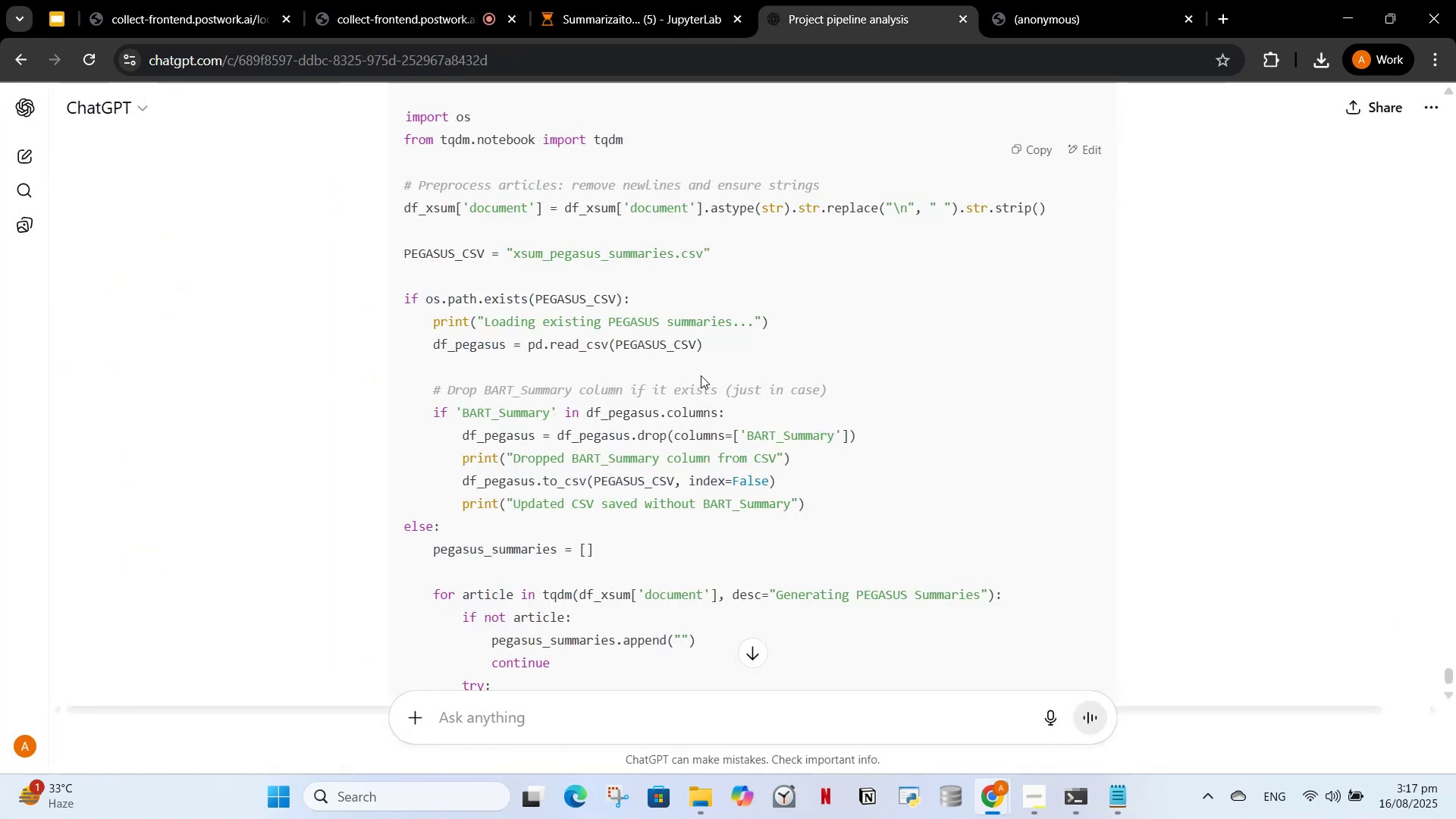 
scroll: coordinate [635, 540], scroll_direction: down, amount: 3.0
 